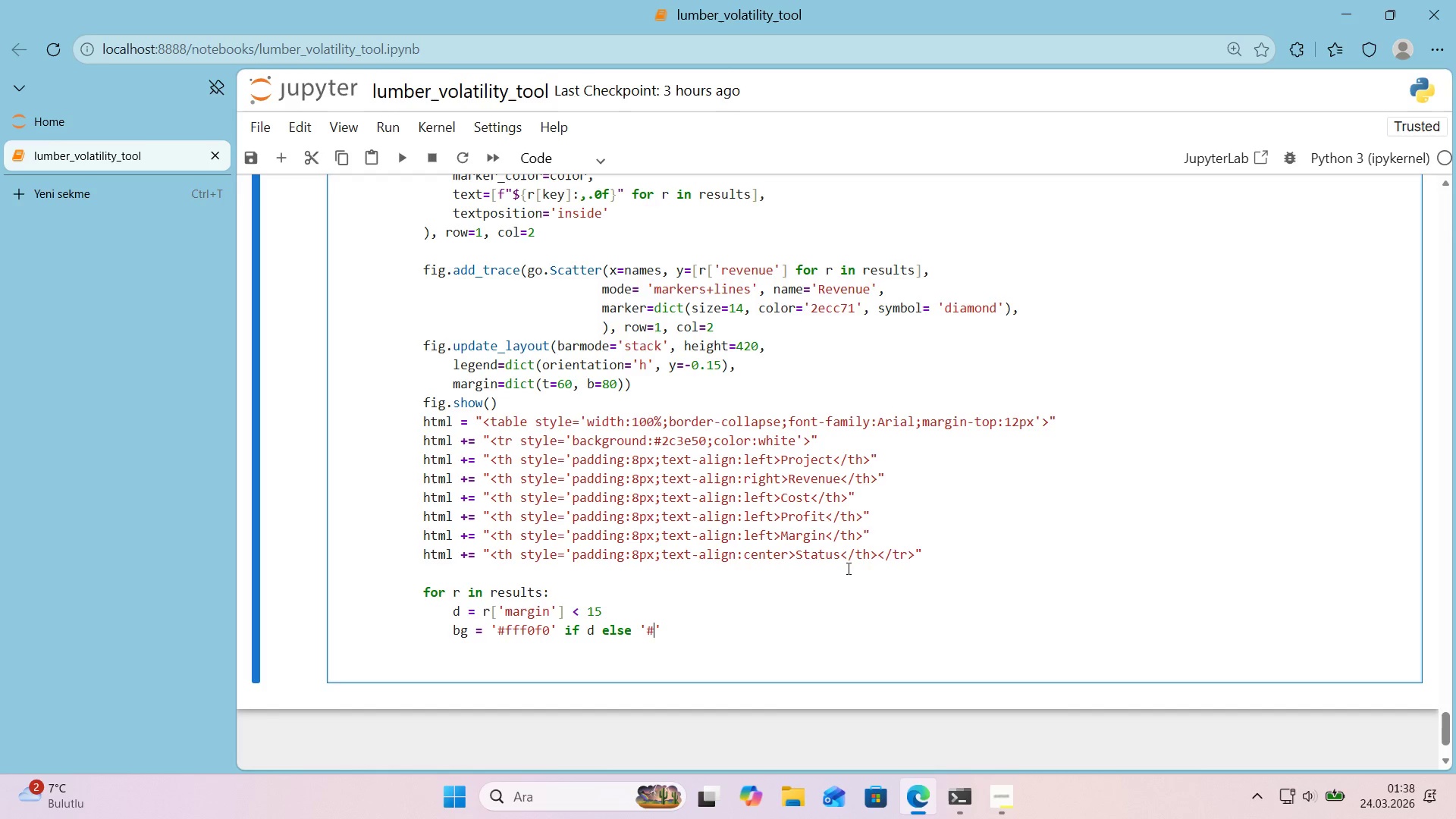 
type(f0fff0)
 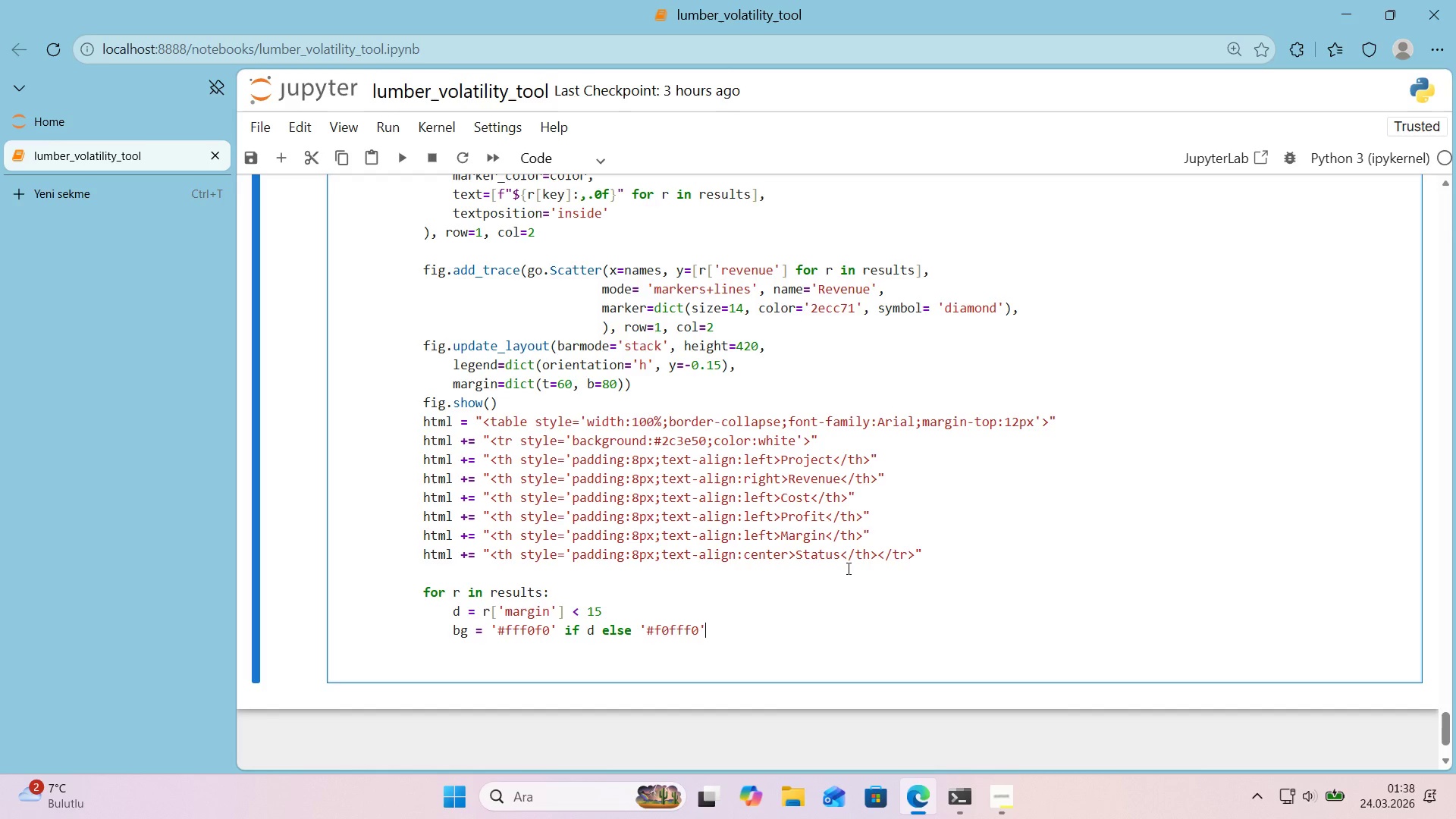 
key(ArrowRight)
 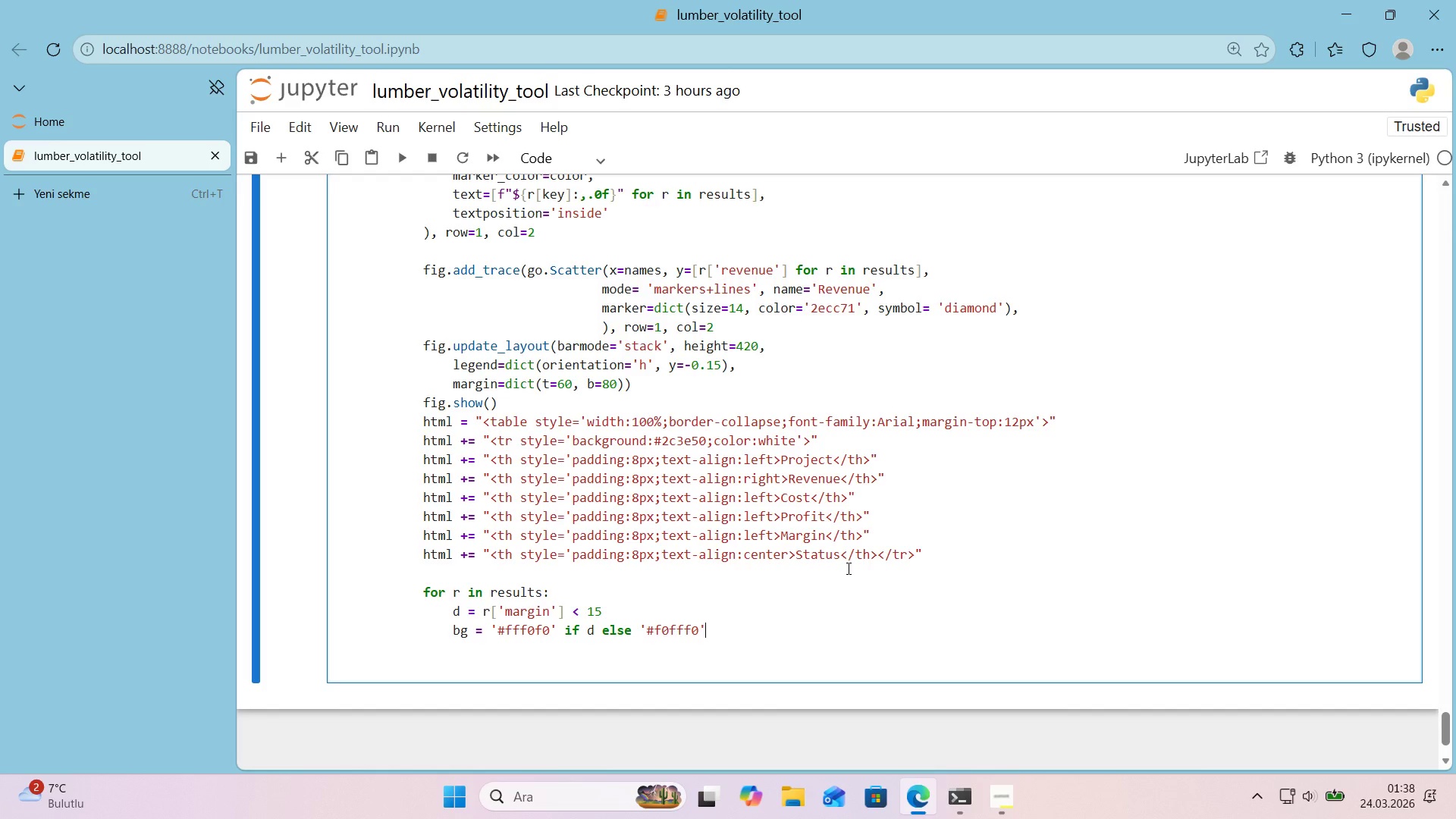 
key(Enter)
 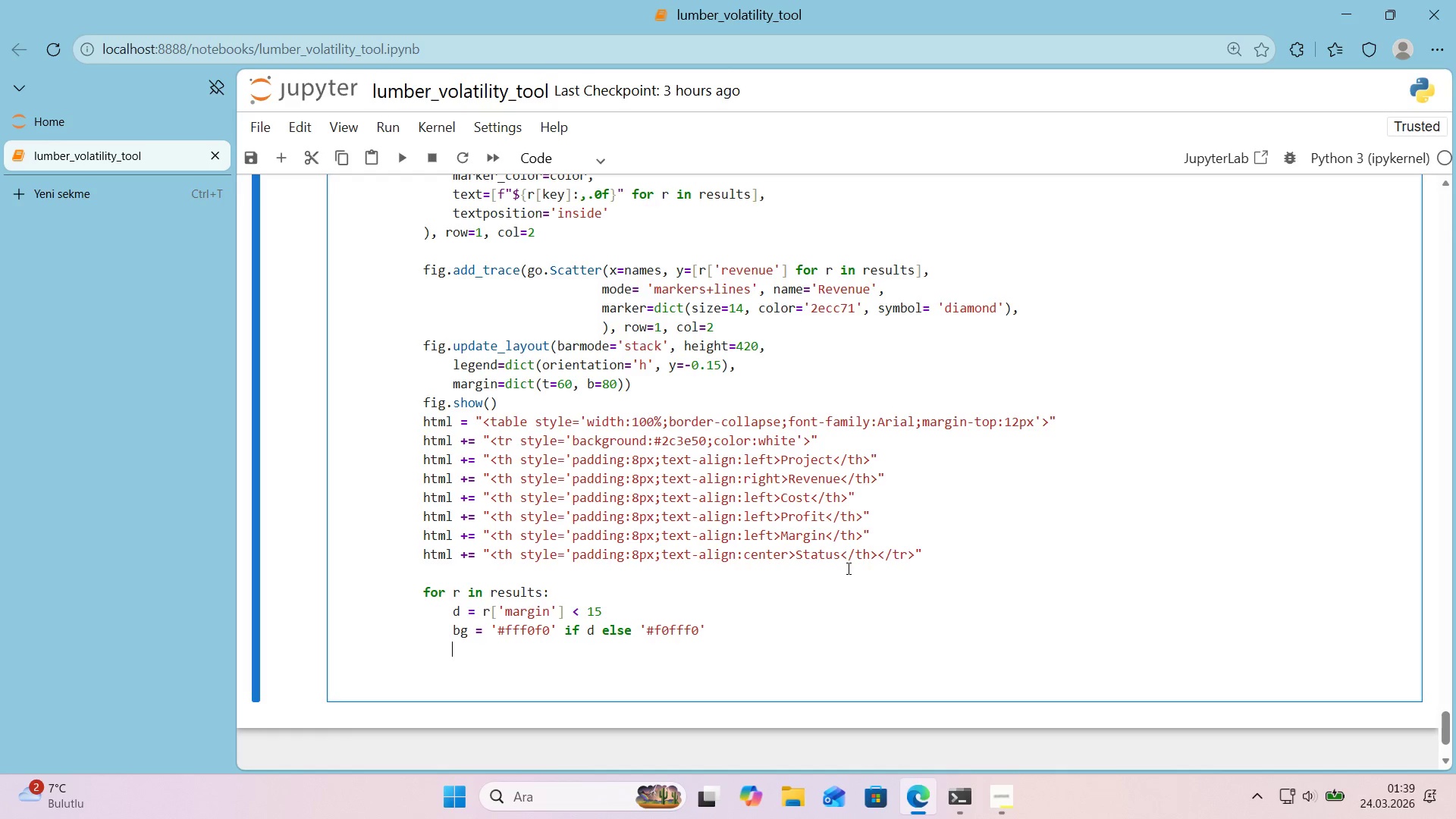 
type(mc ) @@)
 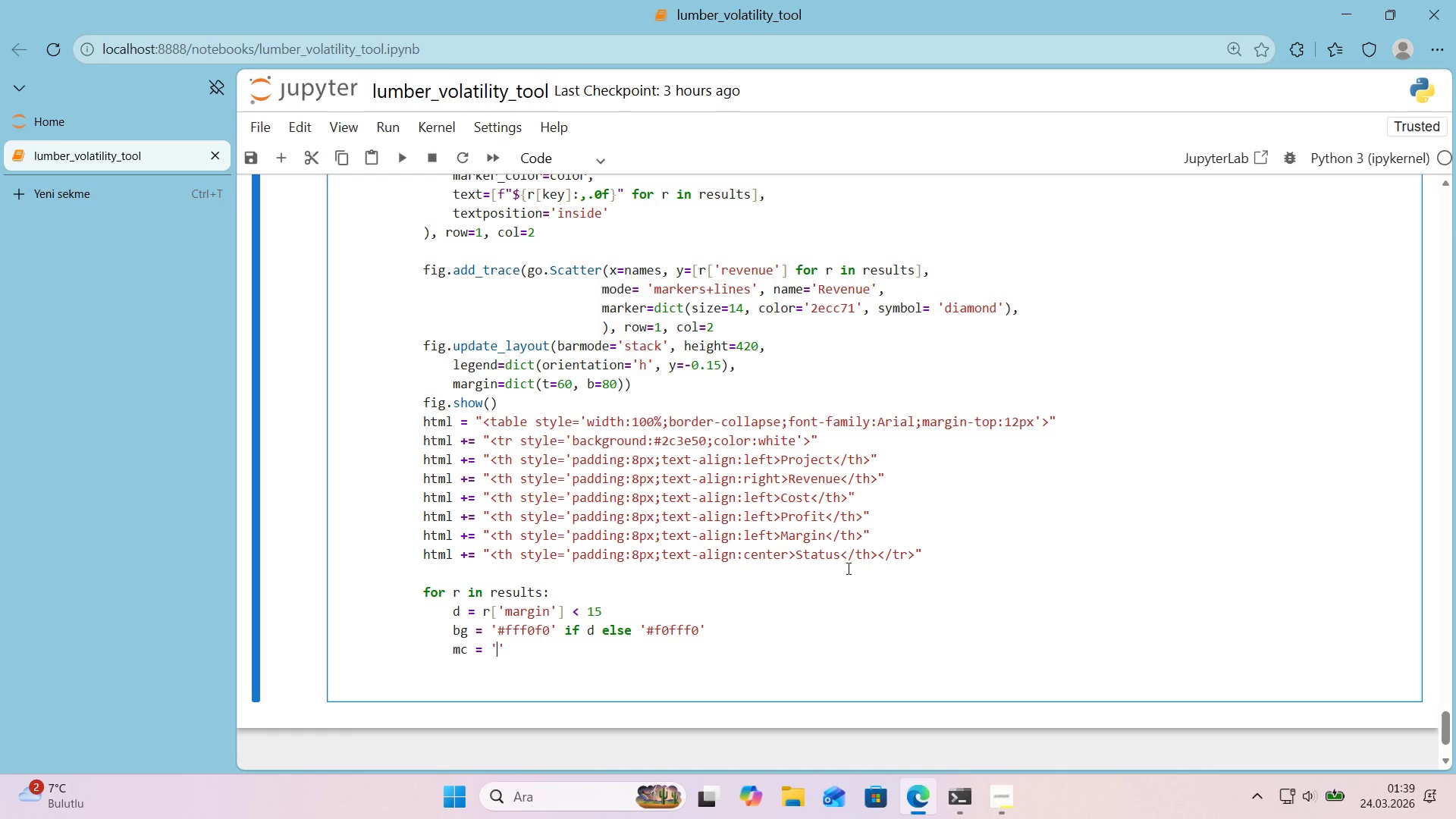 
 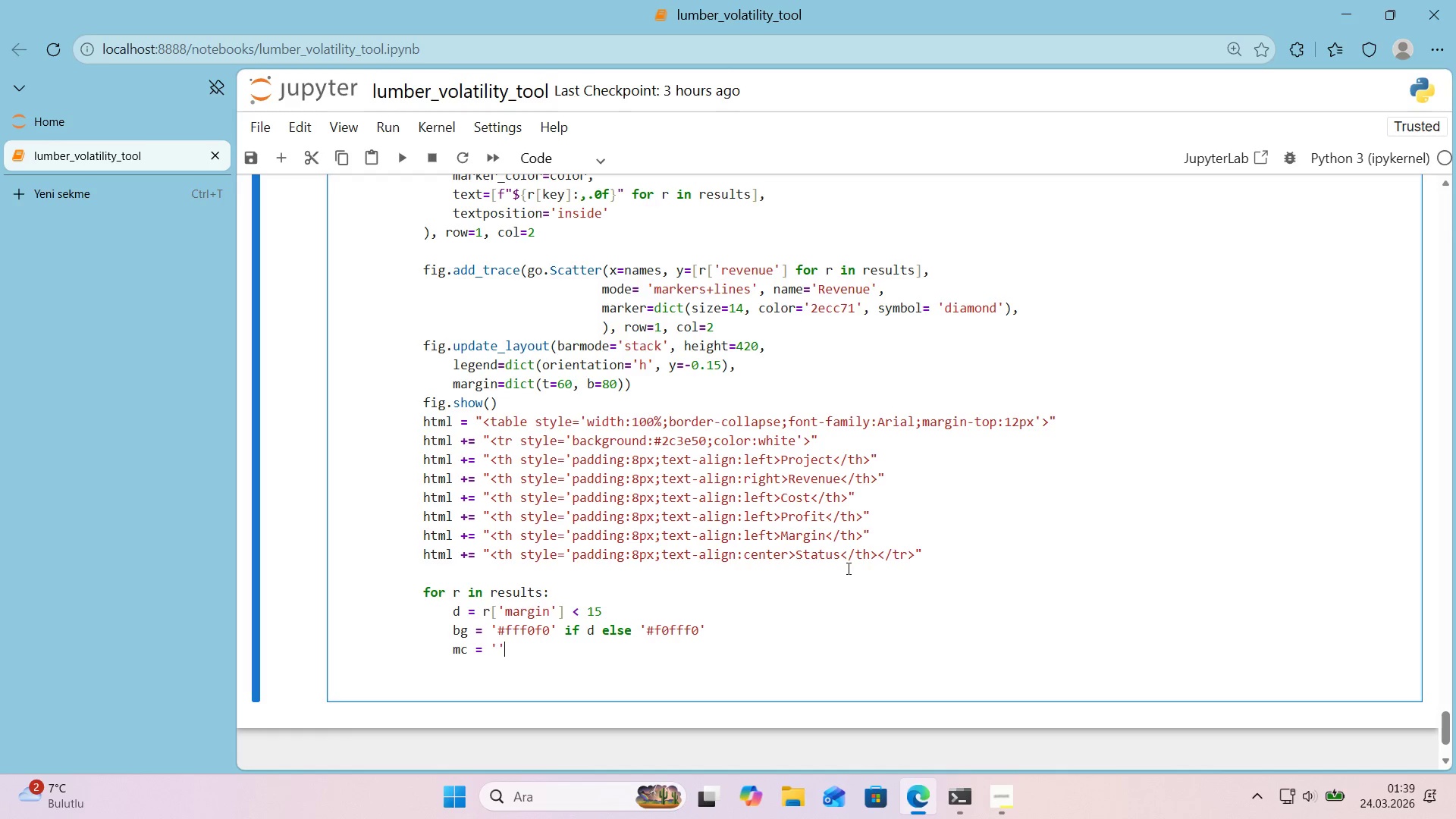 
key(ArrowLeft)
 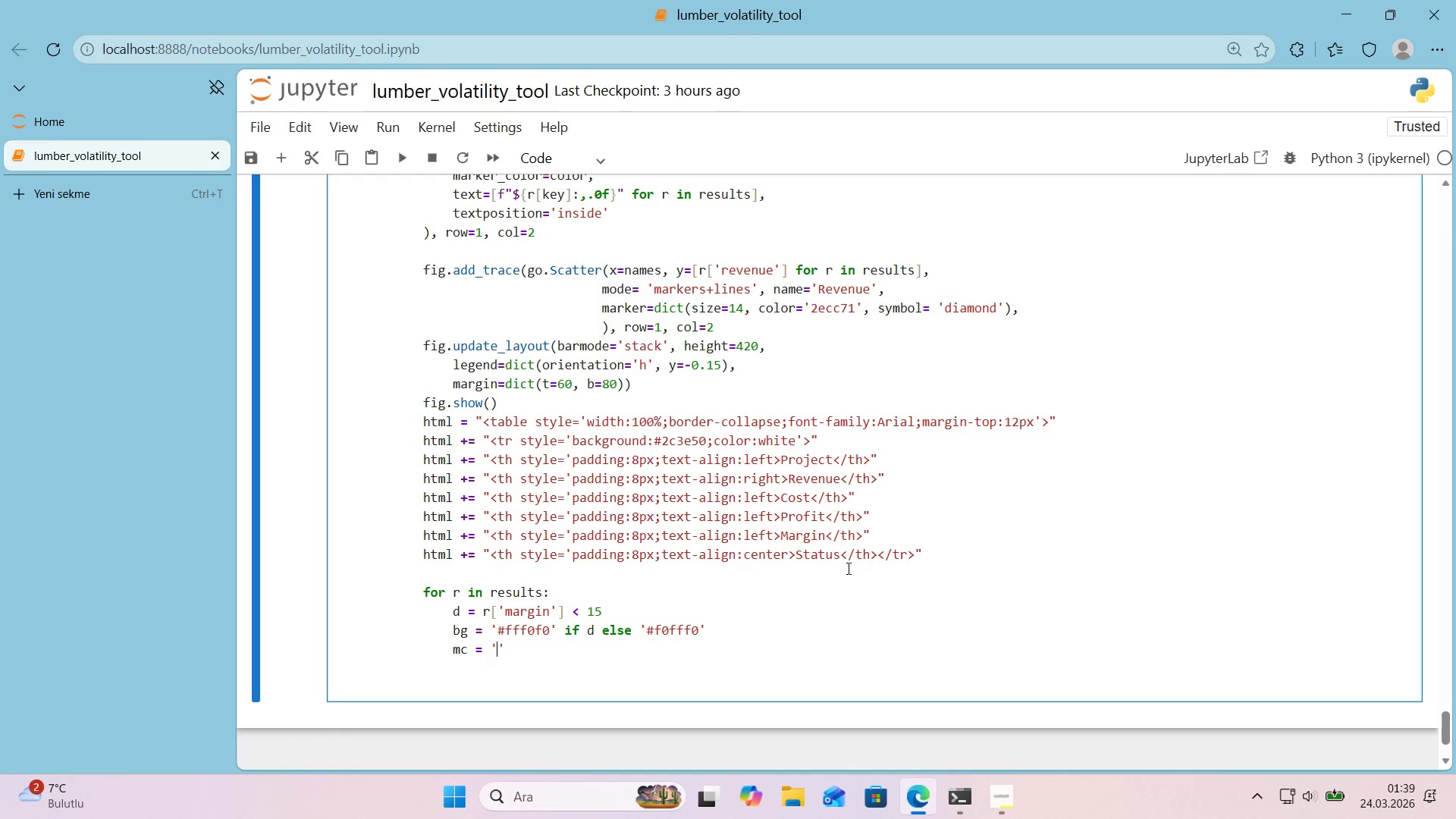 
key(Alt+Control+3)
 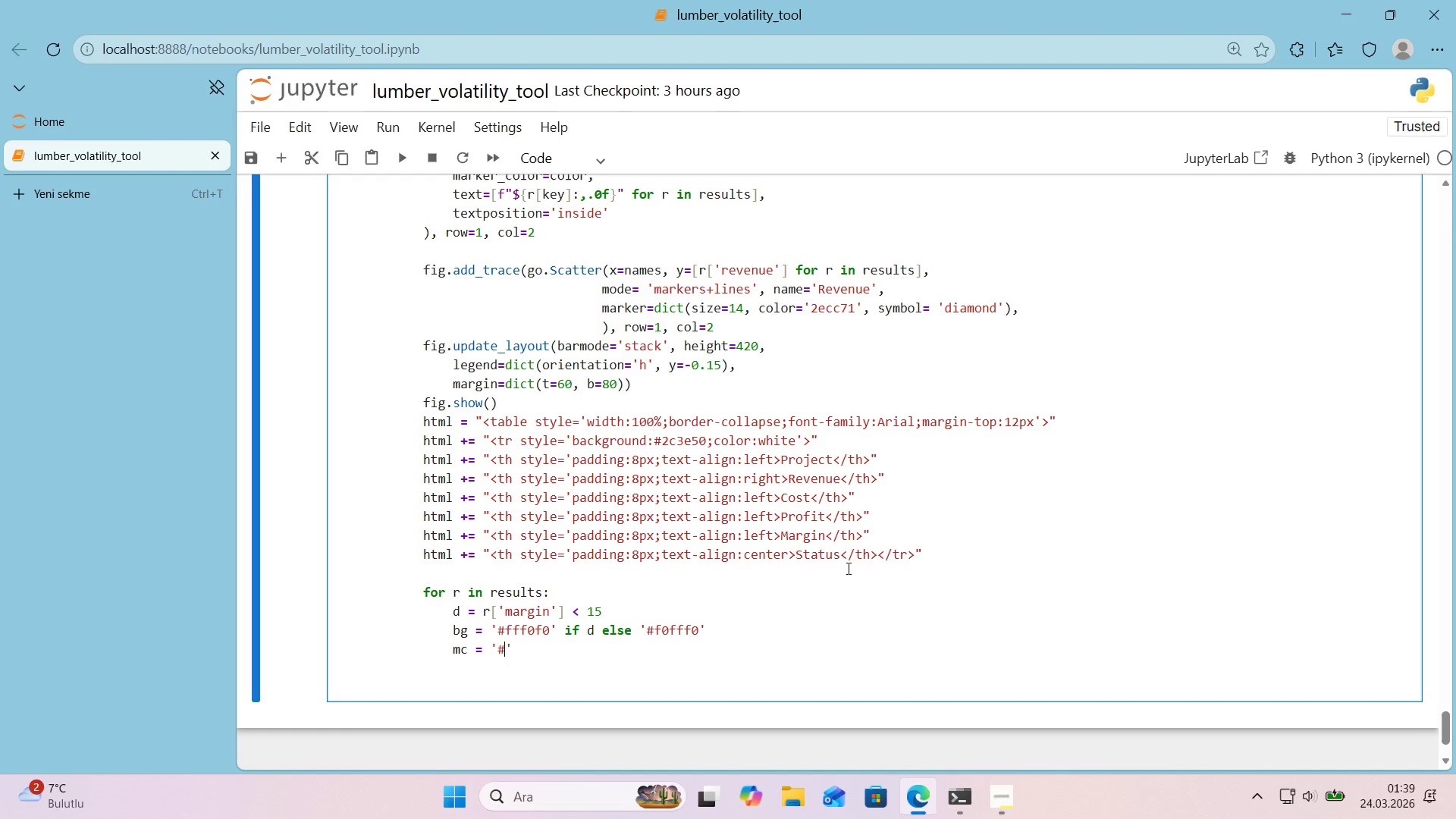 
key(E)
 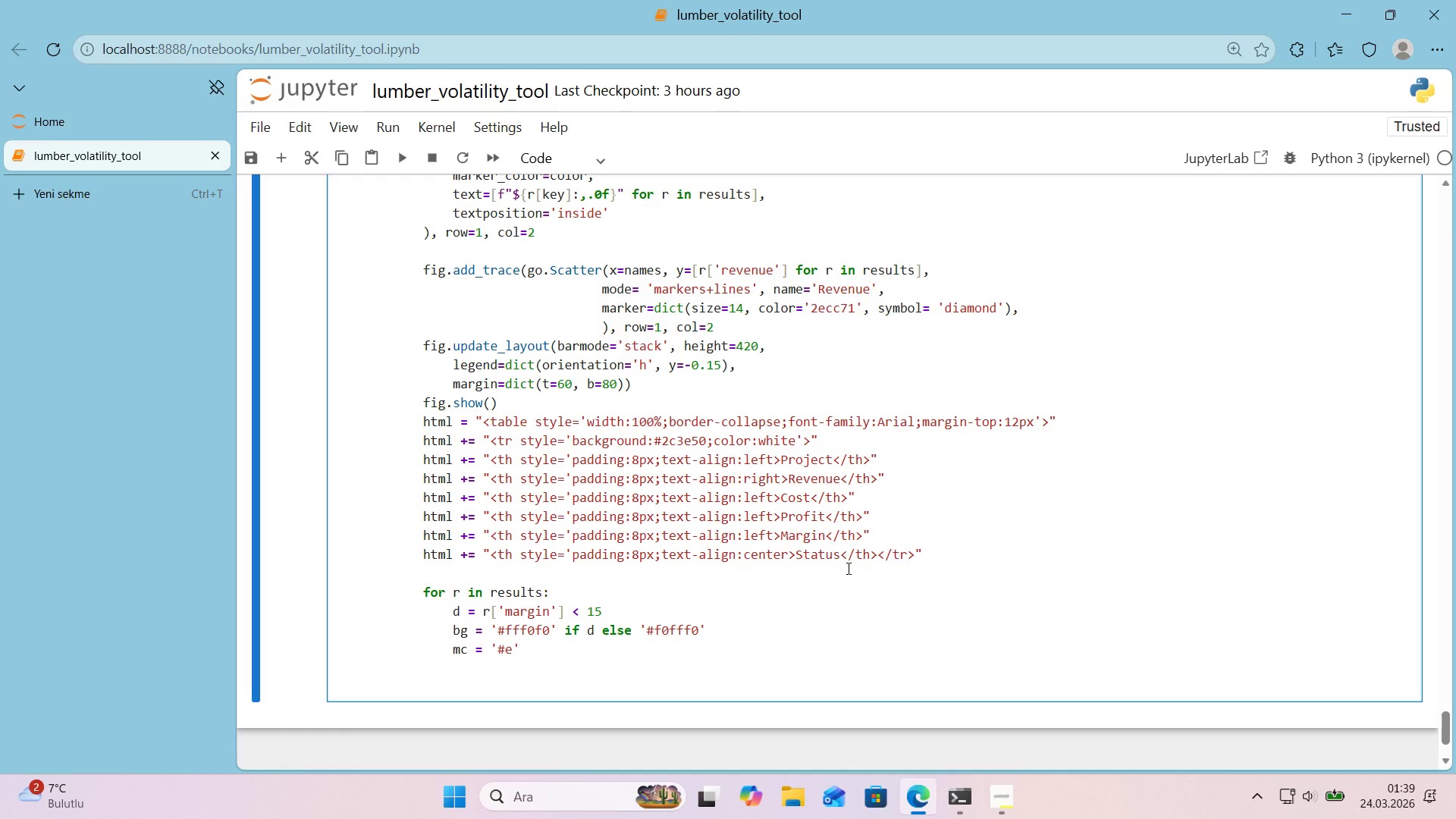 
key(Numpad7)
 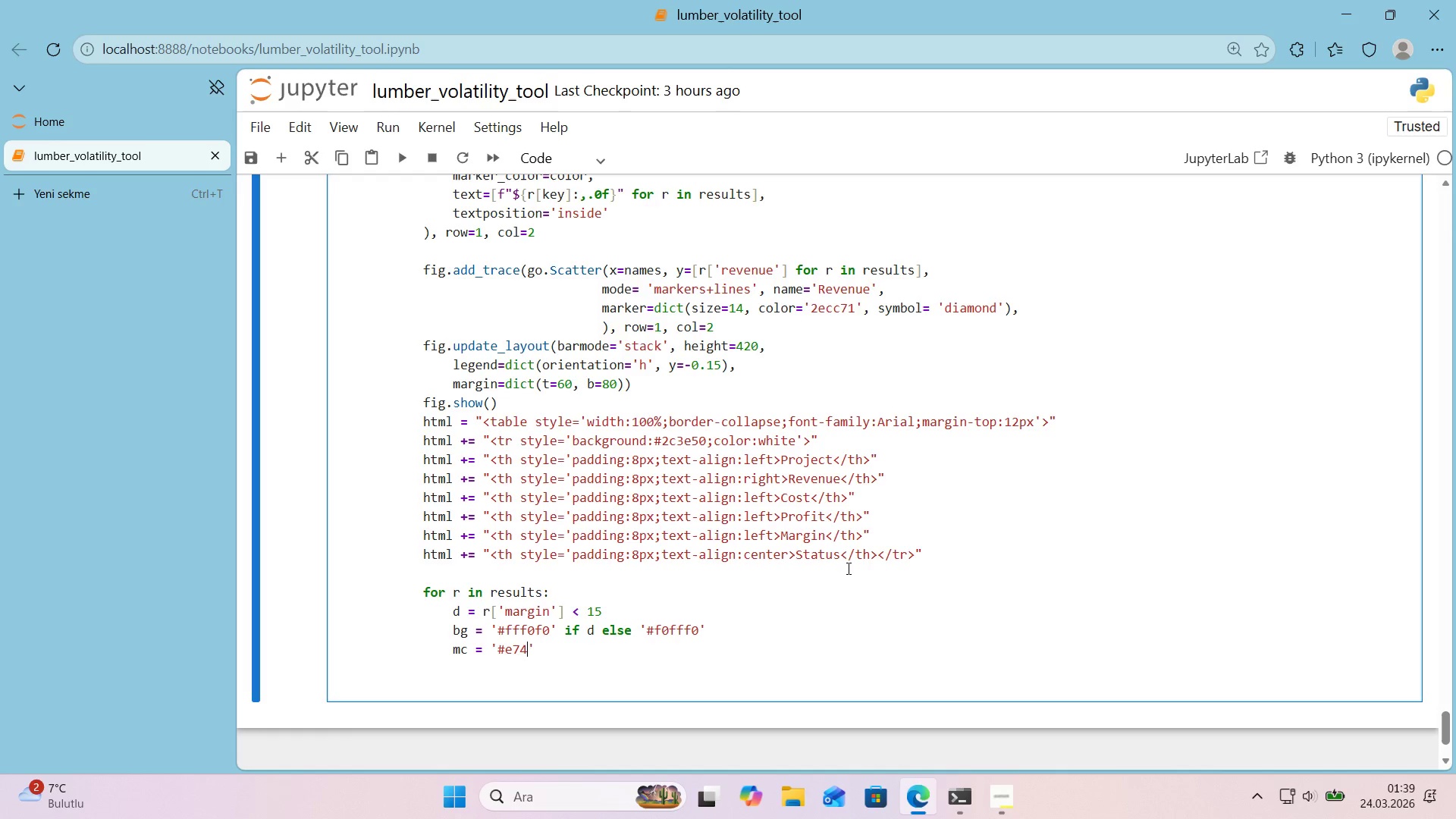 
key(Numpad4)
 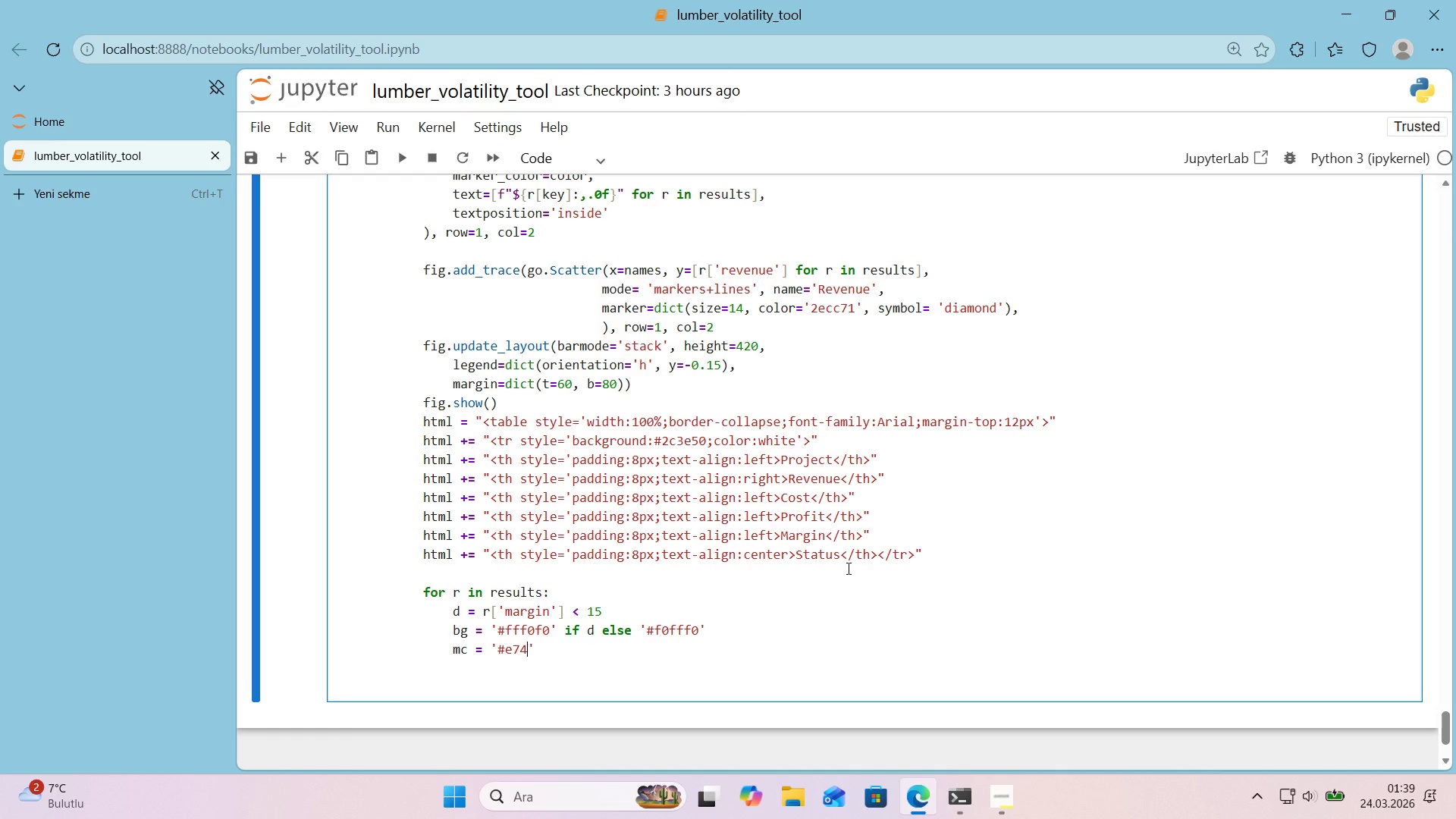 
key(C)
 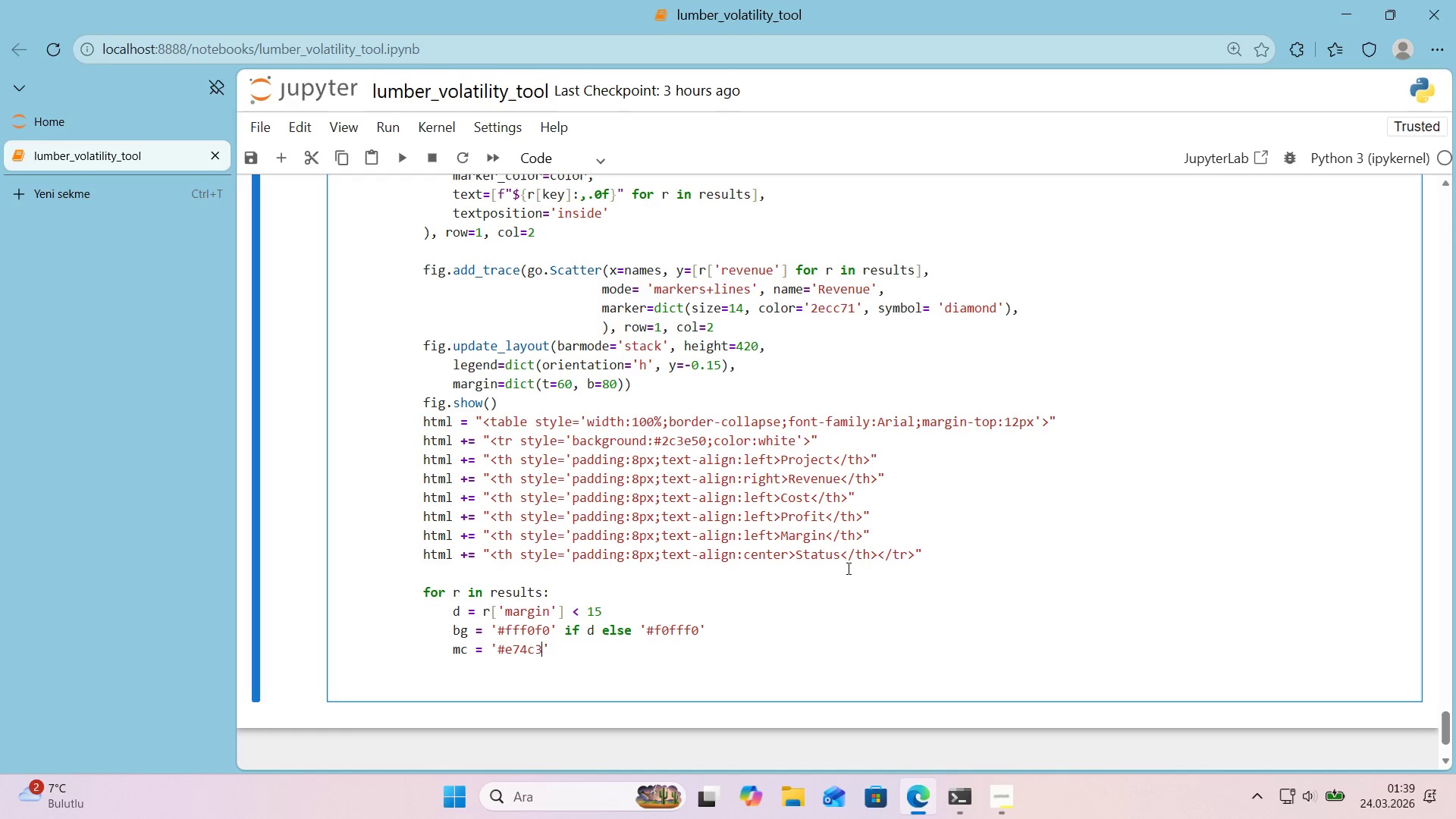 
key(Numpad3)
 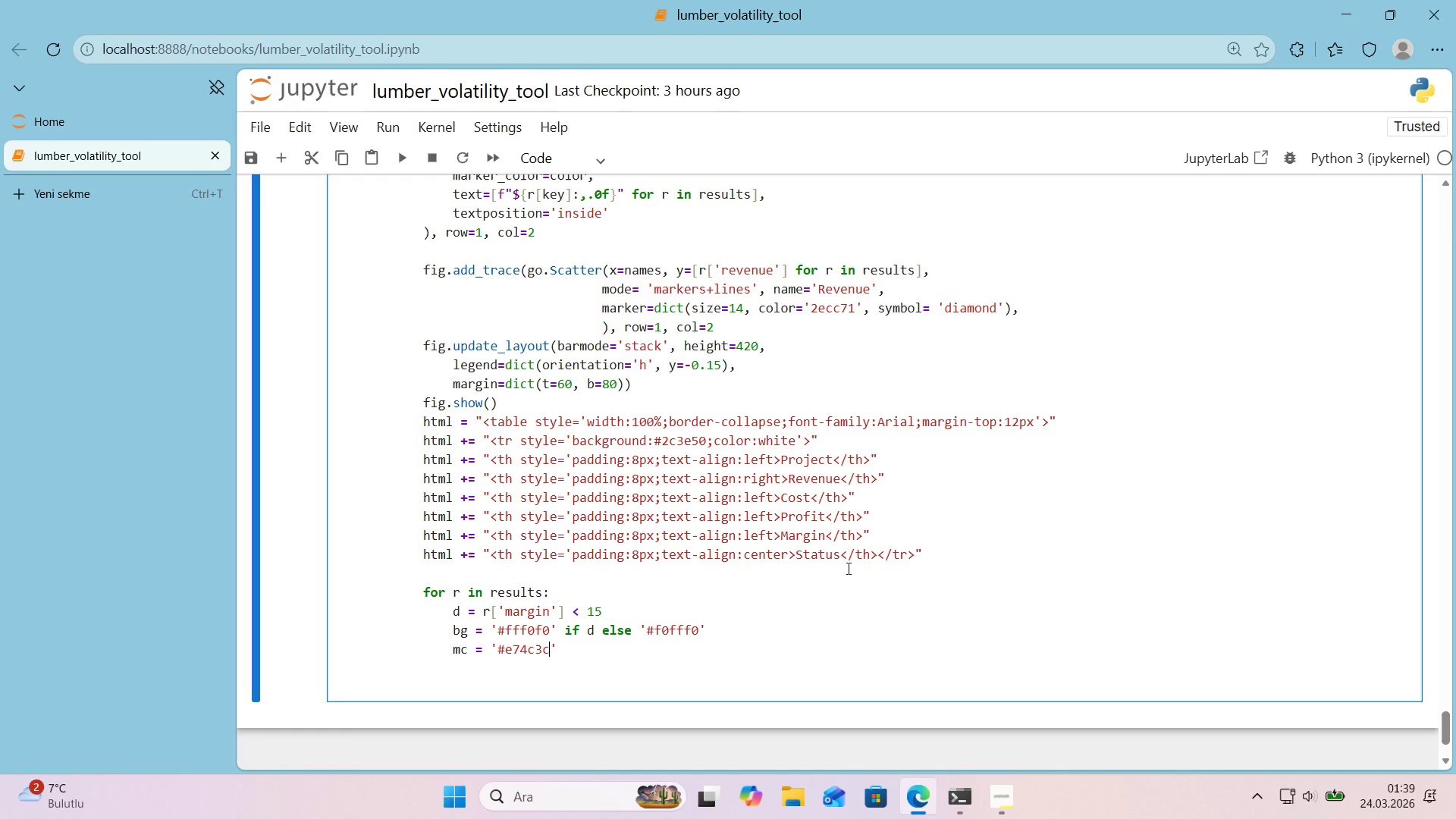 
key(C)
 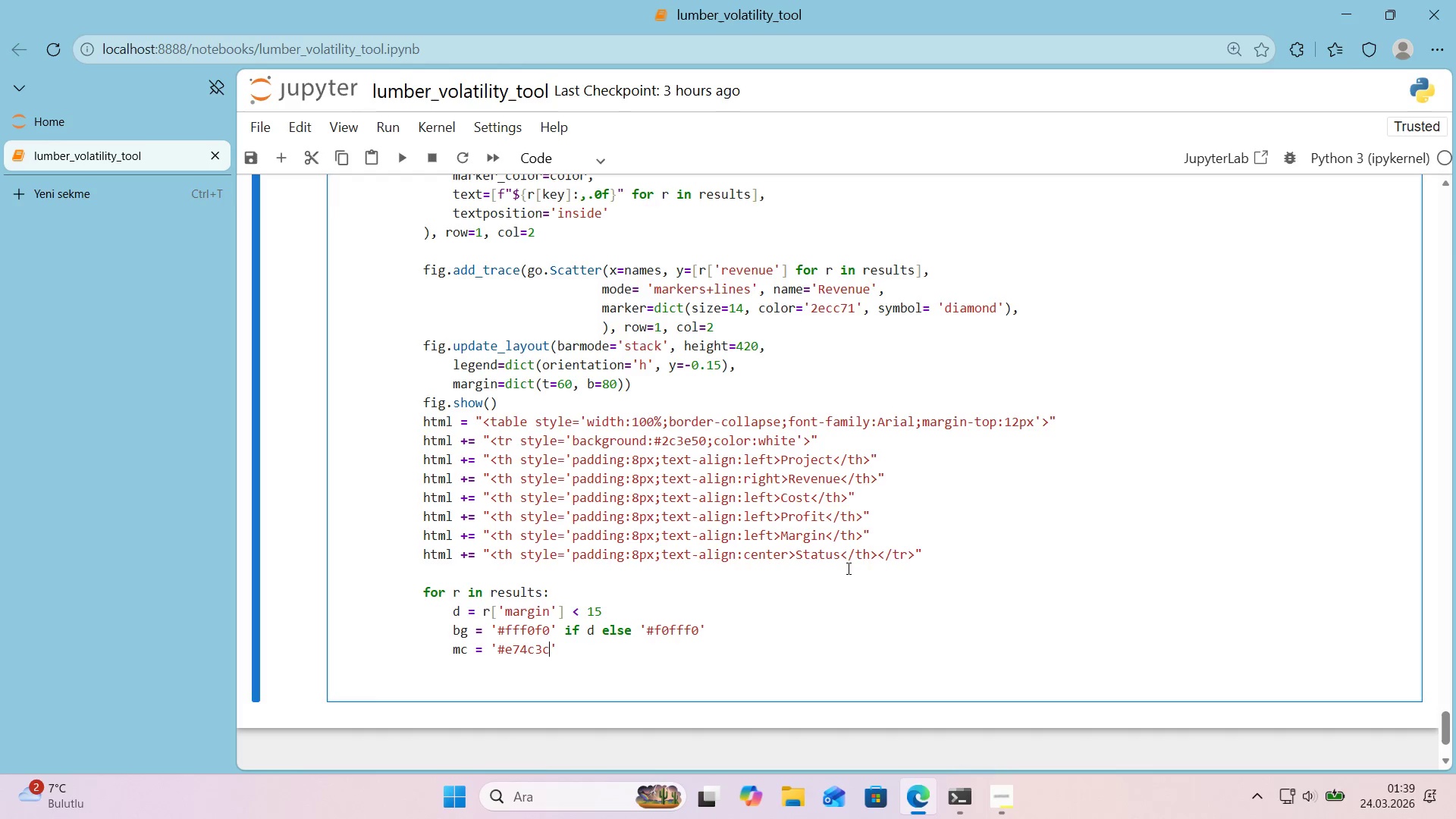 
key(ArrowRight)
 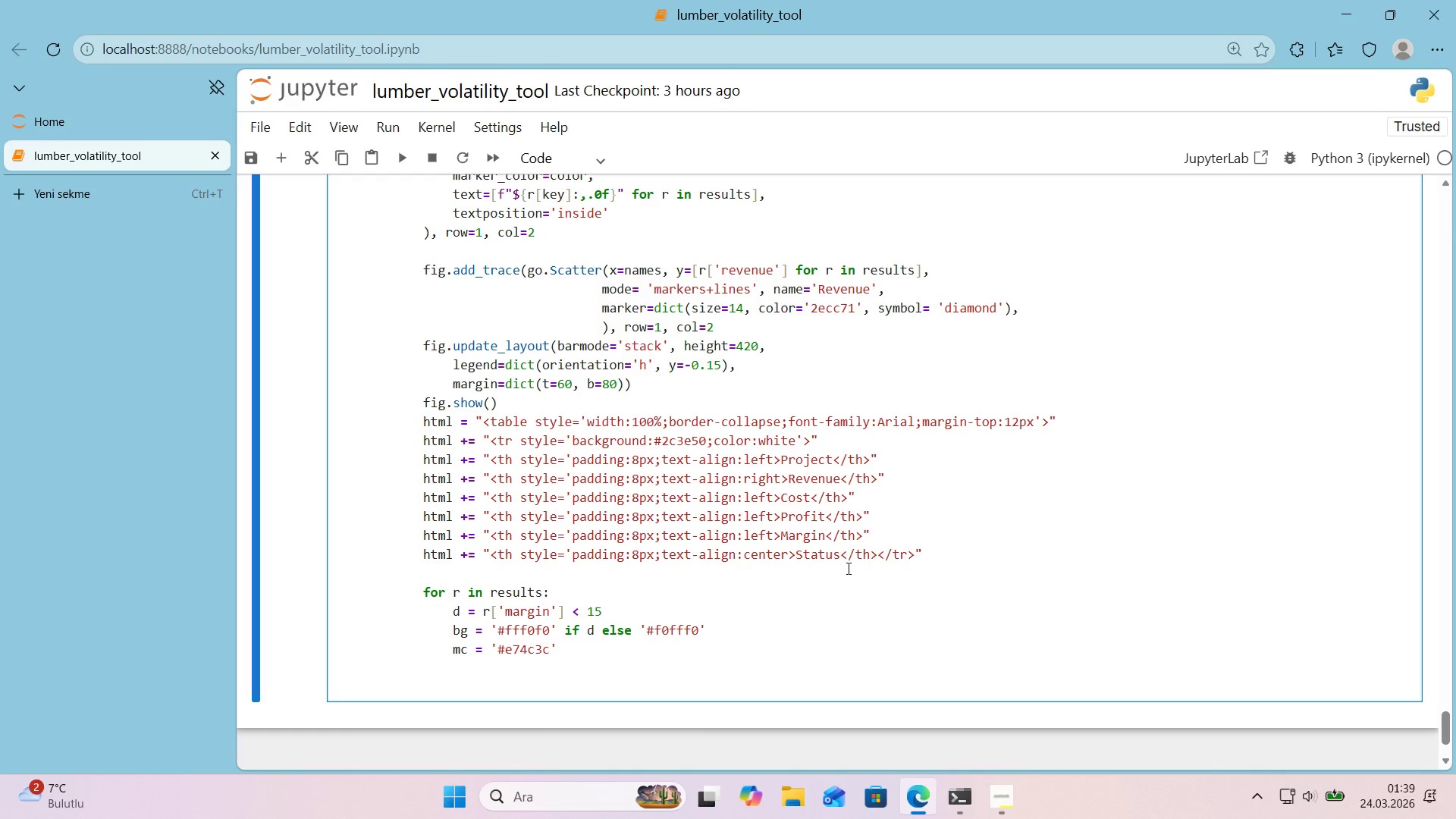 
type( 'f d else @@)
 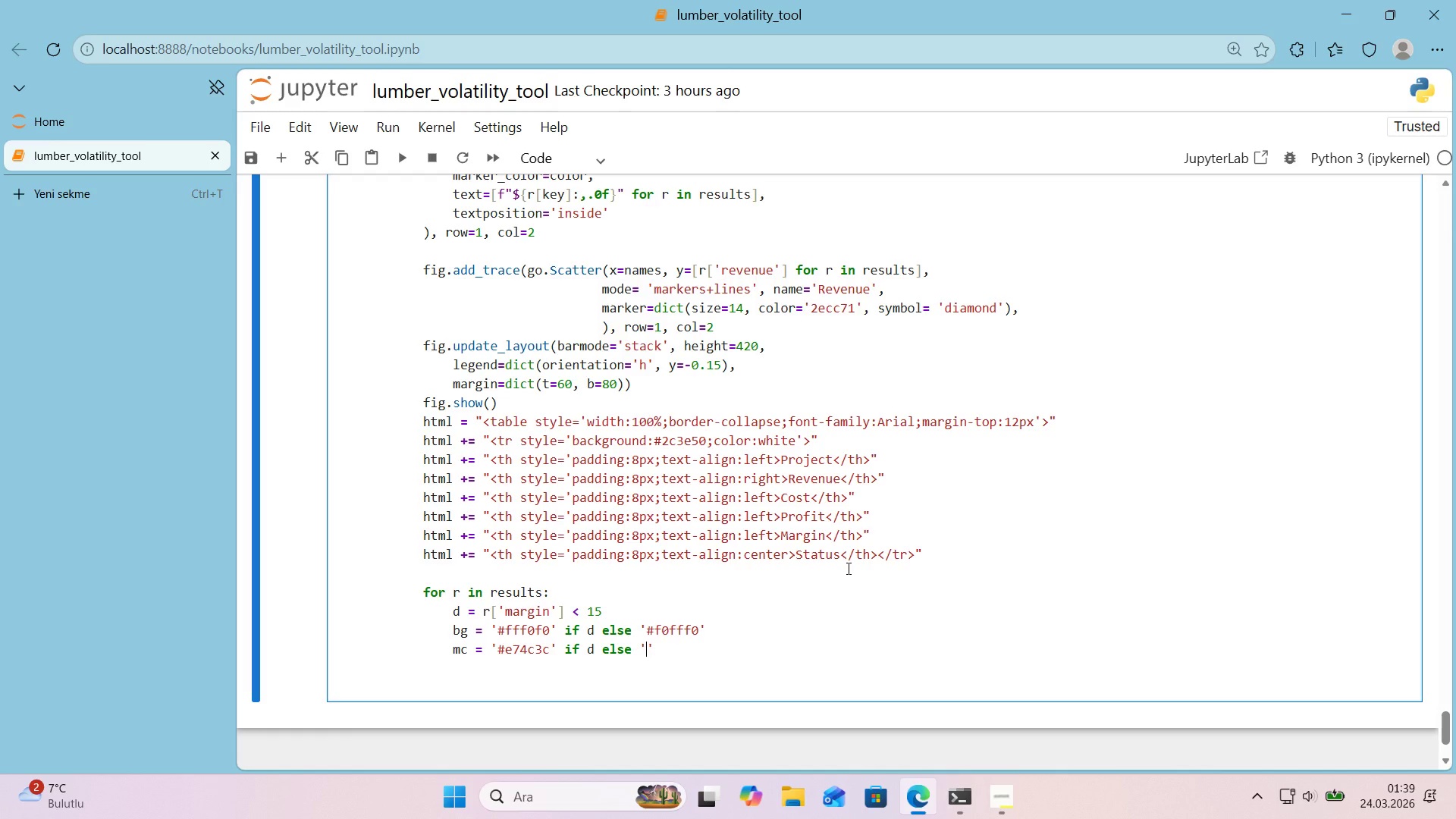 
 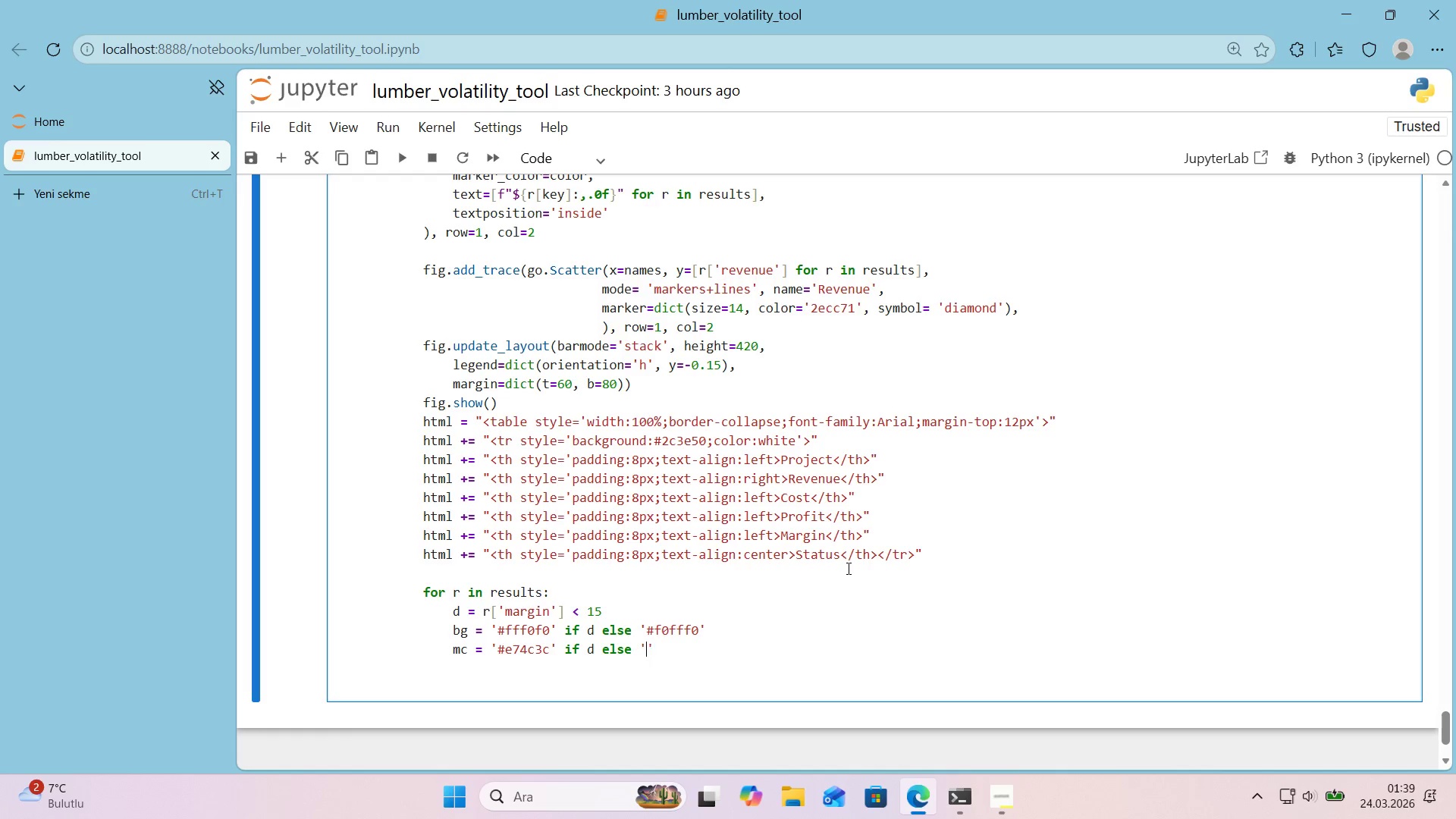 
key(ArrowLeft)
 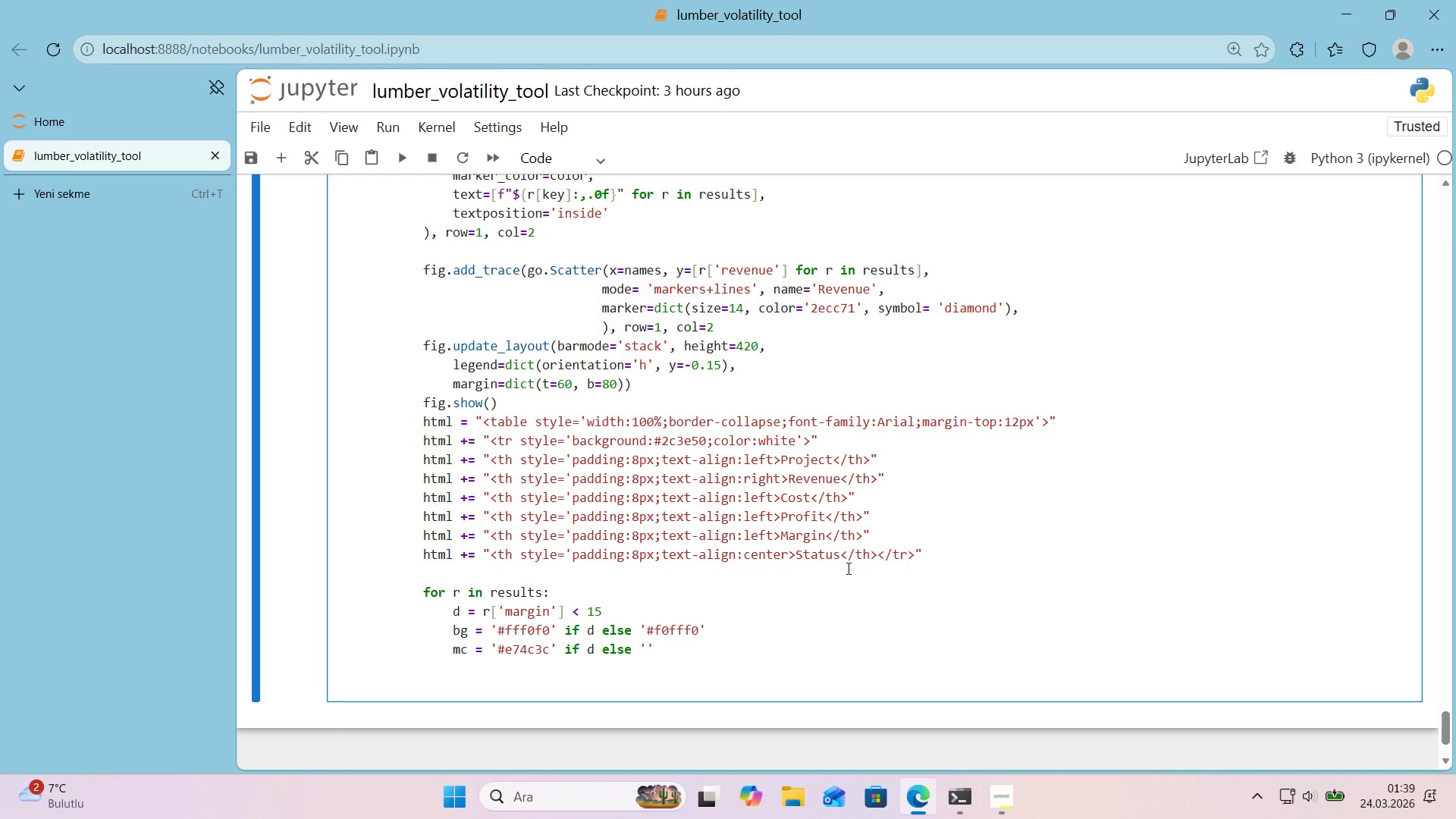 
key(Alt+Control+3)
 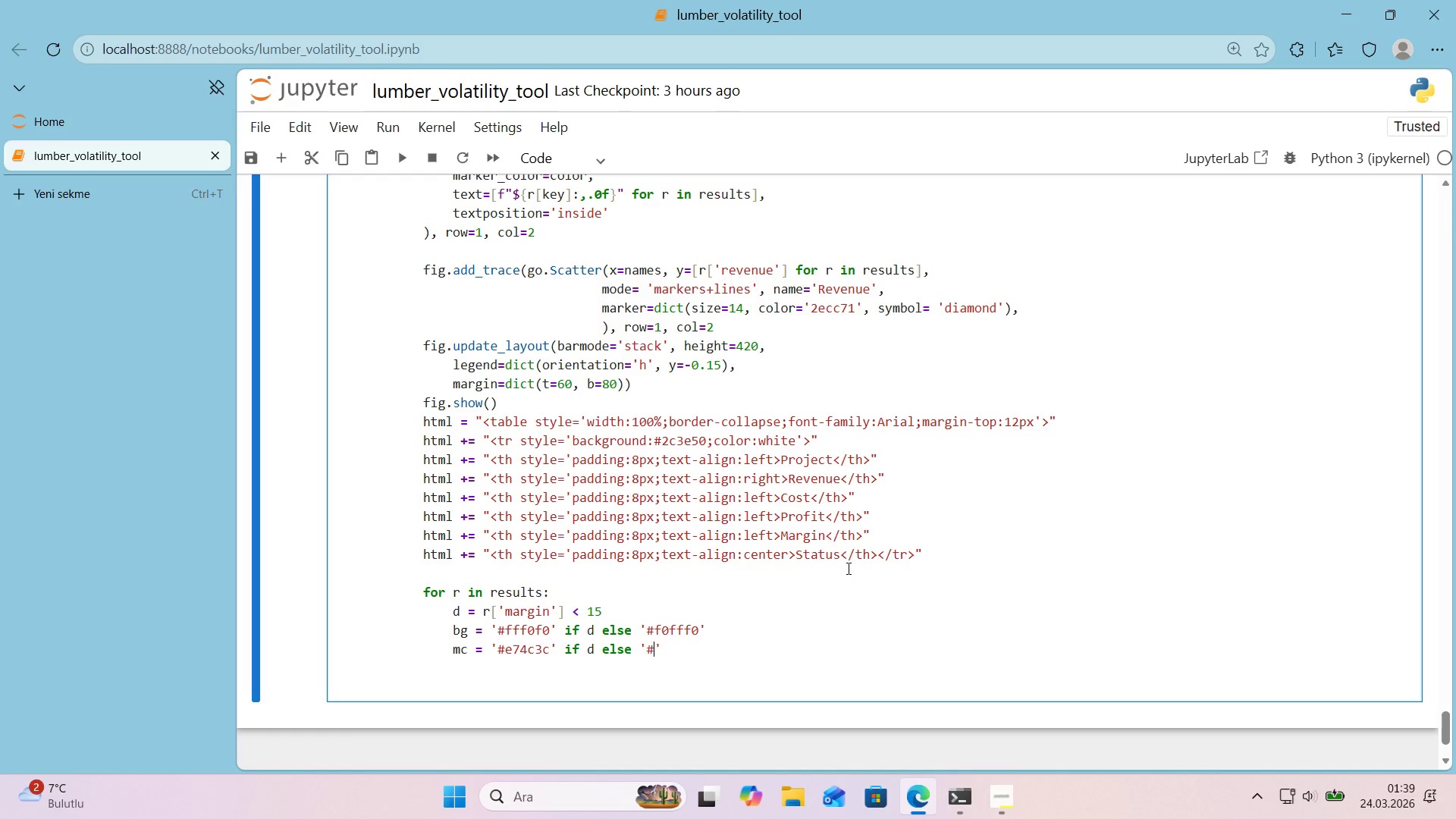 
type(27ae60)
 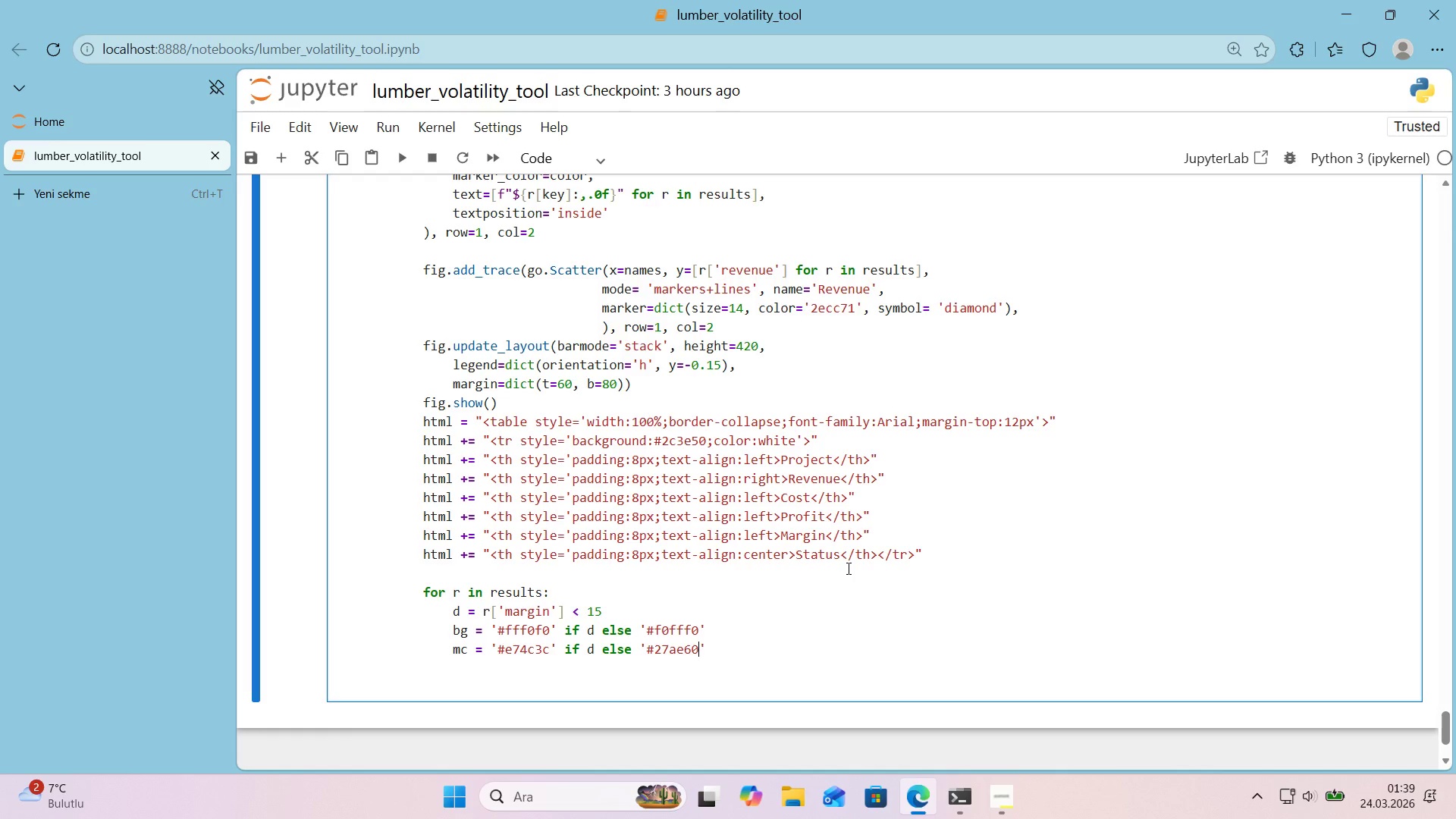 
key(ArrowRight)
 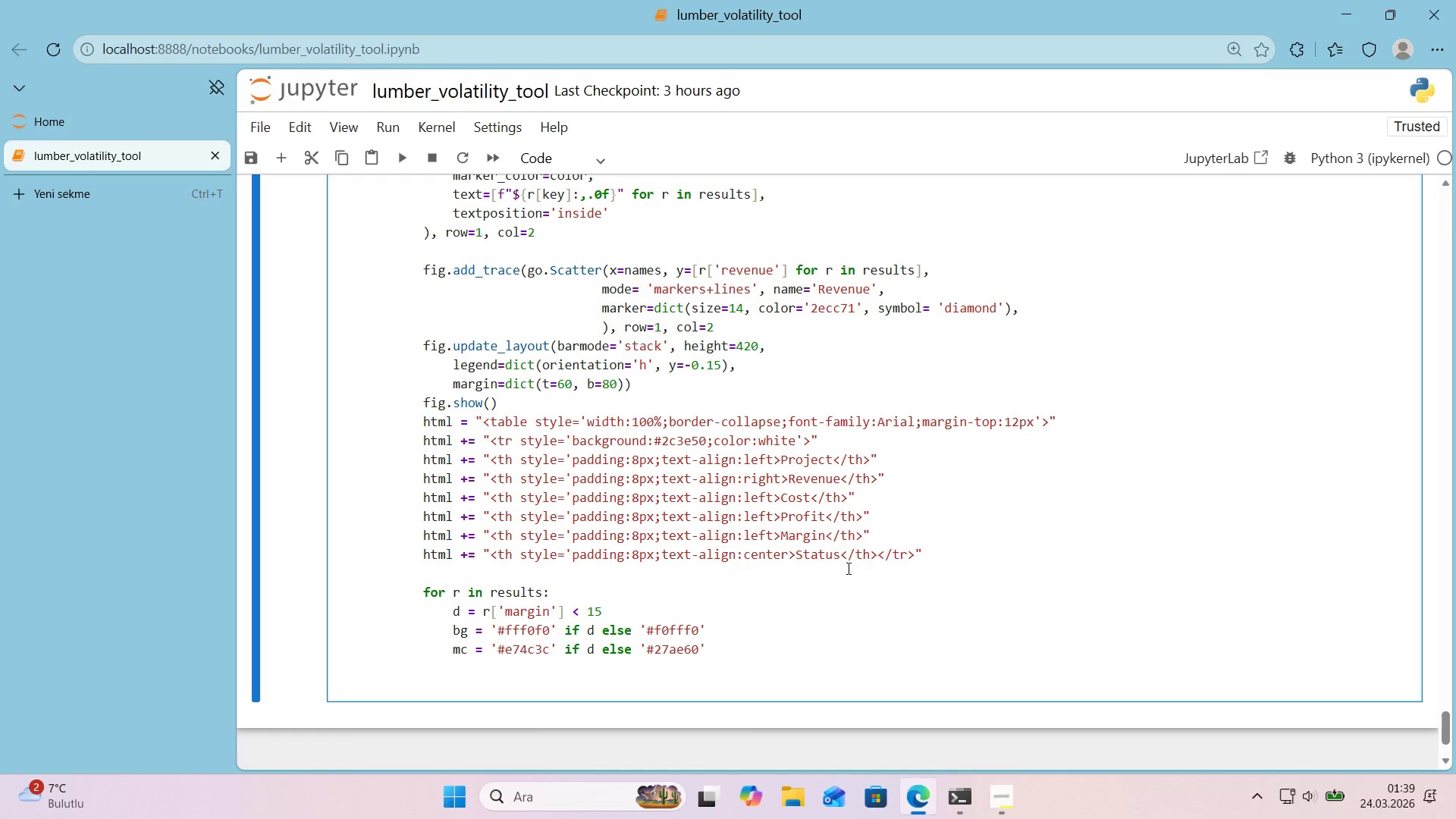 
key(Enter)
 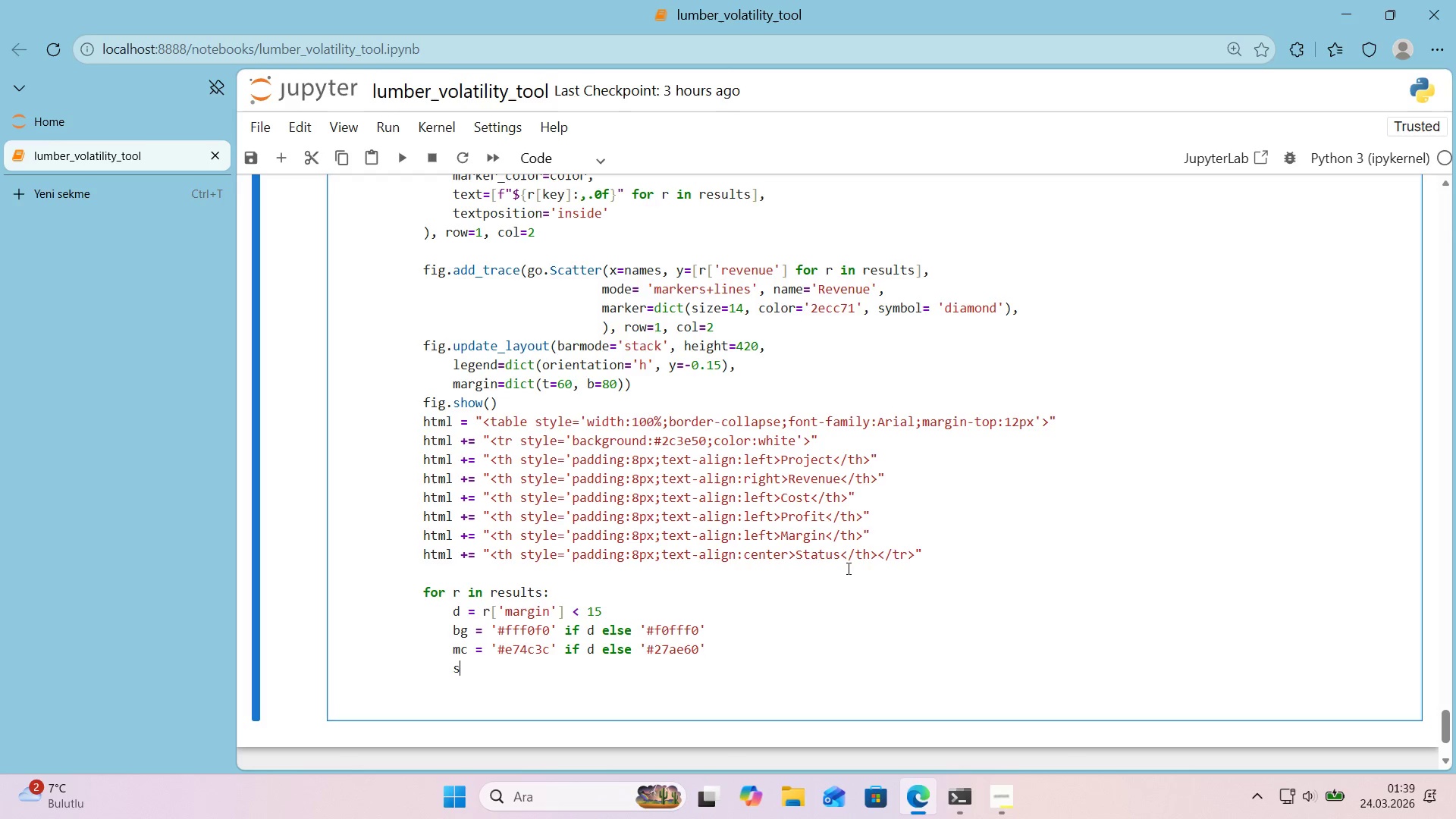 
type(st ) 2@)
 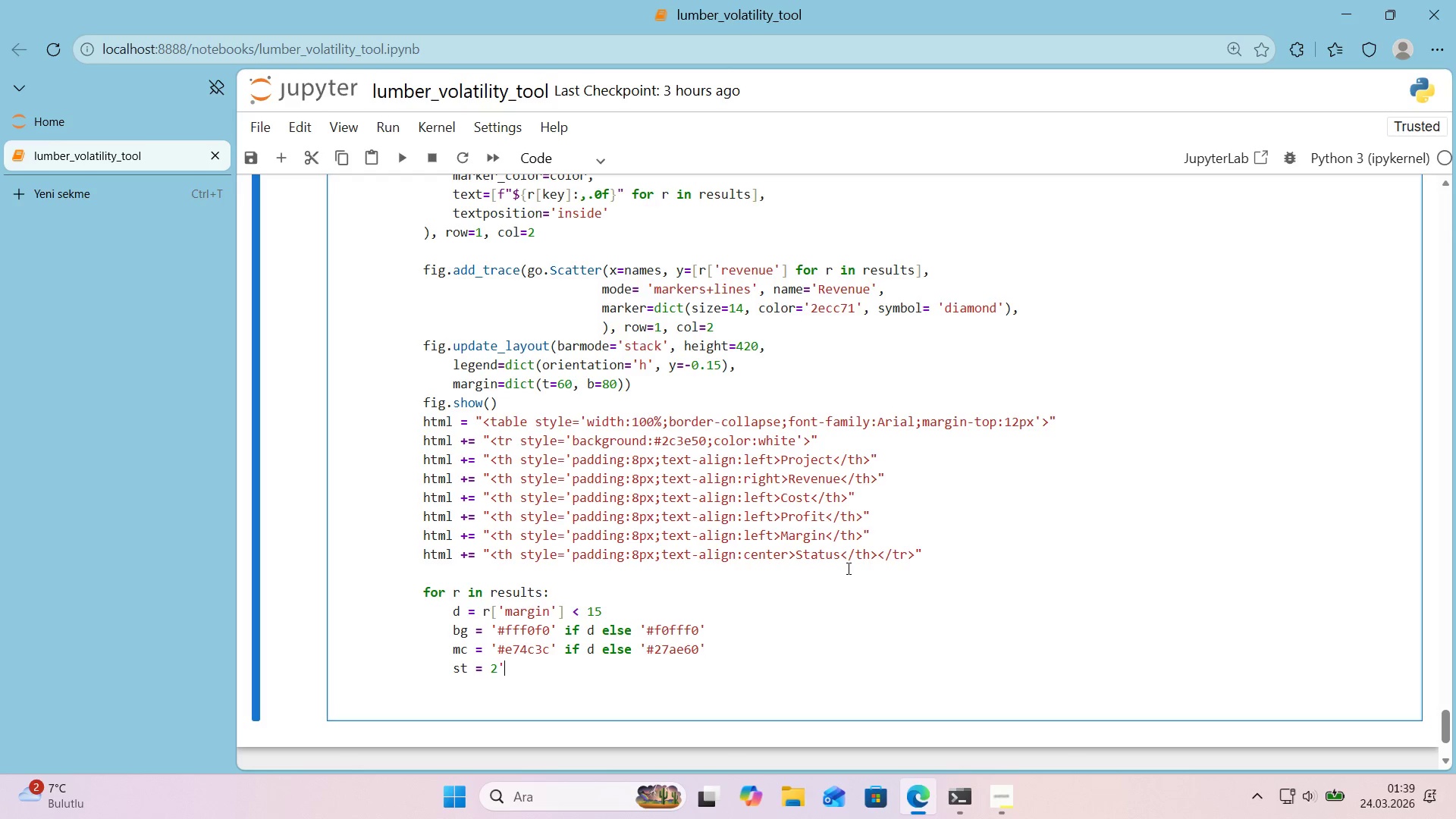 
key(ArrowLeft)
 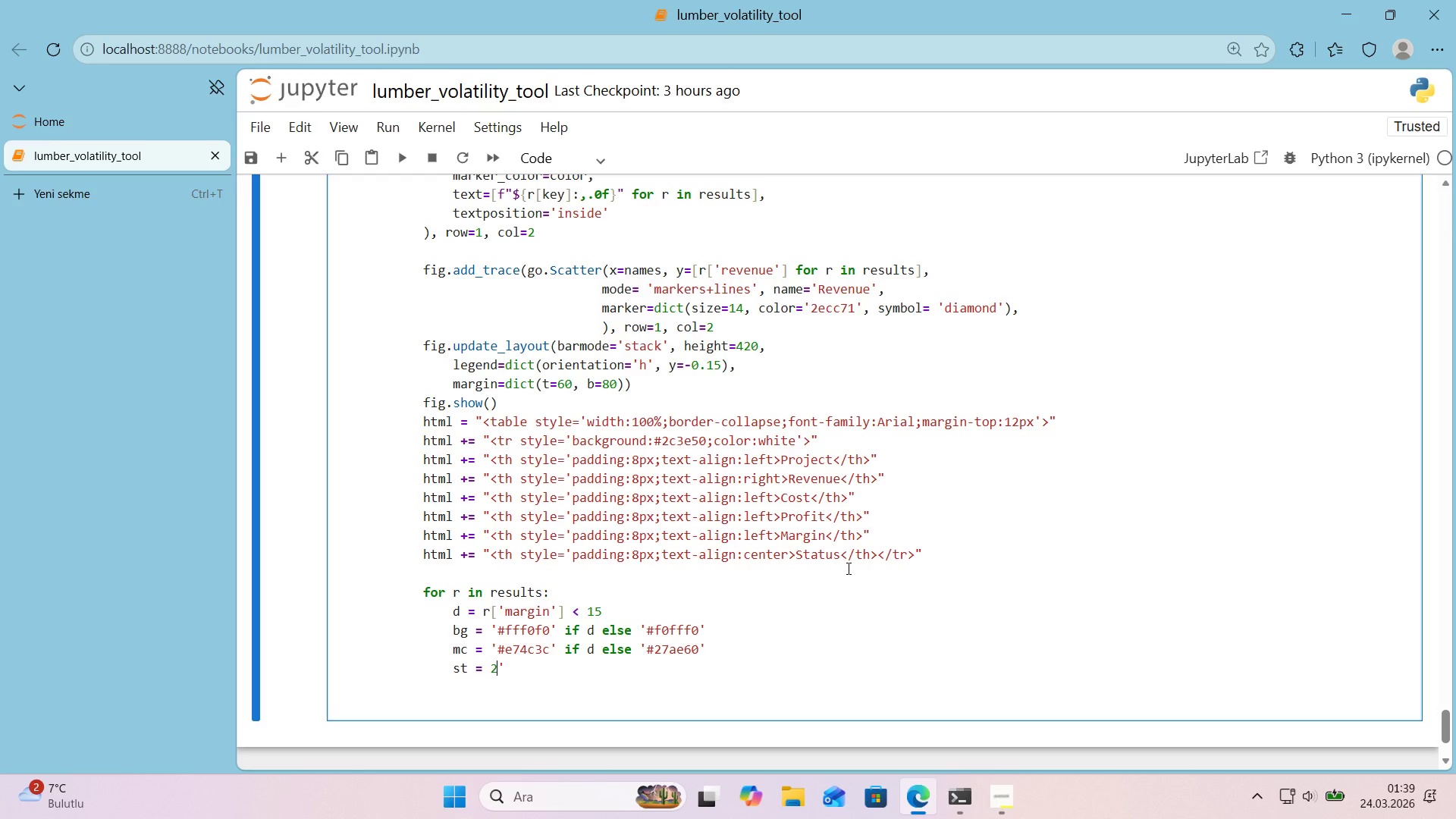 
key(Backspace)
 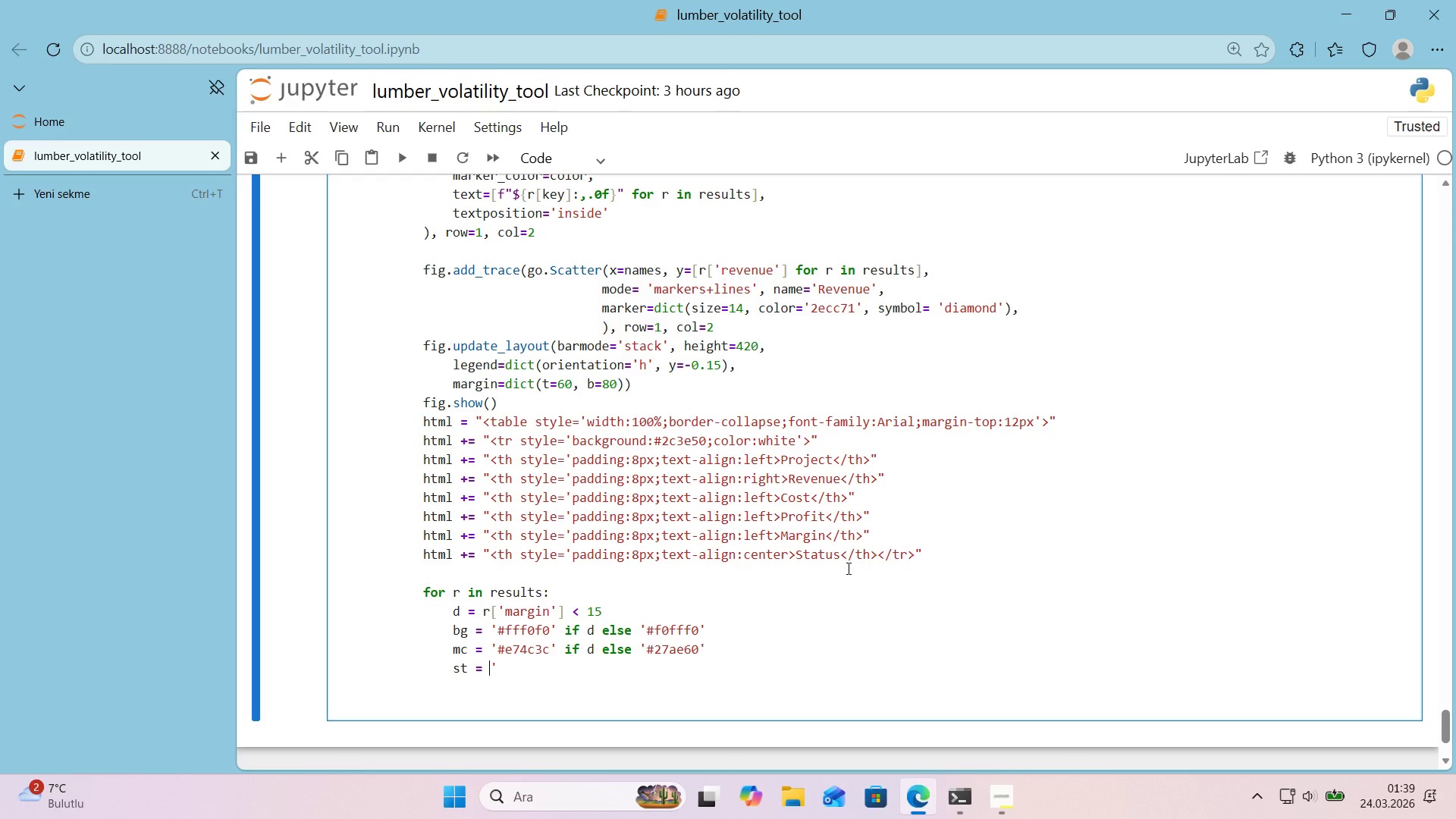 
key(Shift+ShiftRight)
 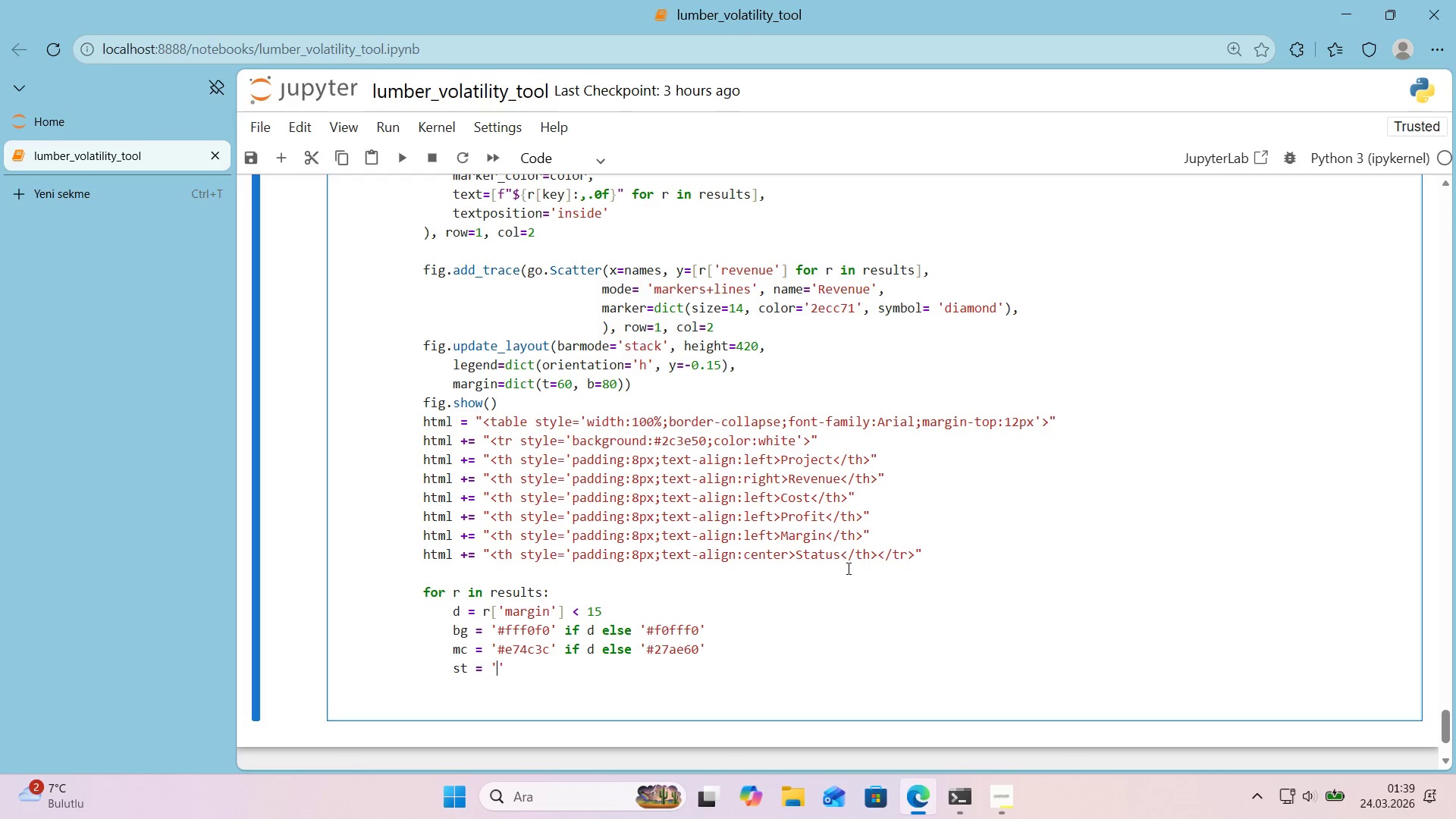 
key(Shift+2)
 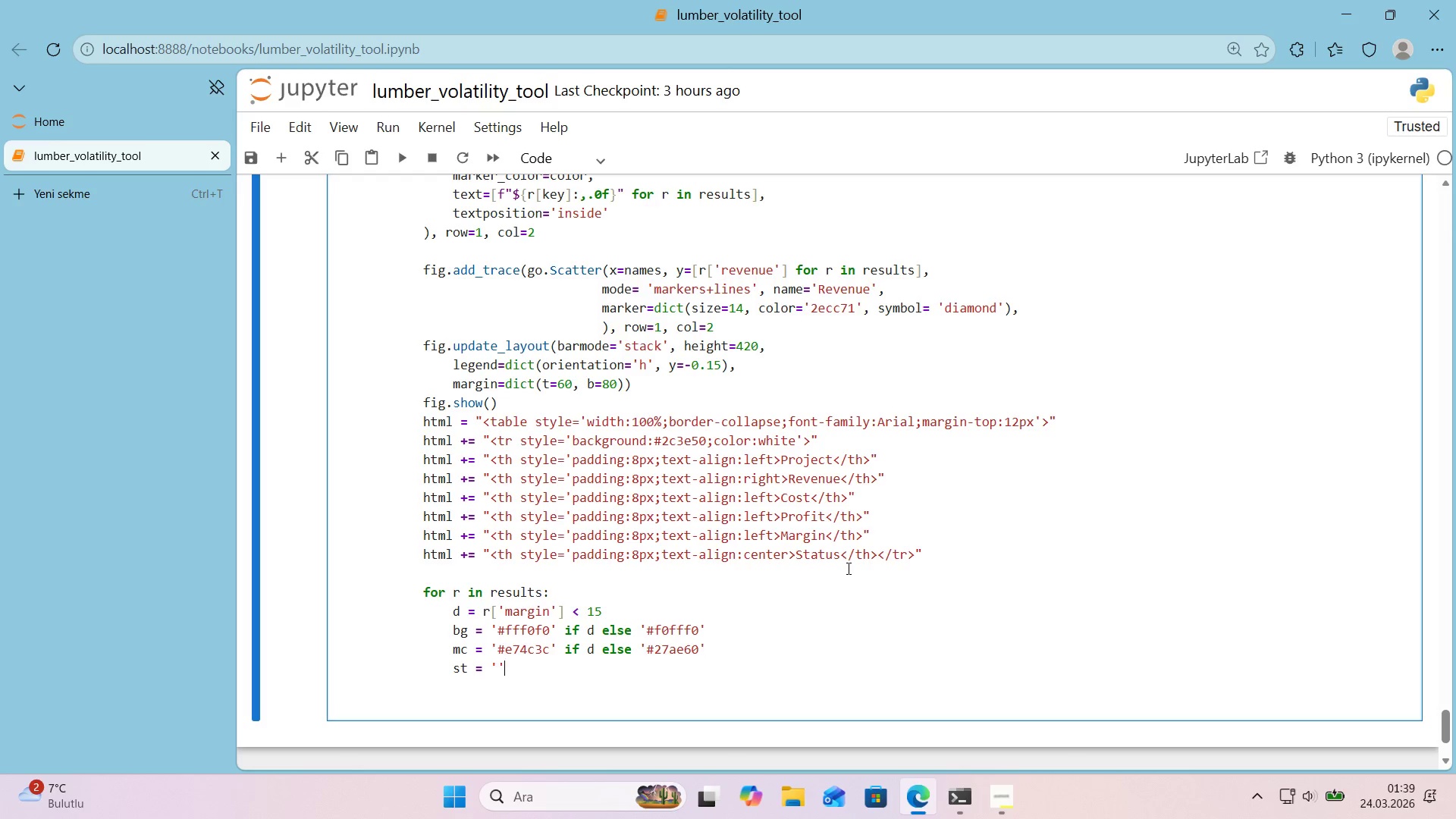 
key(ArrowRight)
 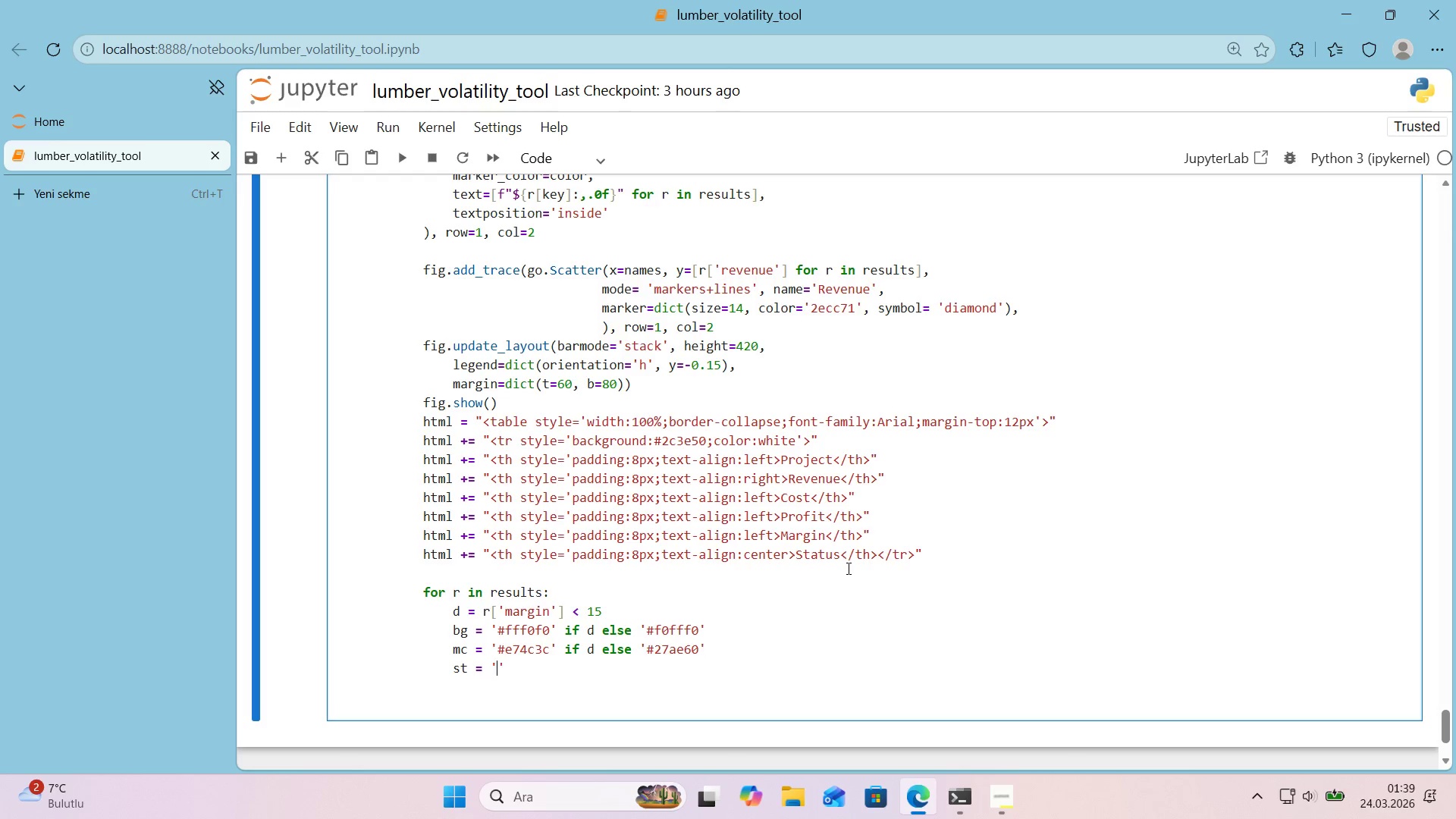 
key(ArrowLeft)
 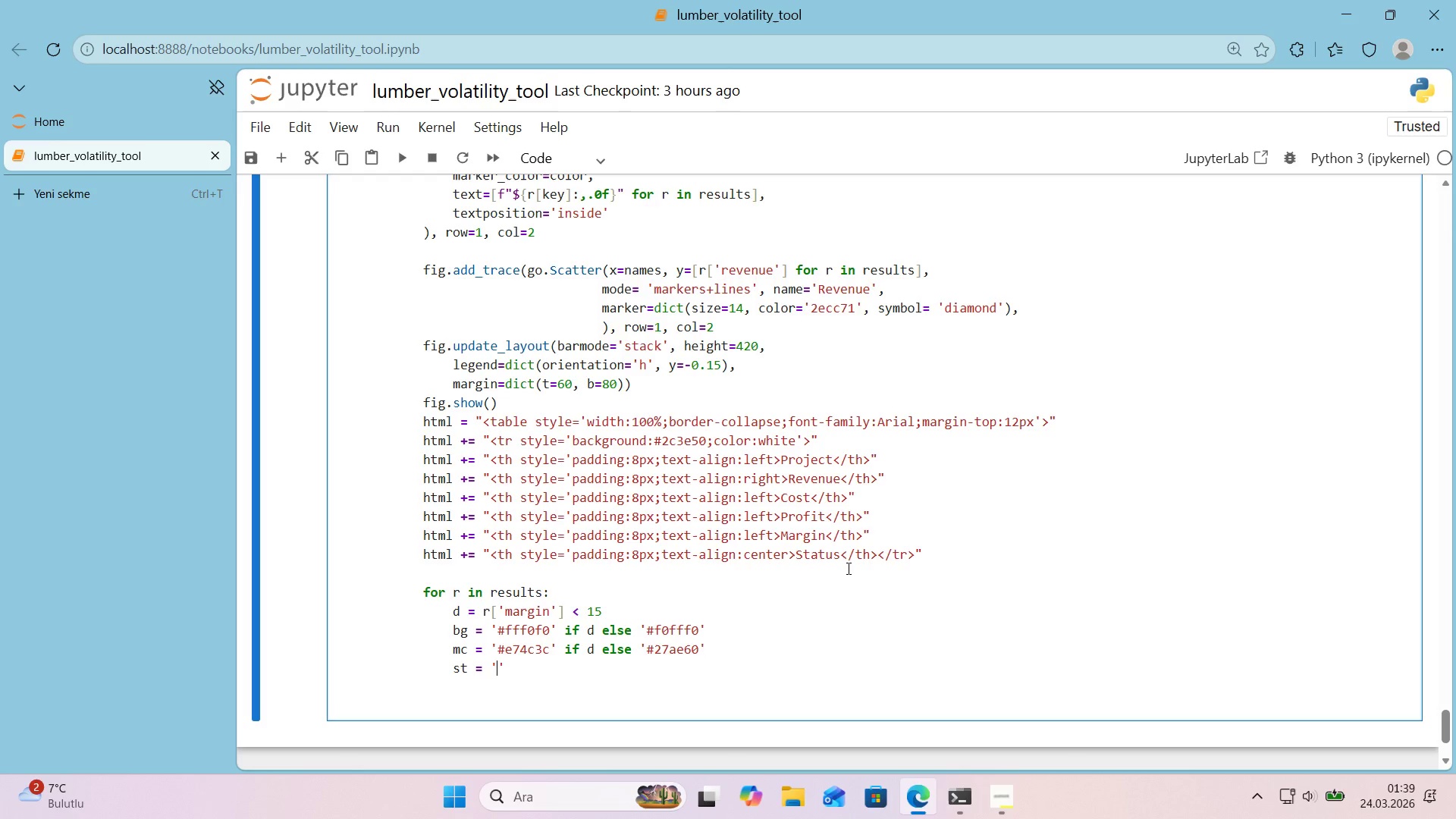 
type(DANGER)
 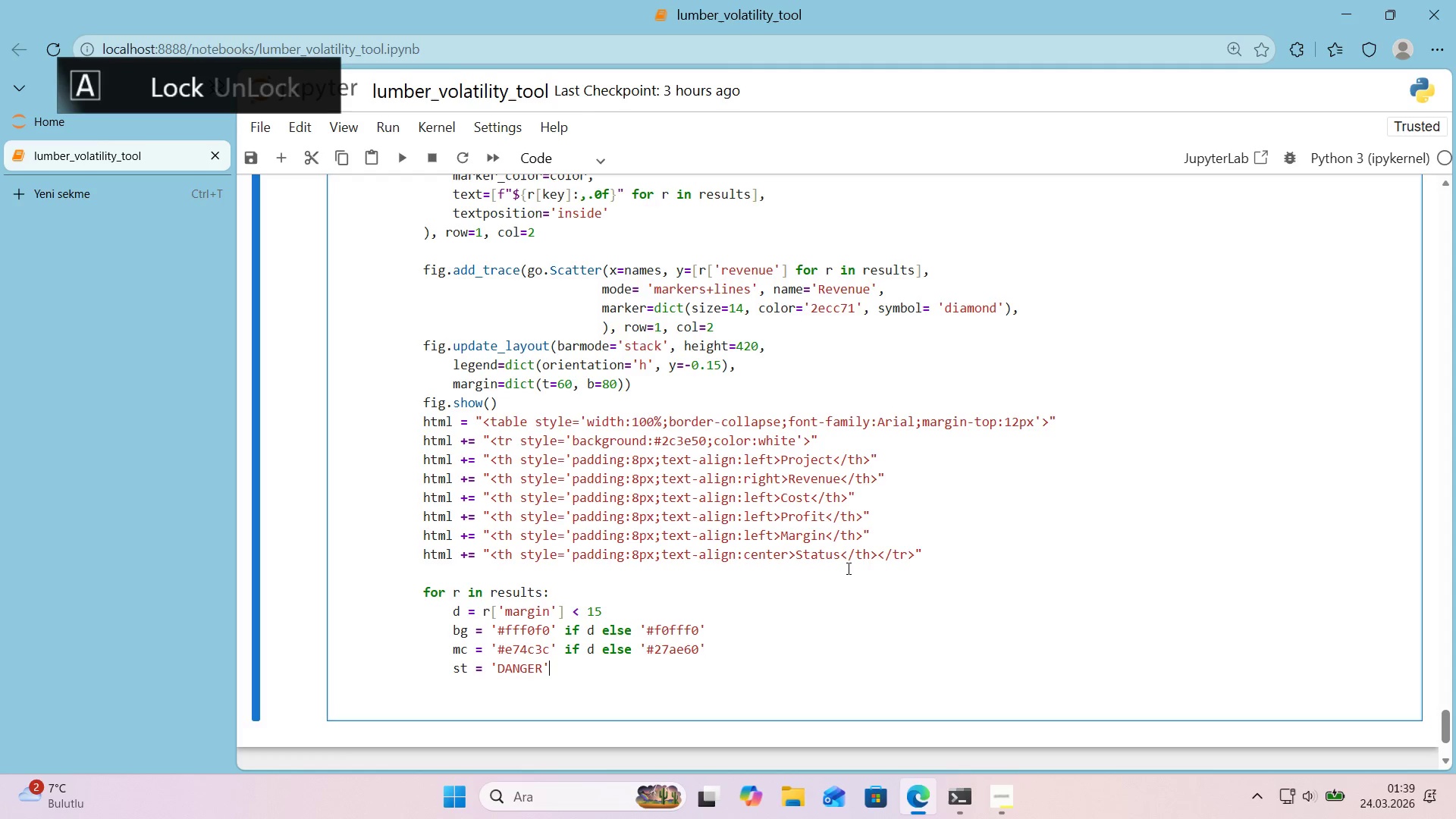 
key(ArrowRight)
 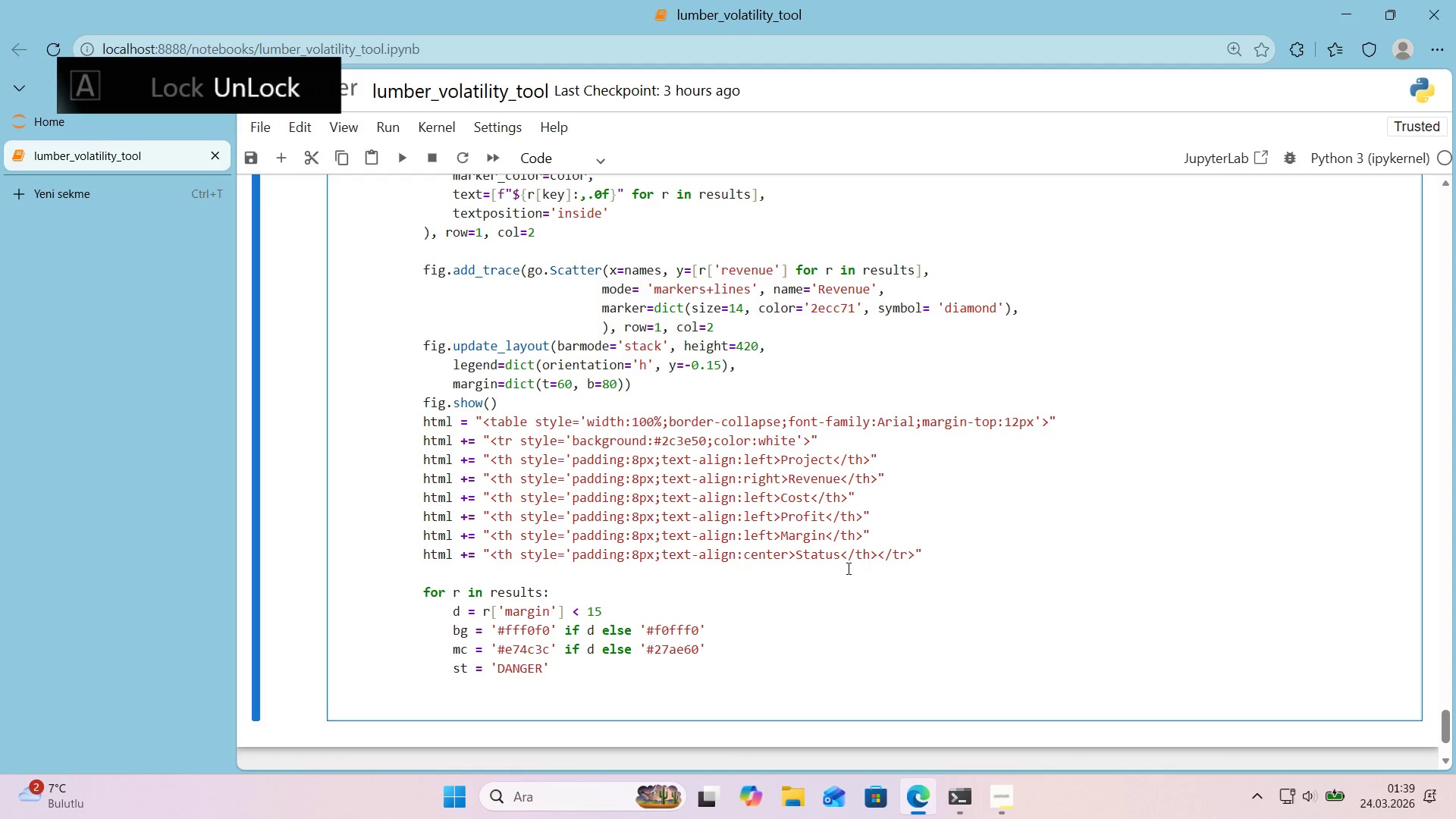 
key(Space)
 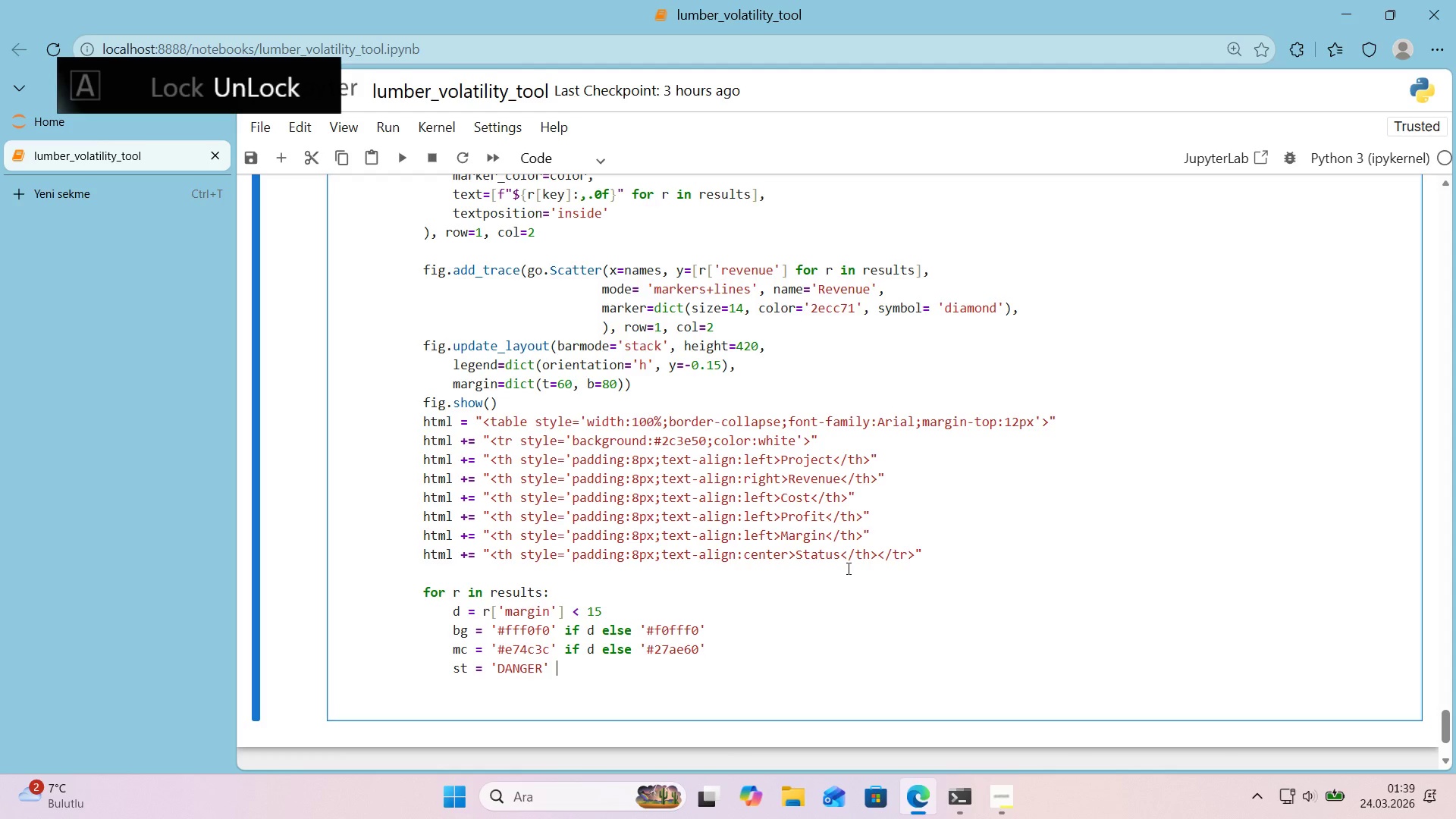 
key(Quote)
 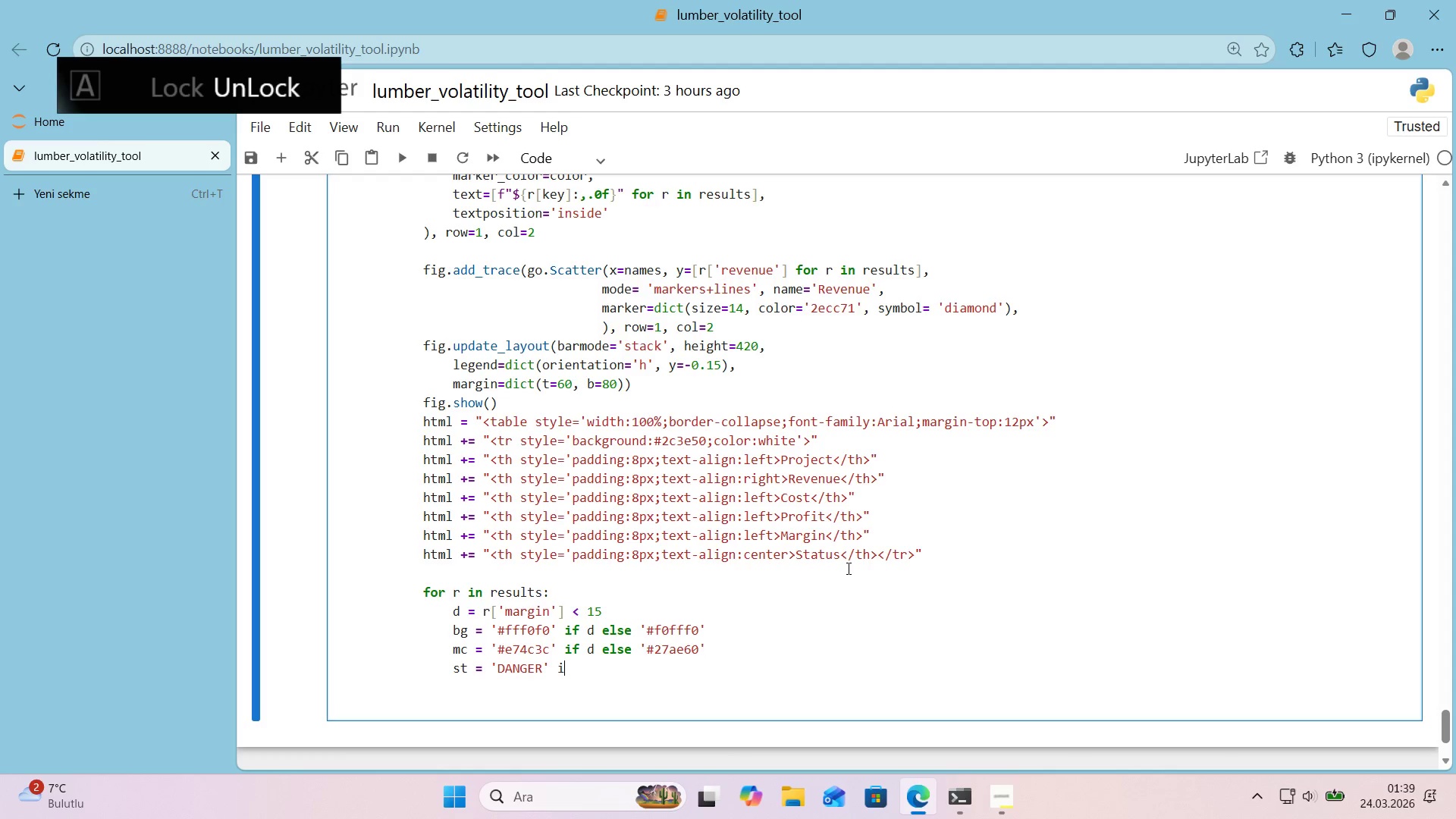 
key(F)
 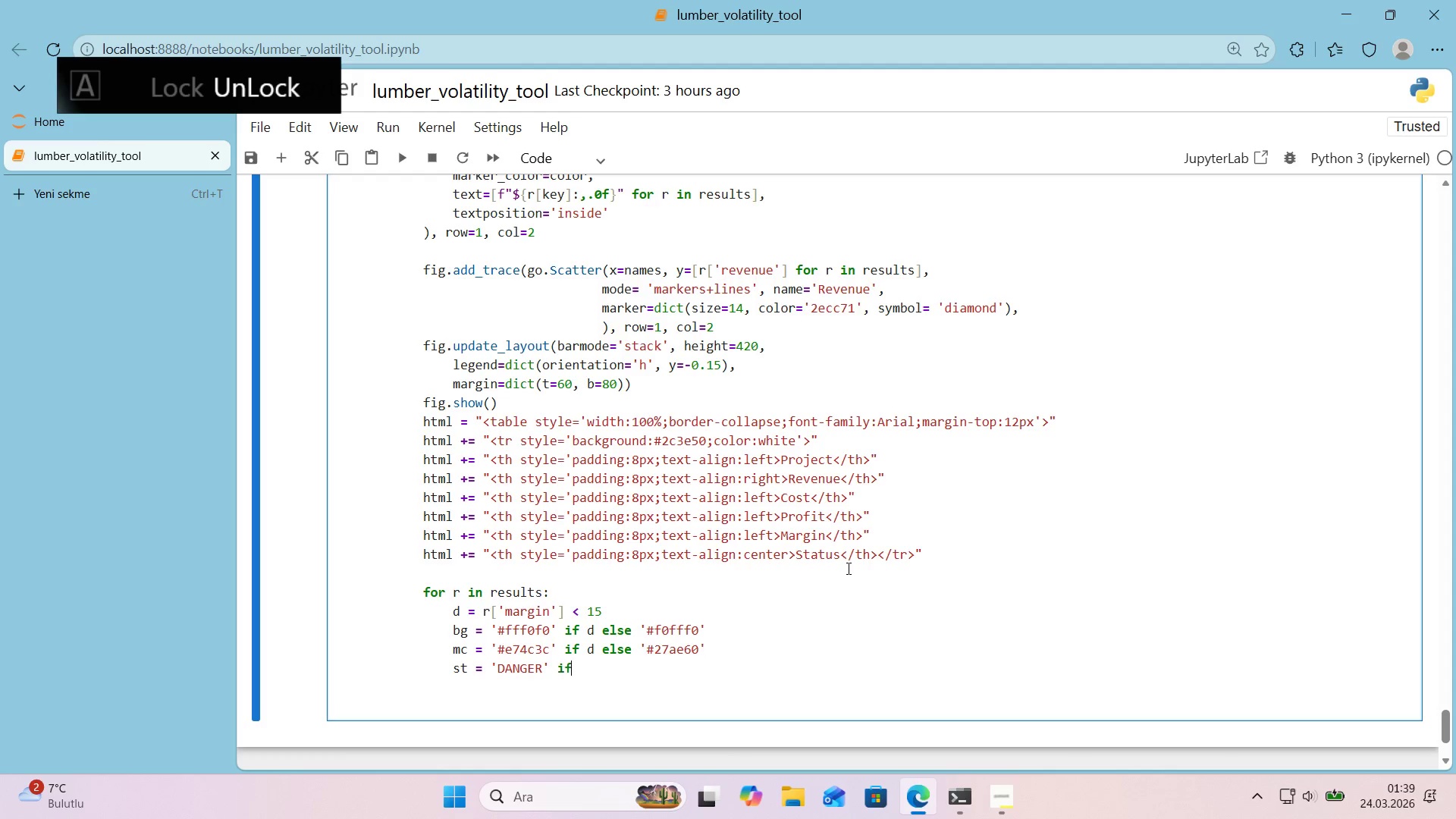 
key(Space)
 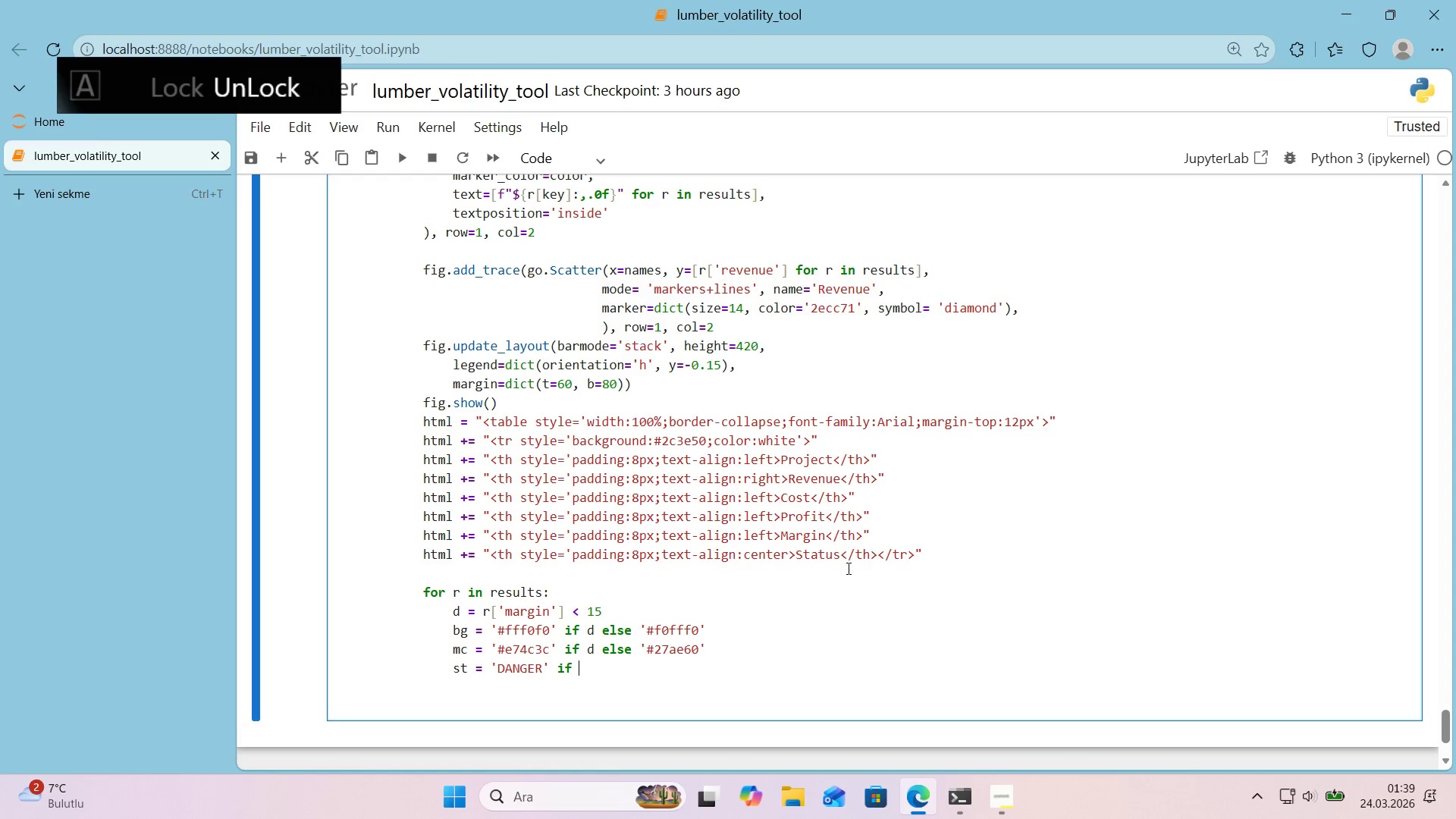 
key(R)
 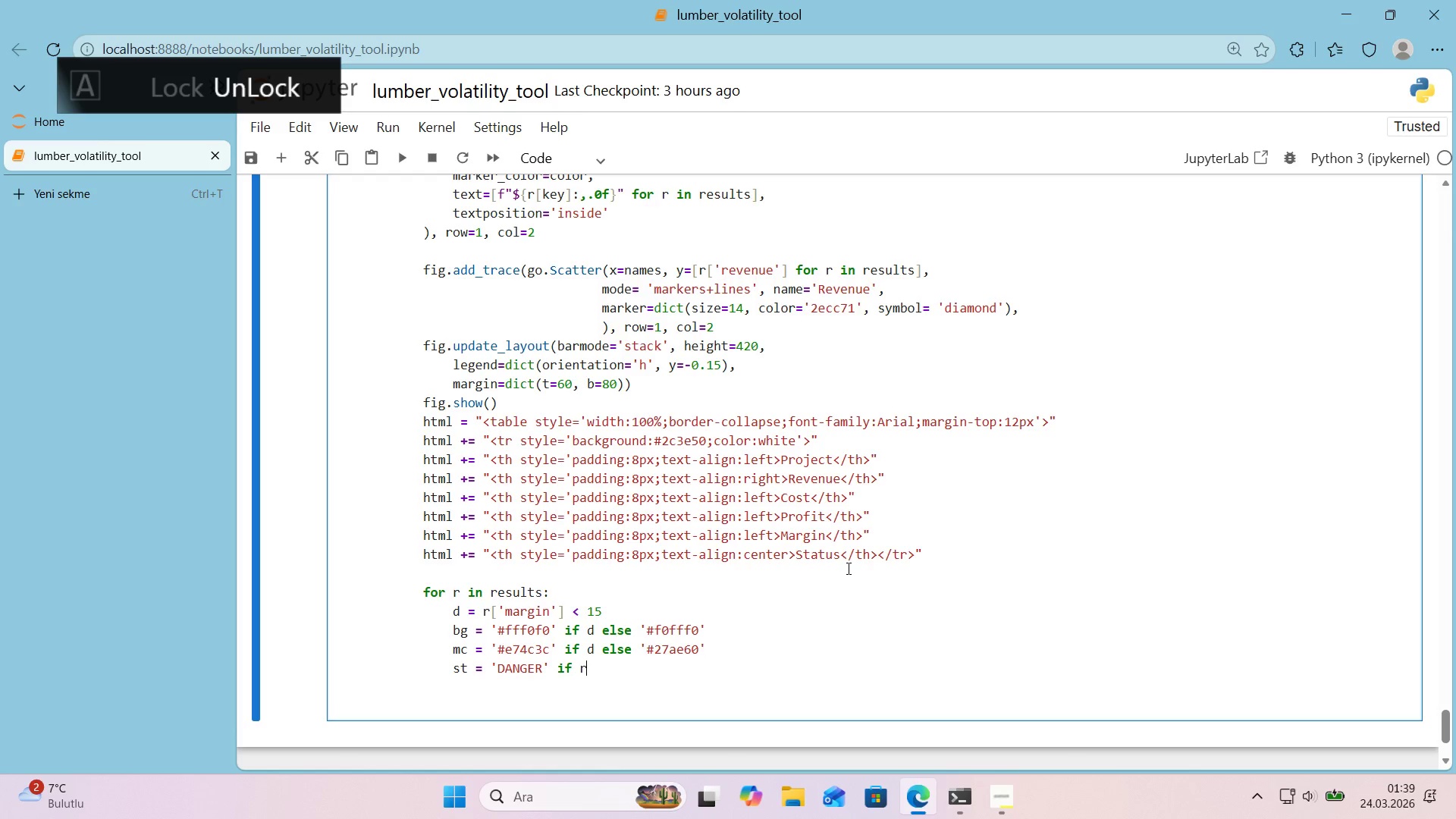 
key(Alt+Control+8)
 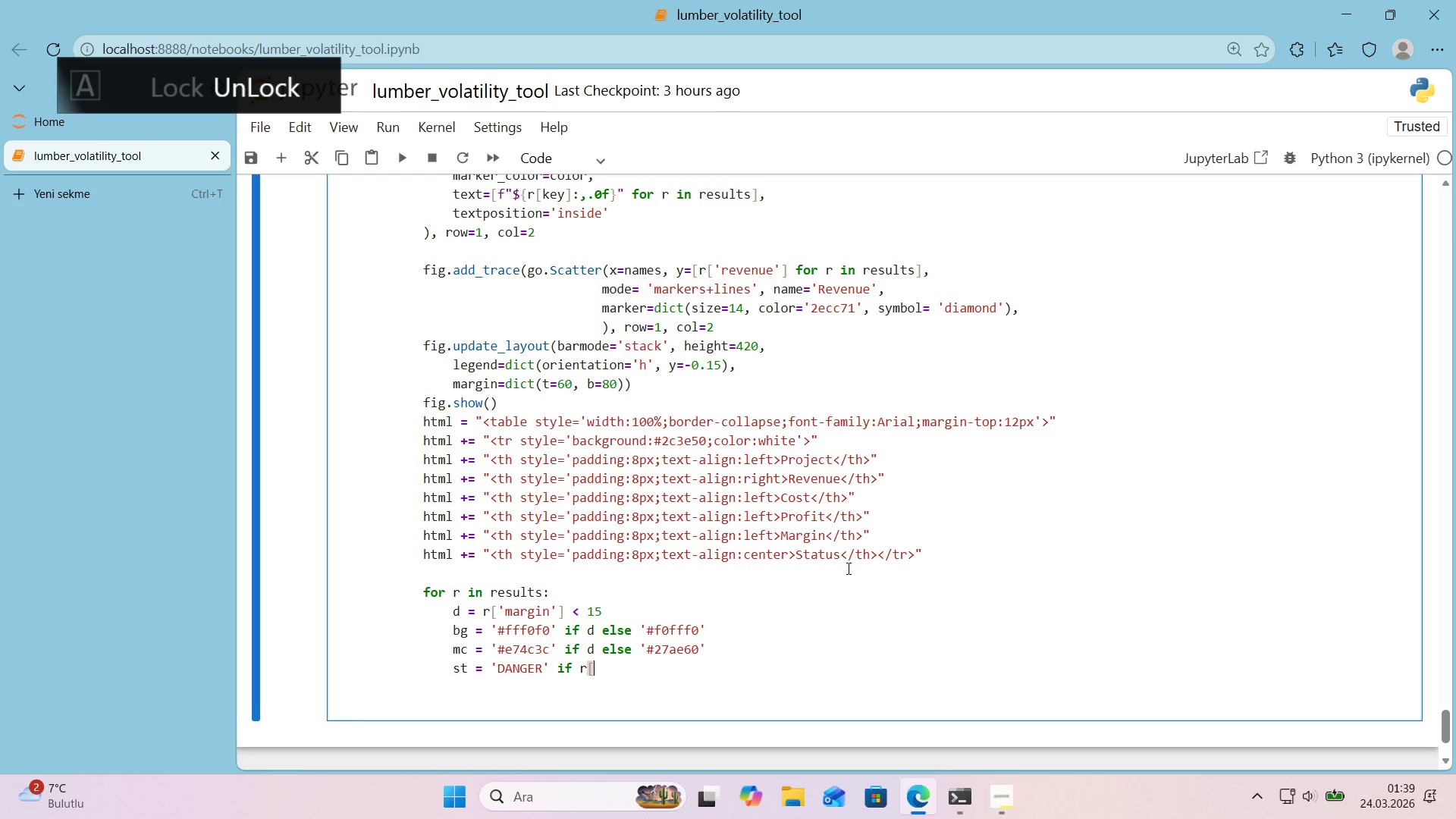 
key(Alt+Control+9)
 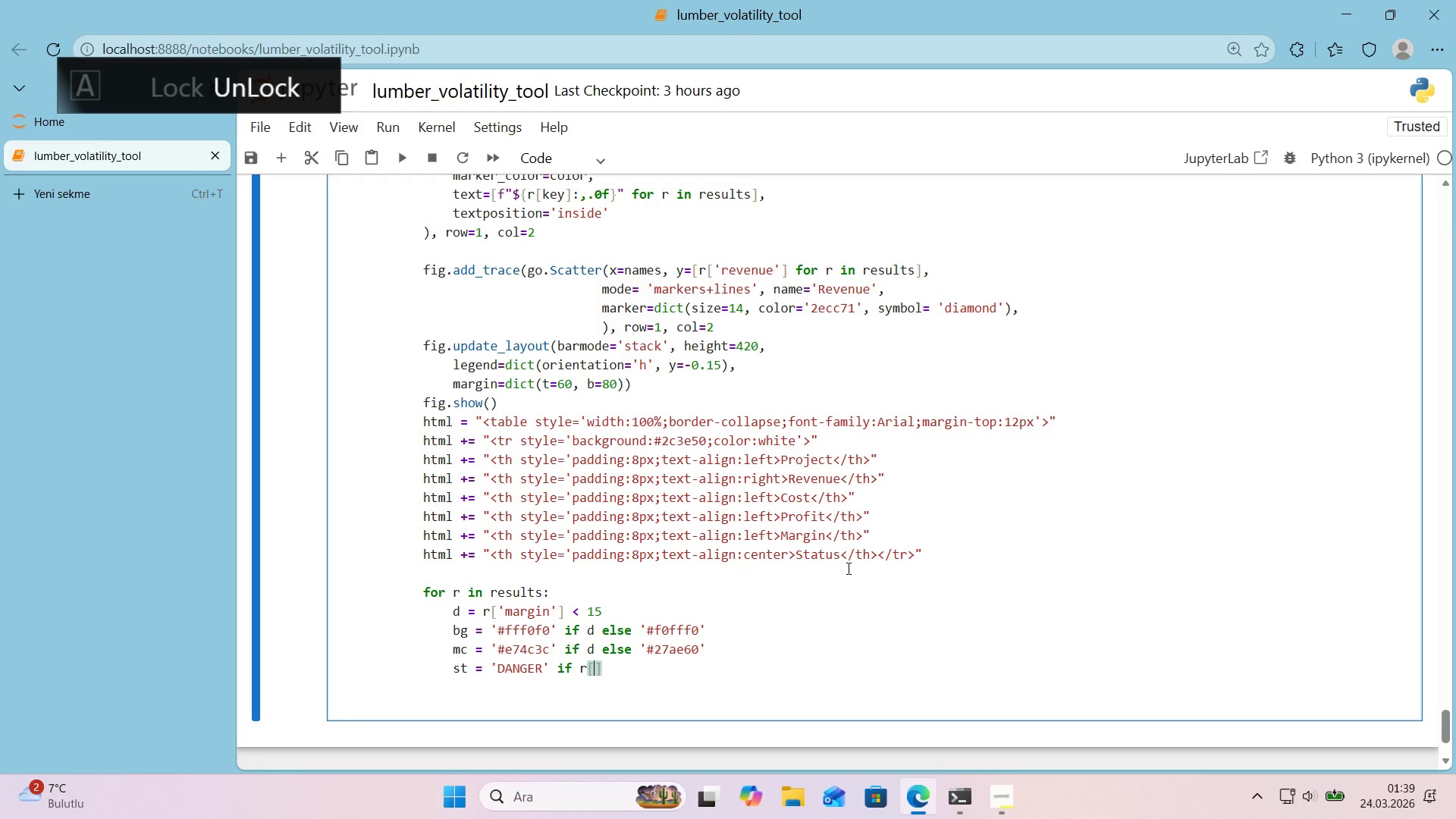 
key(ArrowLeft)
 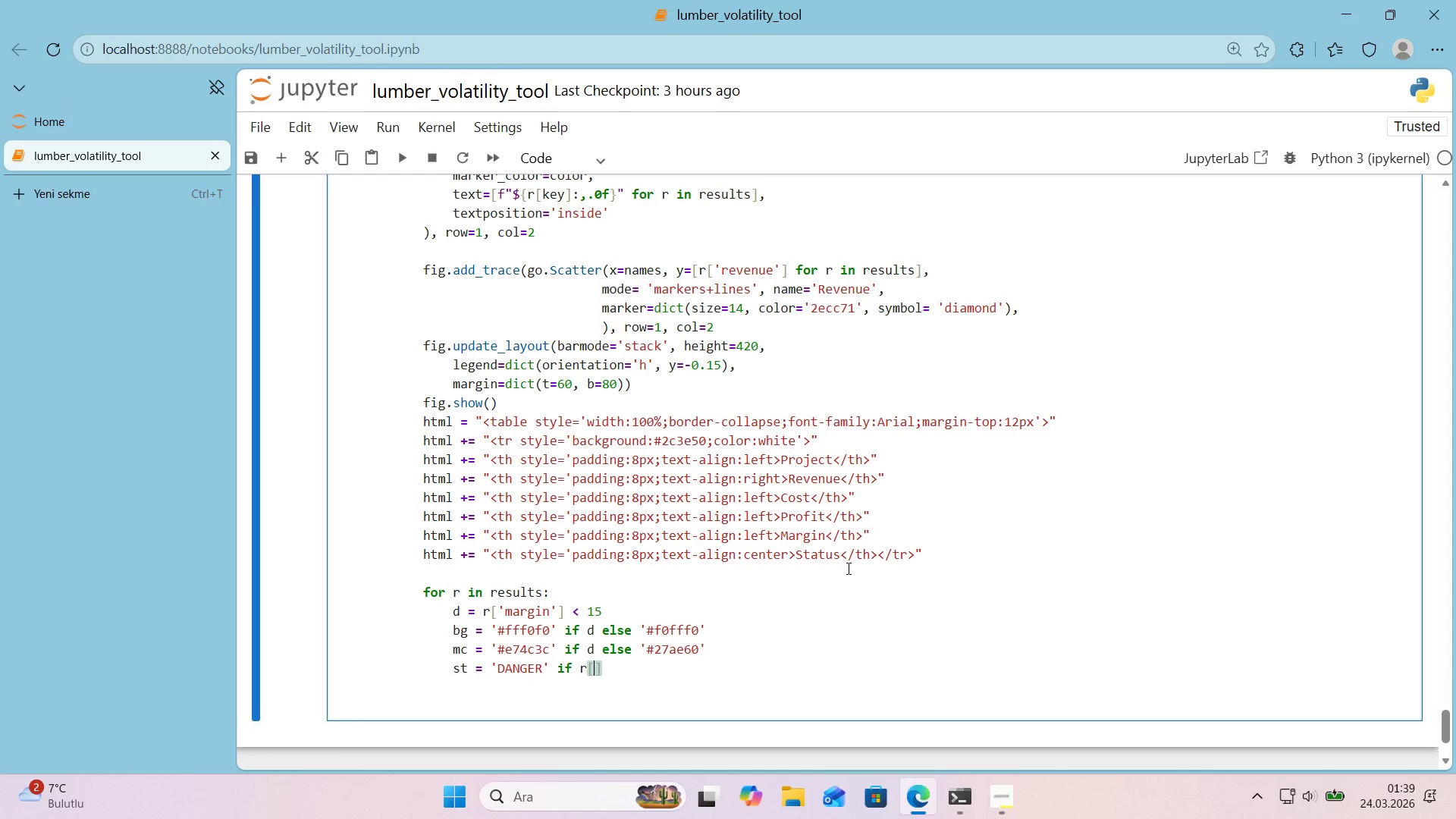 
type(@@)
 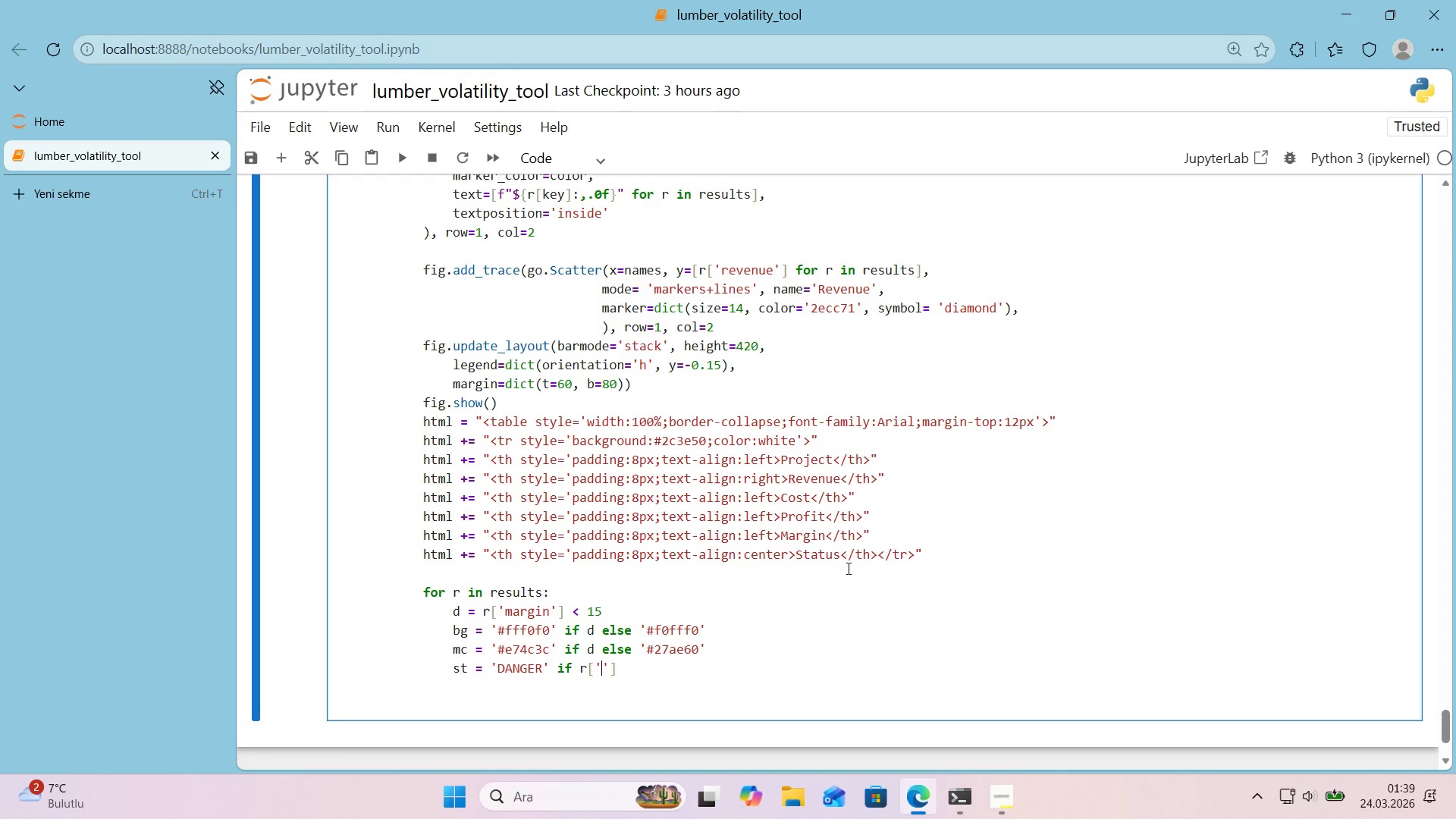 
key(ArrowLeft)
 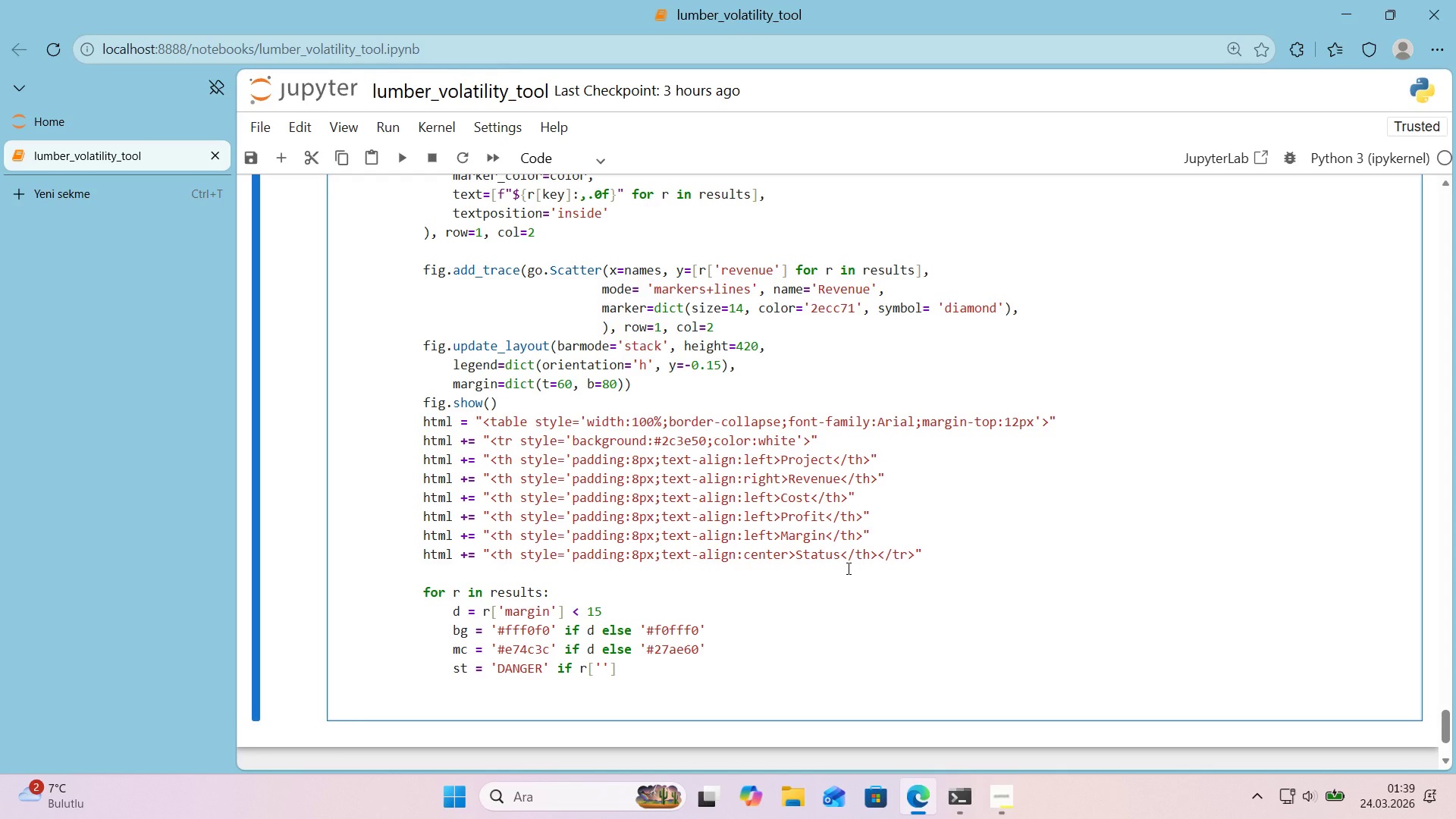 
type(marg'n)
 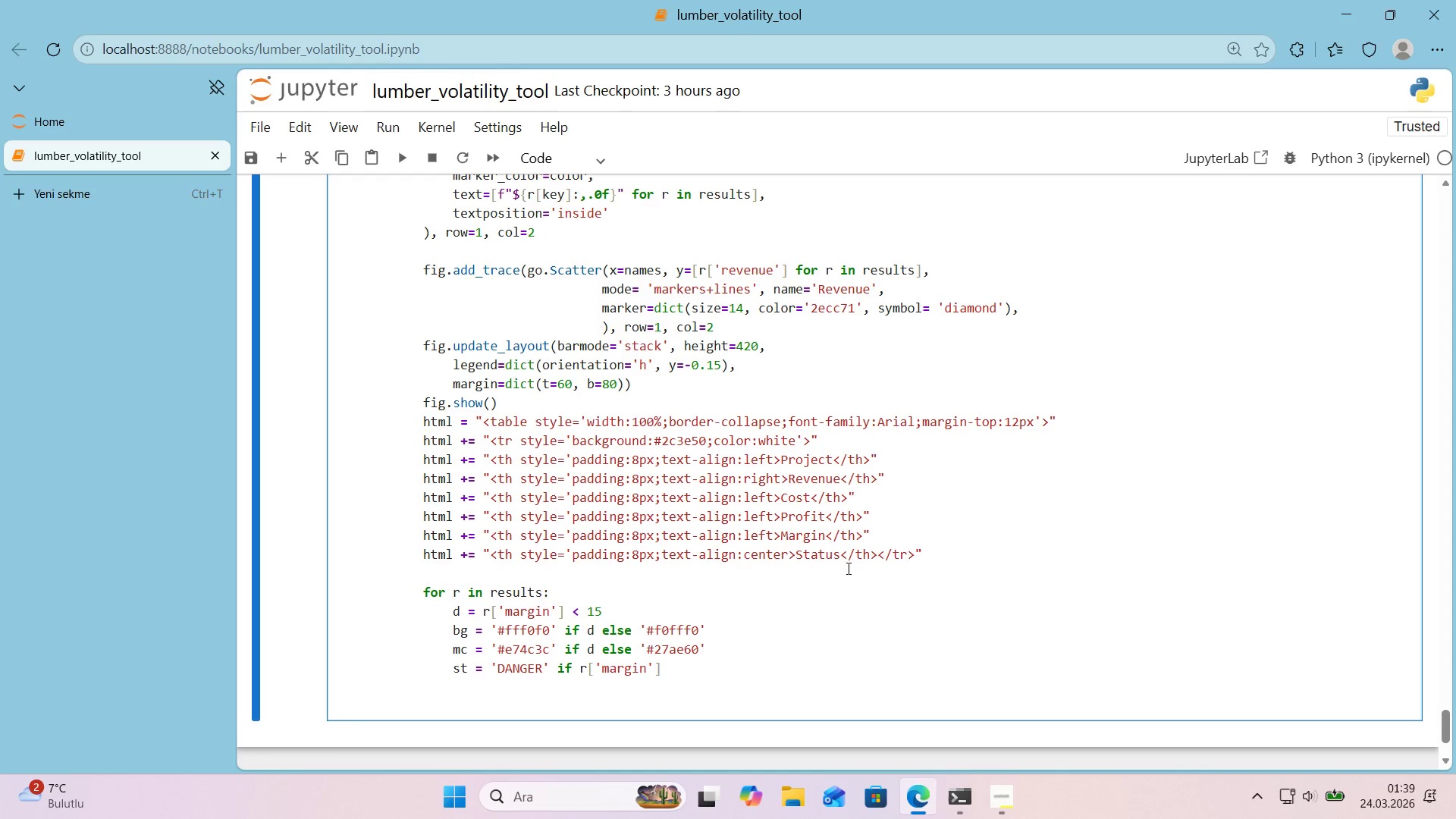 
key(ArrowRight)
 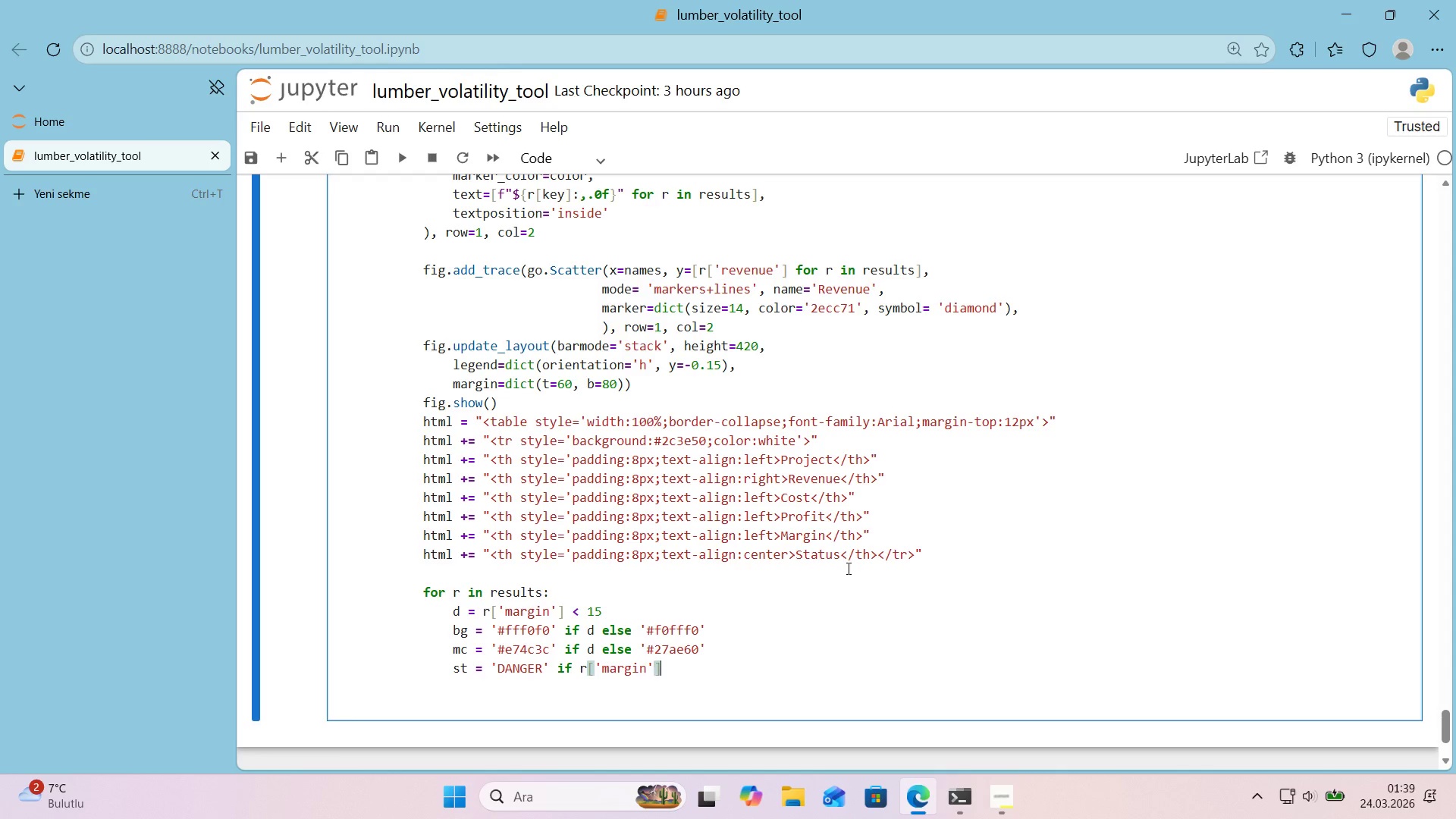 
key(ArrowRight)
 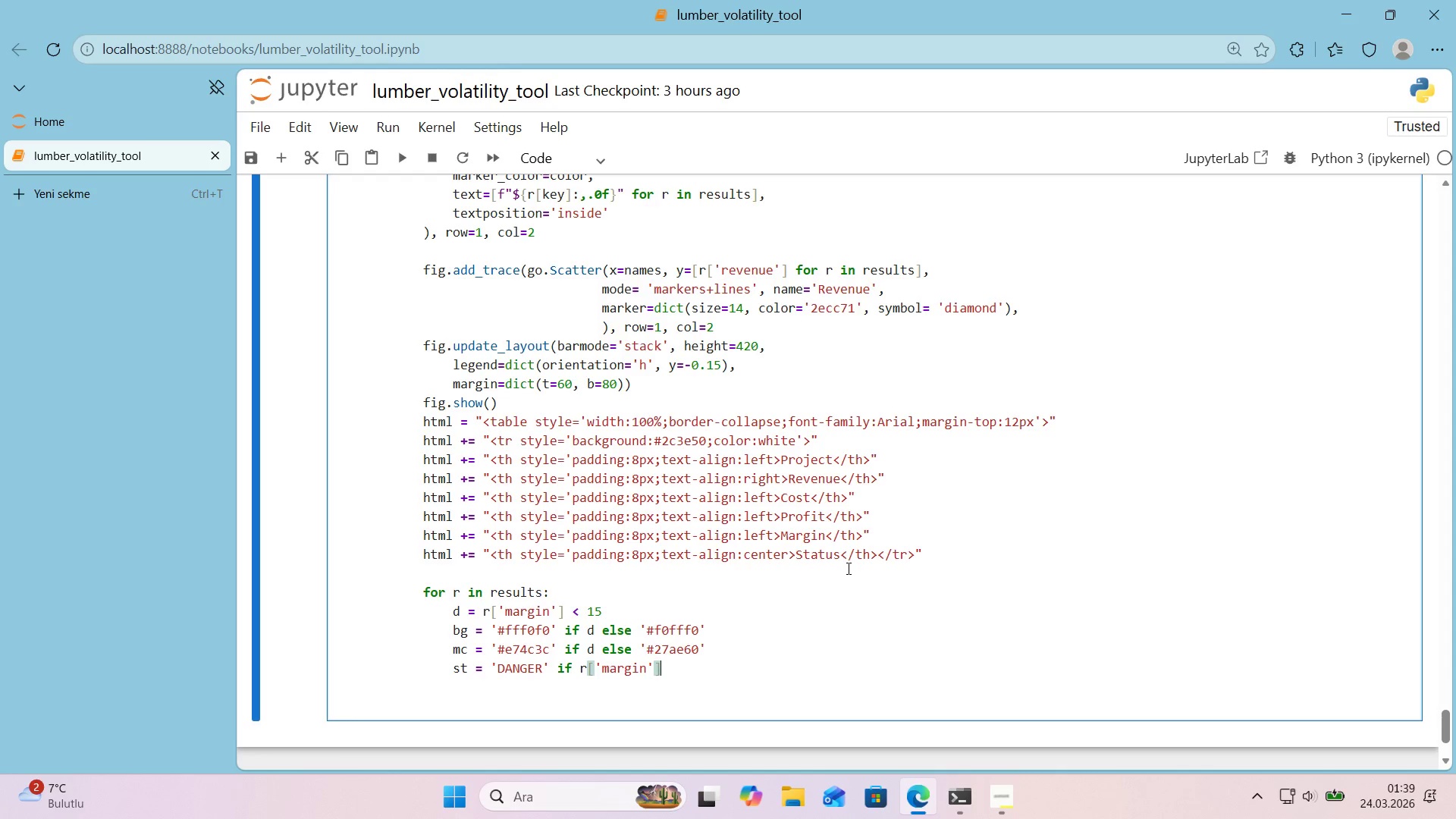 
type([Break]10 else @@)
 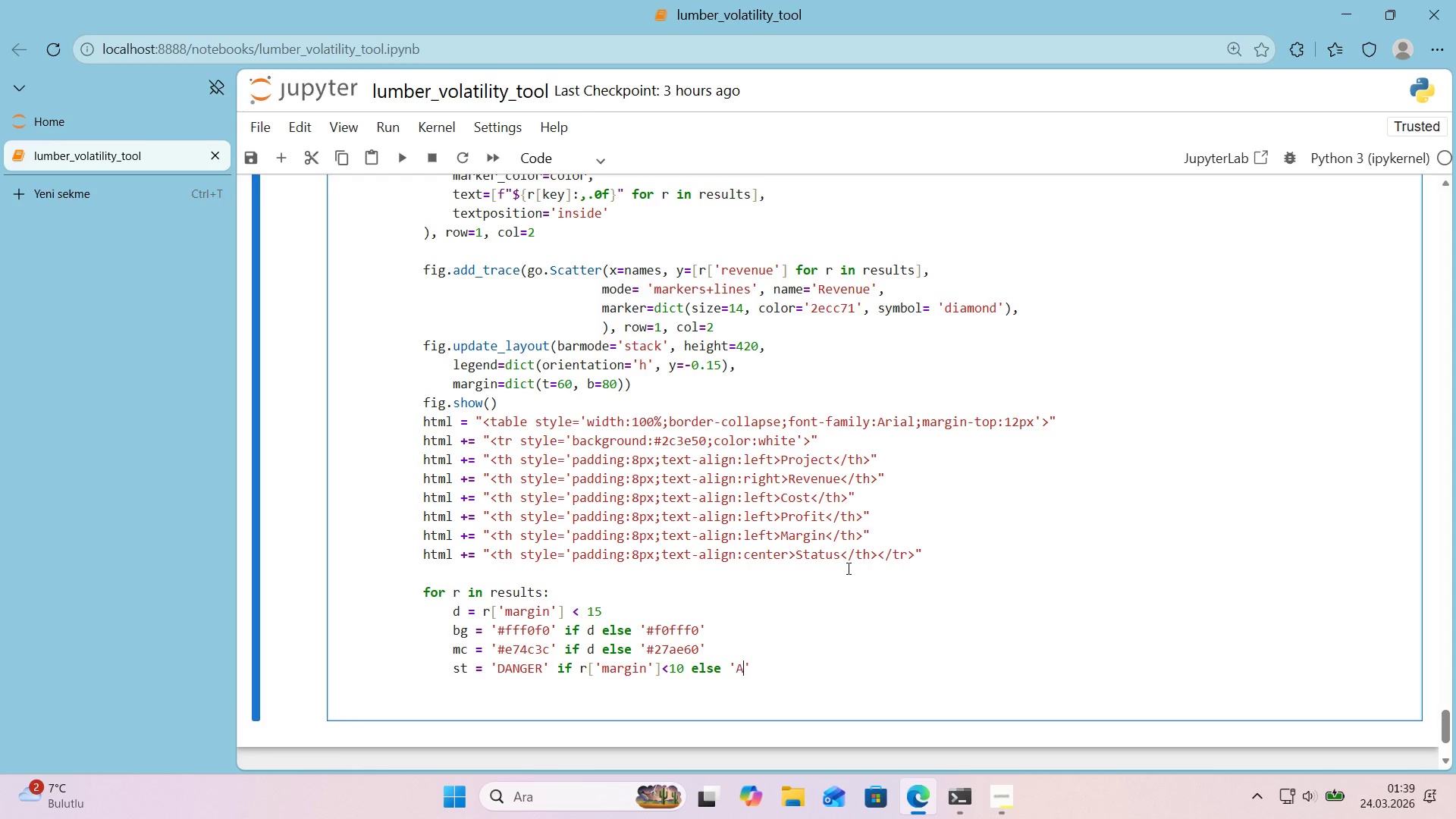 
 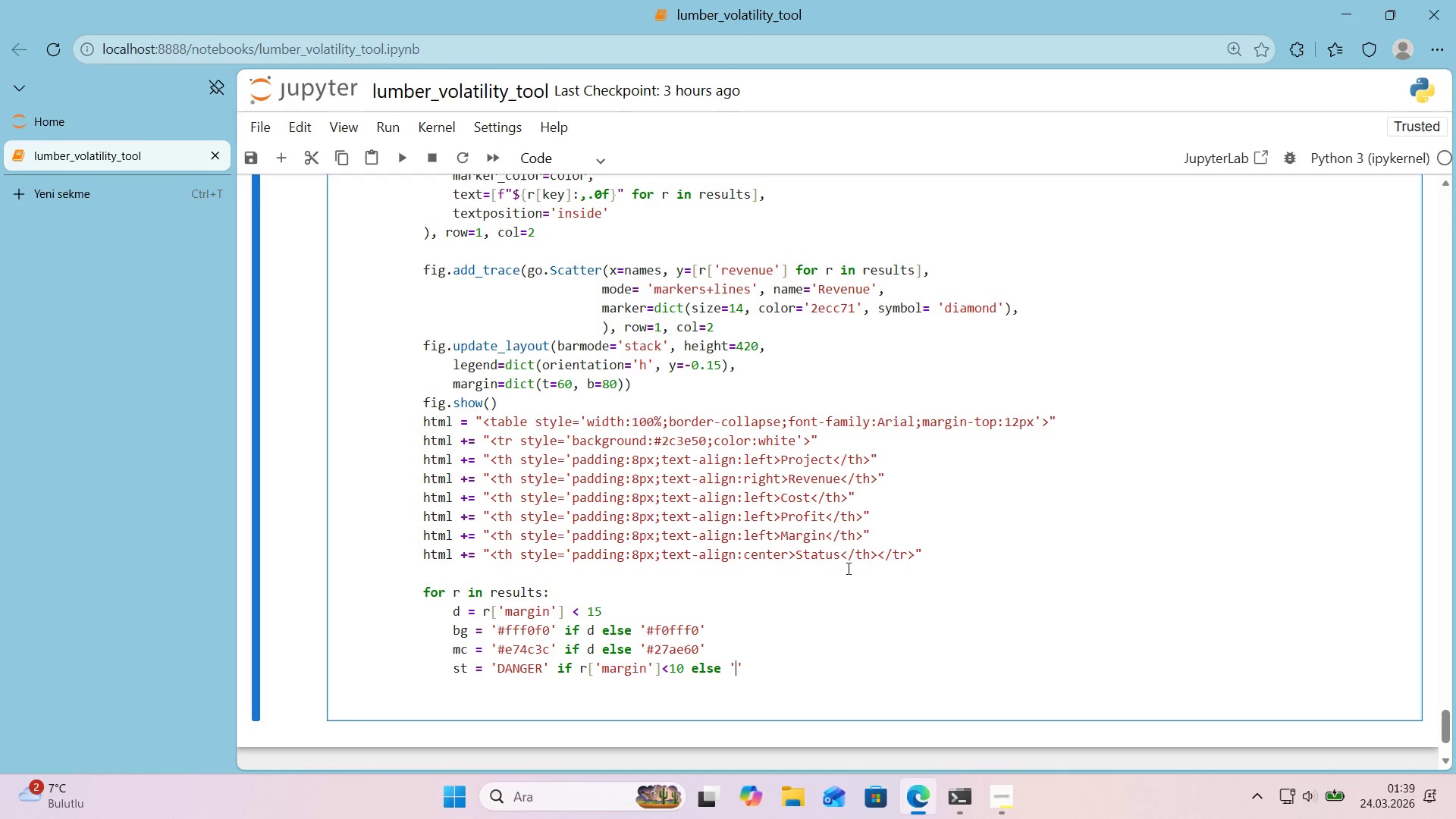 
key(ArrowLeft)
 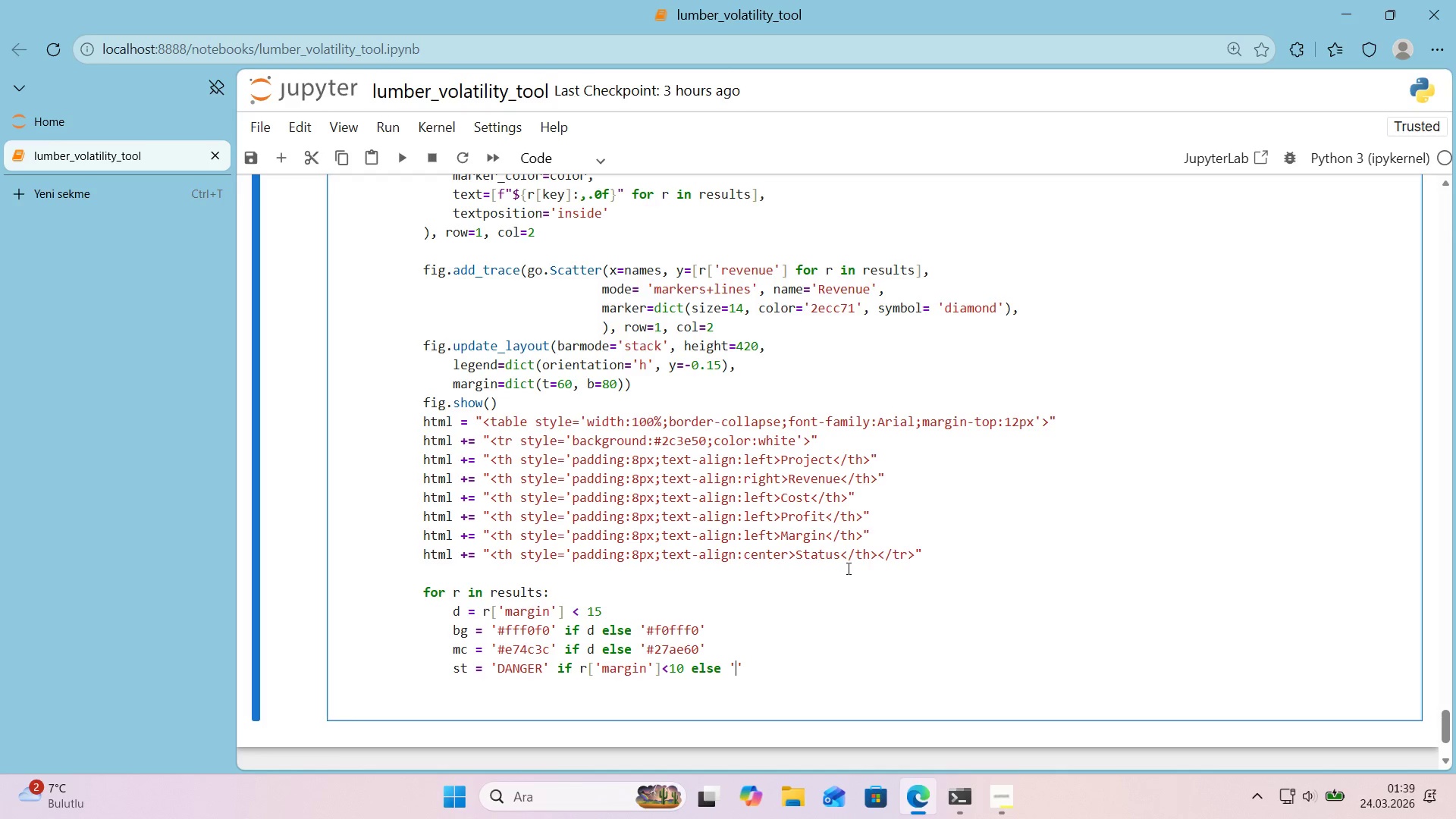 
type(AT RISK)
 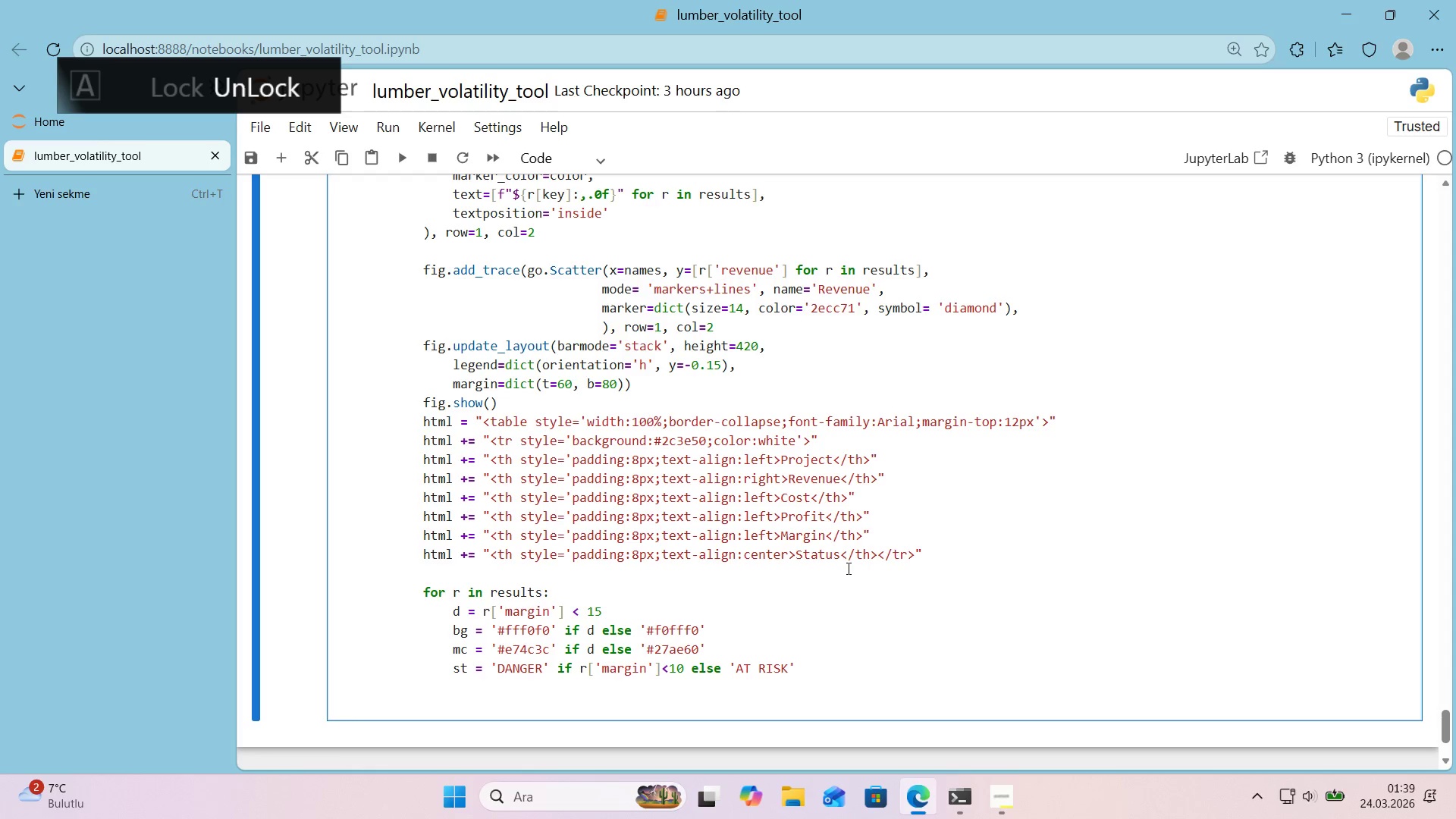 
key(ArrowRight)
 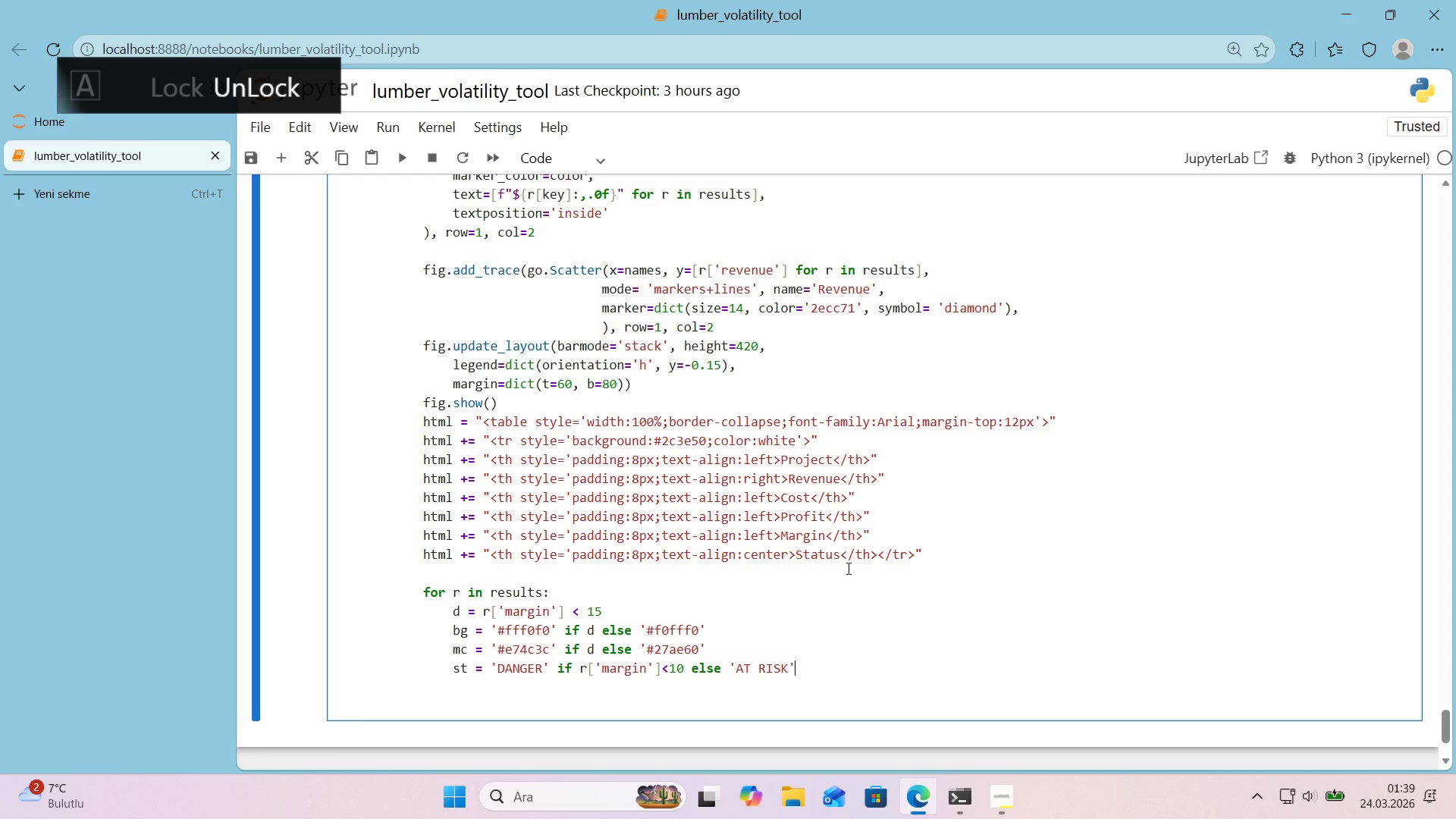 
key(ArrowLeft)
 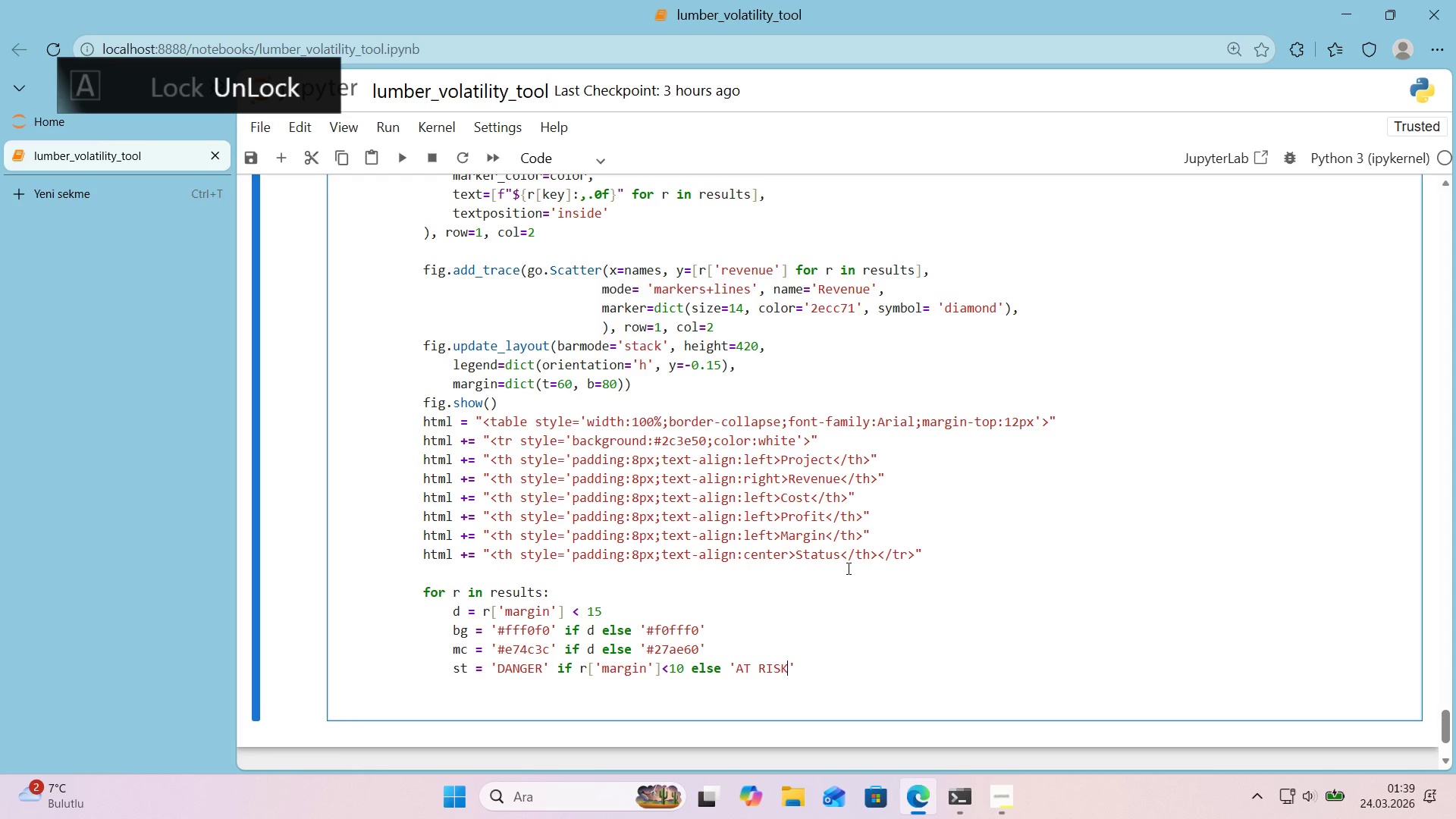 
key(ArrowRight)
 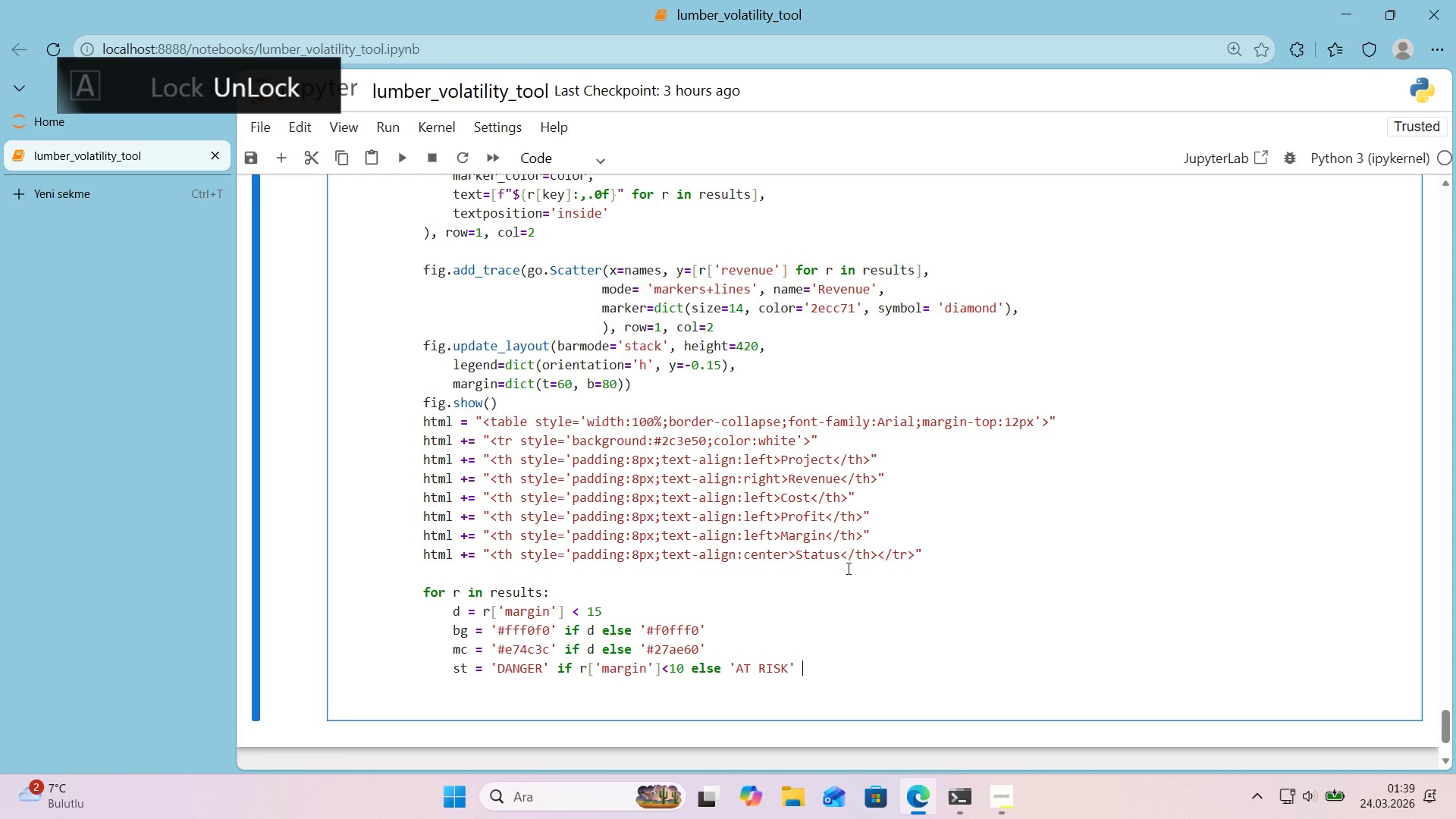 
type( ;)
key(Backspace)
type('f d else @@)
 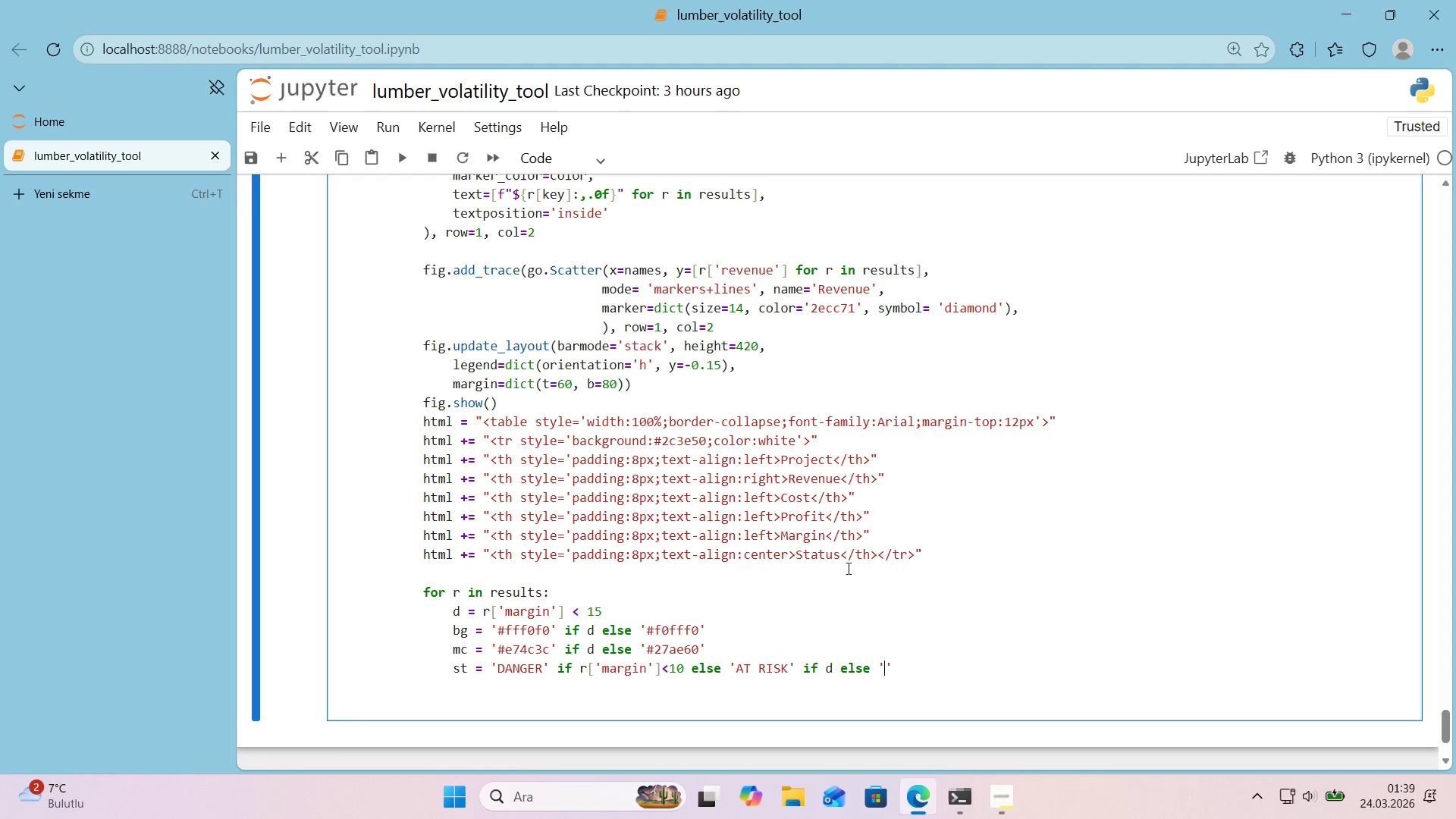 
key(ArrowLeft)
 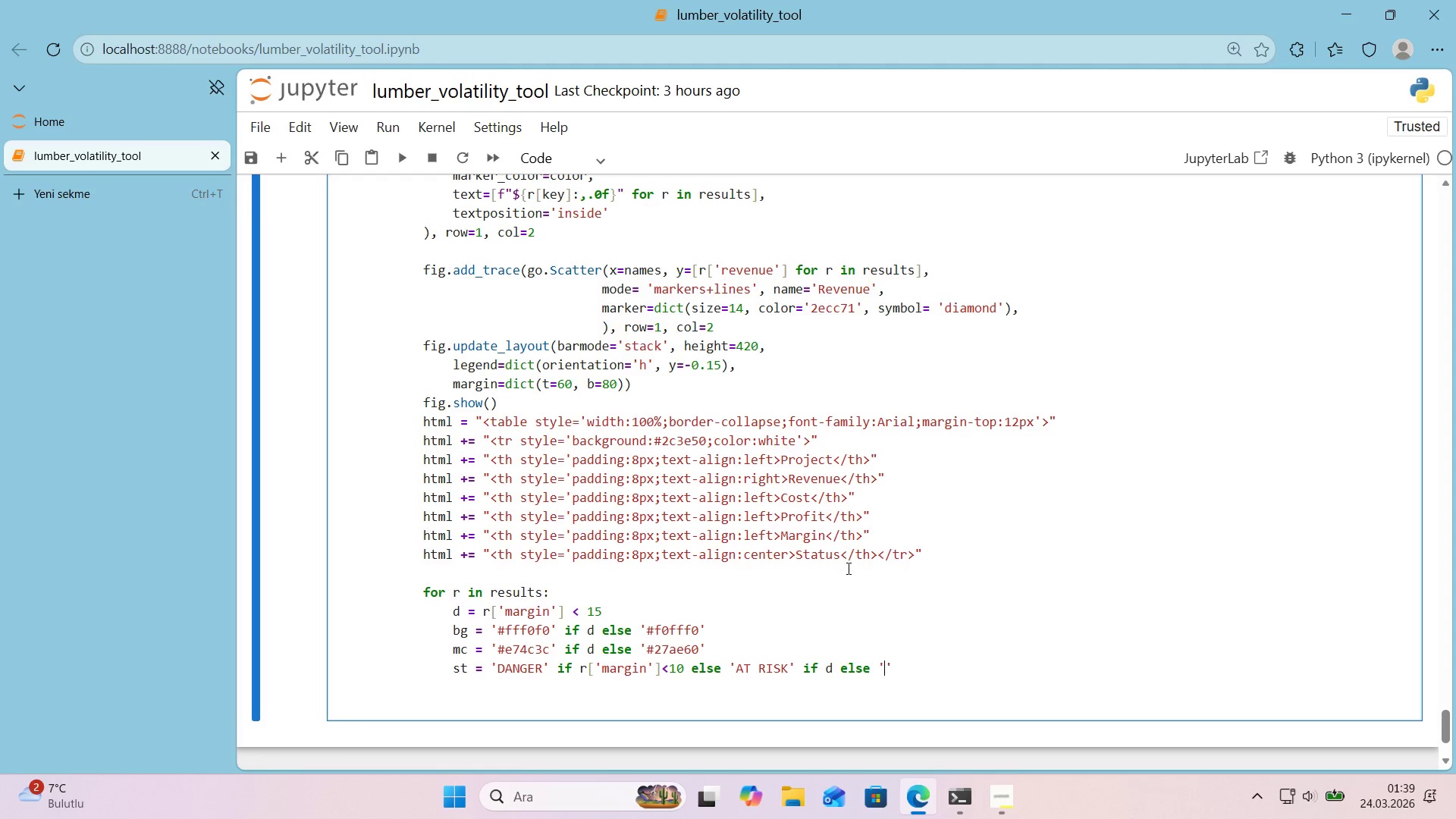 
type(SAGE)
 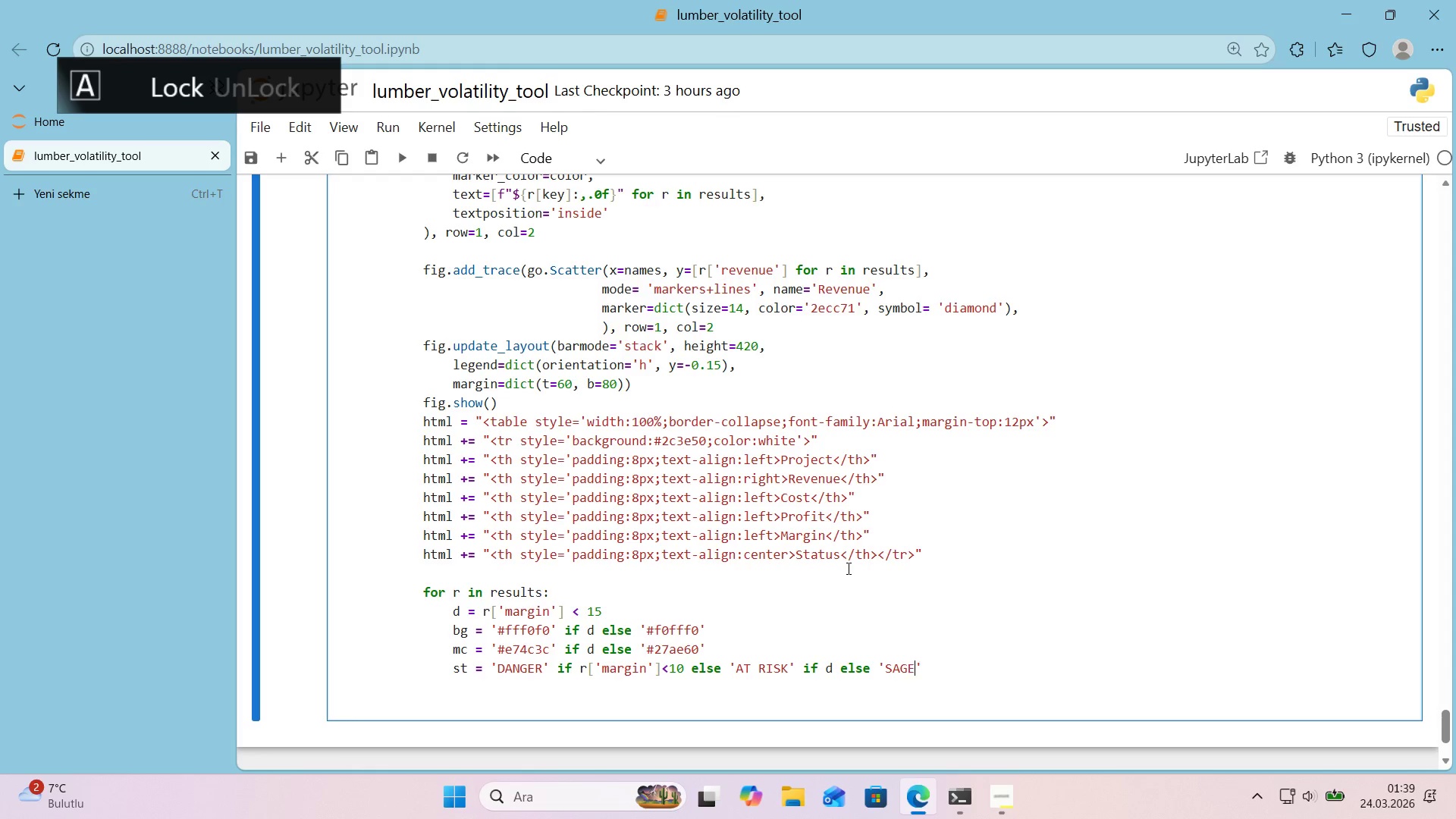 
key(ArrowRight)
 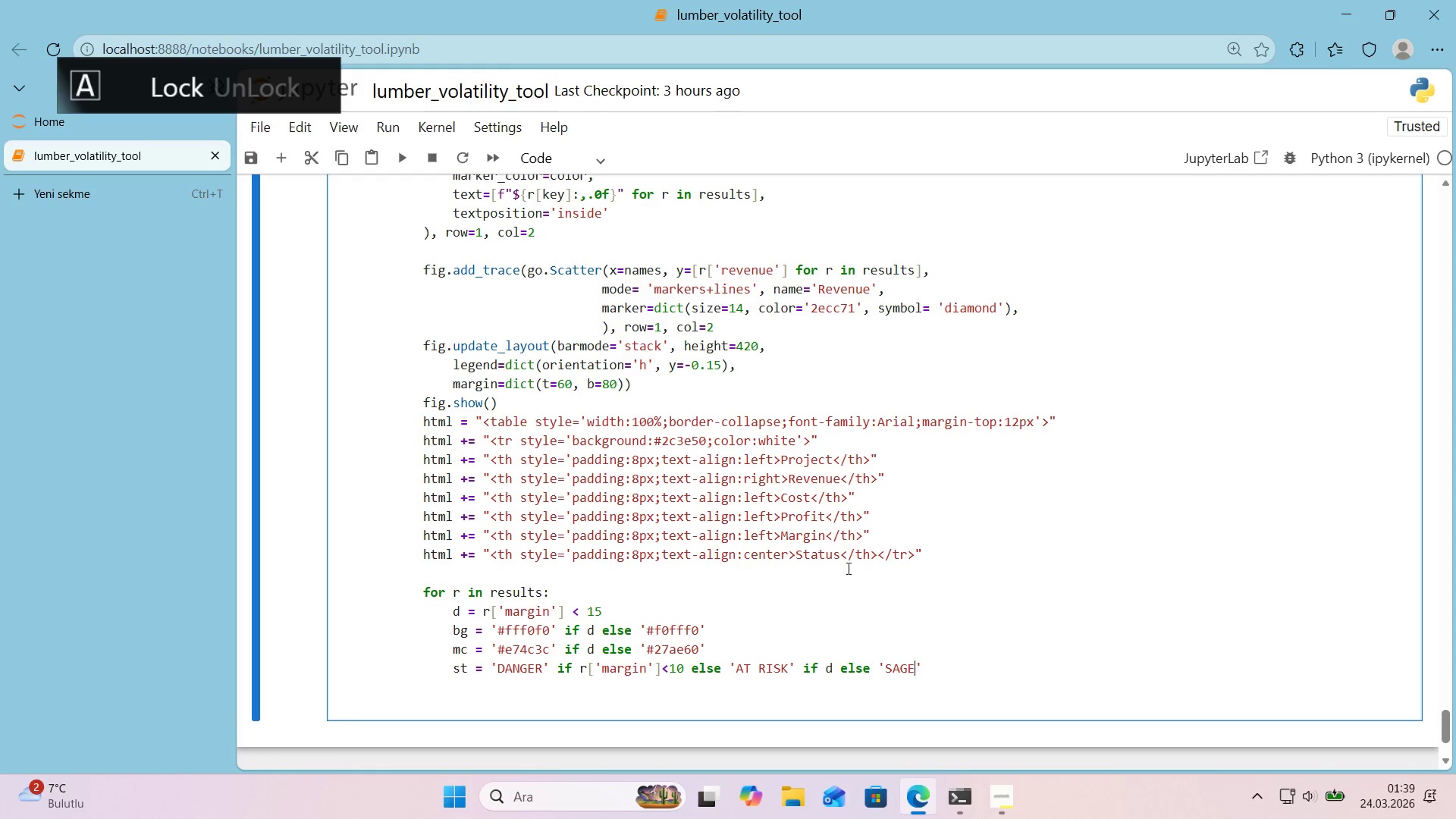 
key(ArrowLeft)
 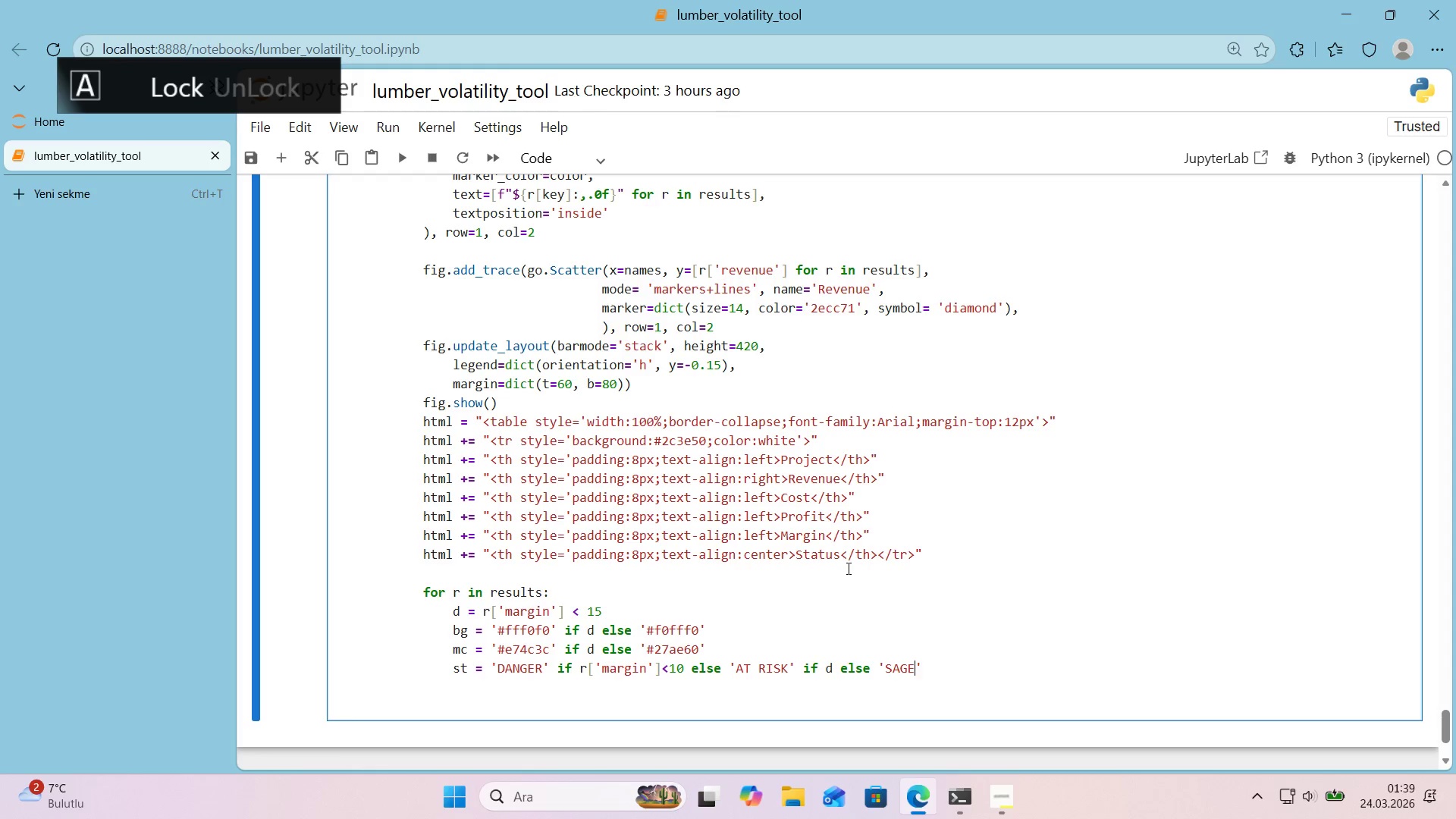 
key(ArrowLeft)
 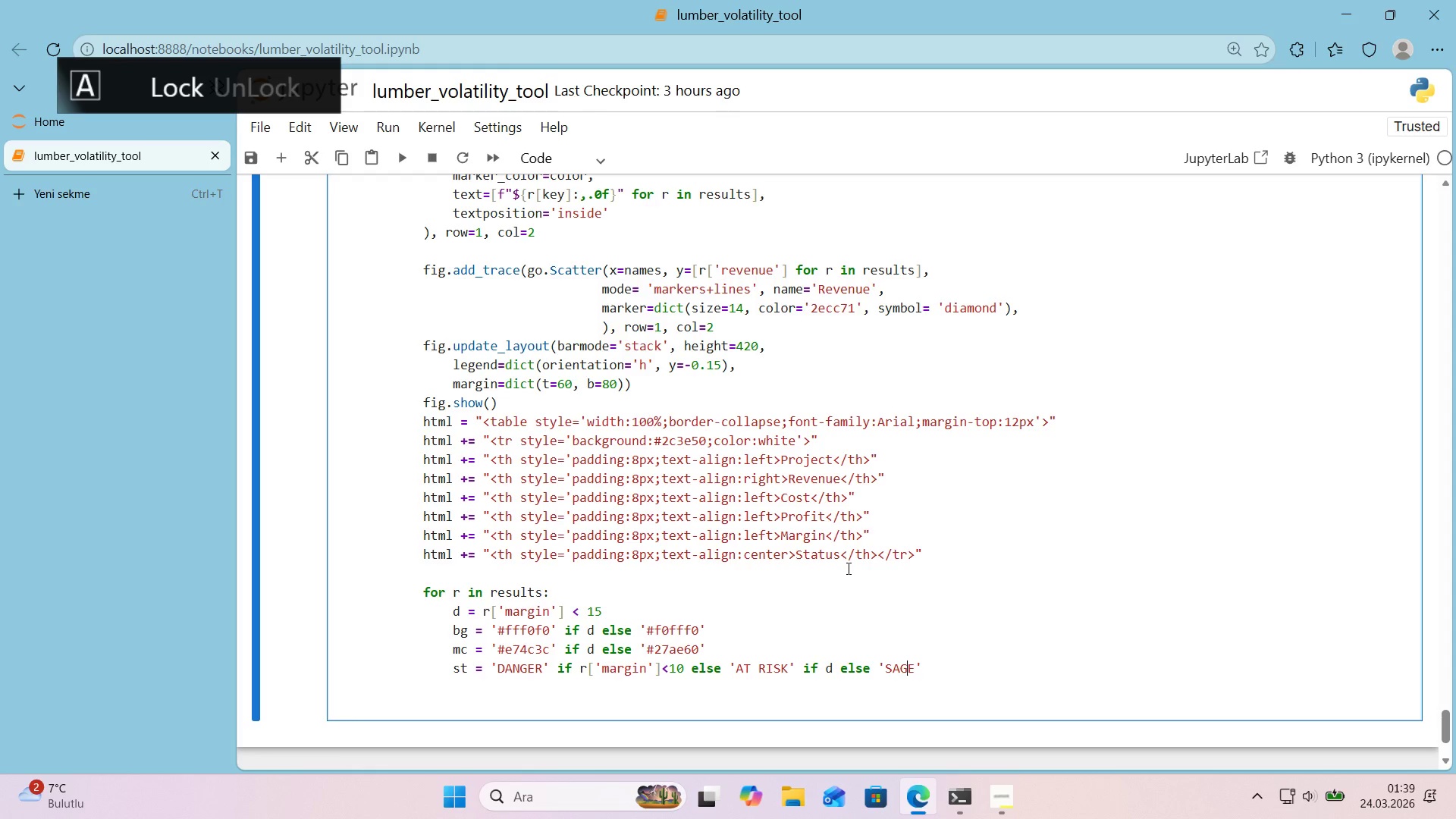 
key(Backspace)
 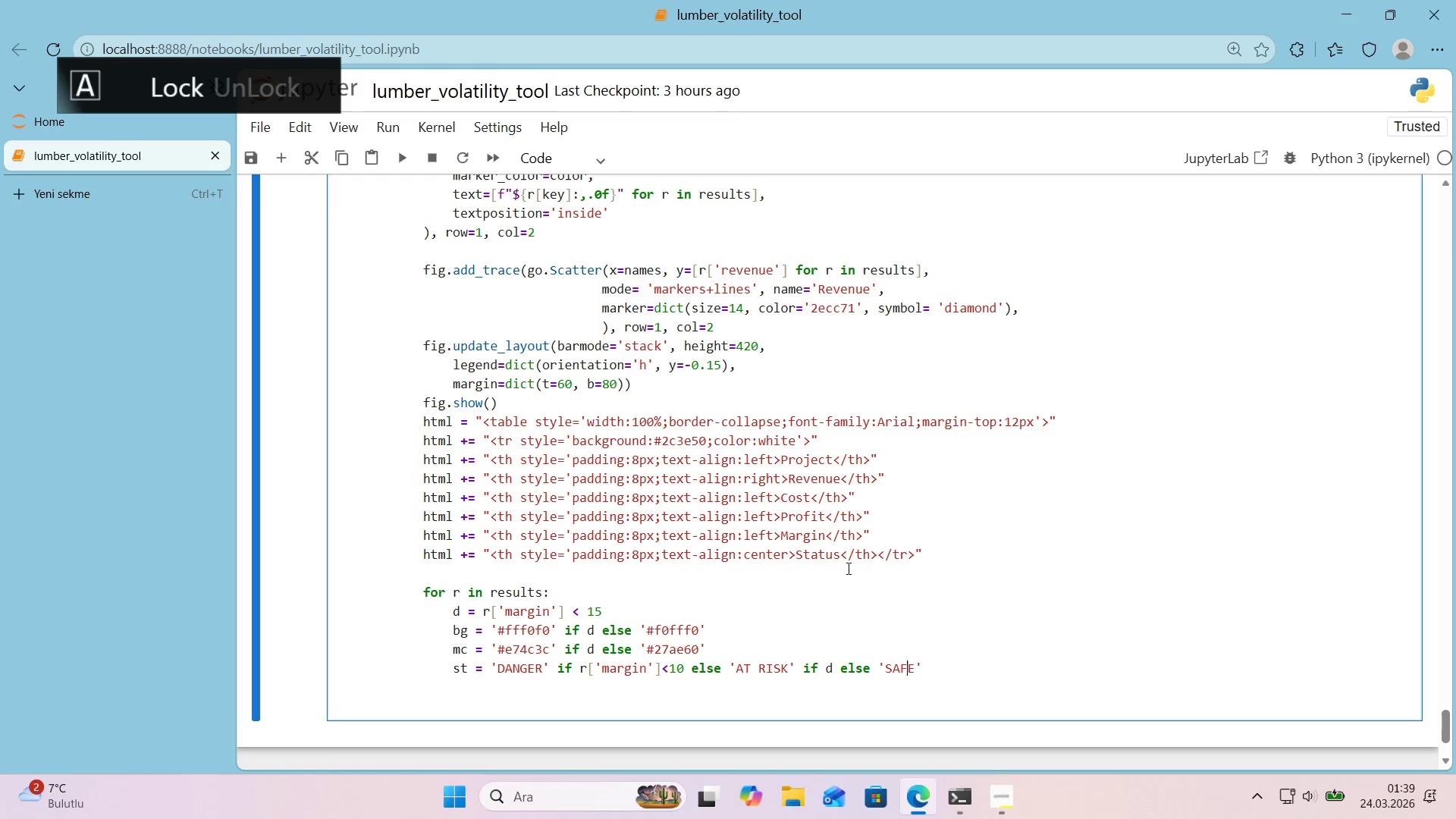 
key(F)
 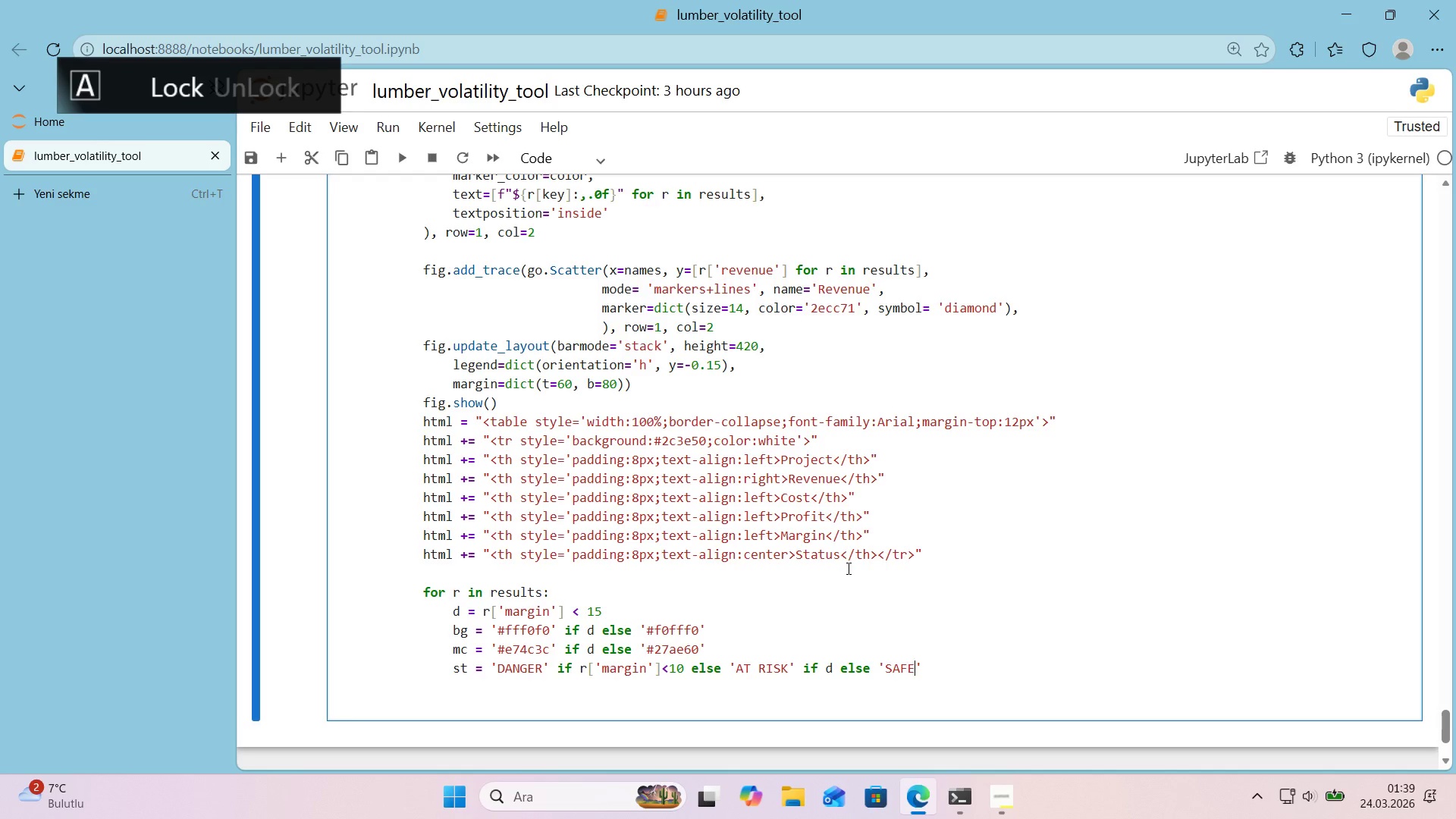 
key(ArrowRight)
 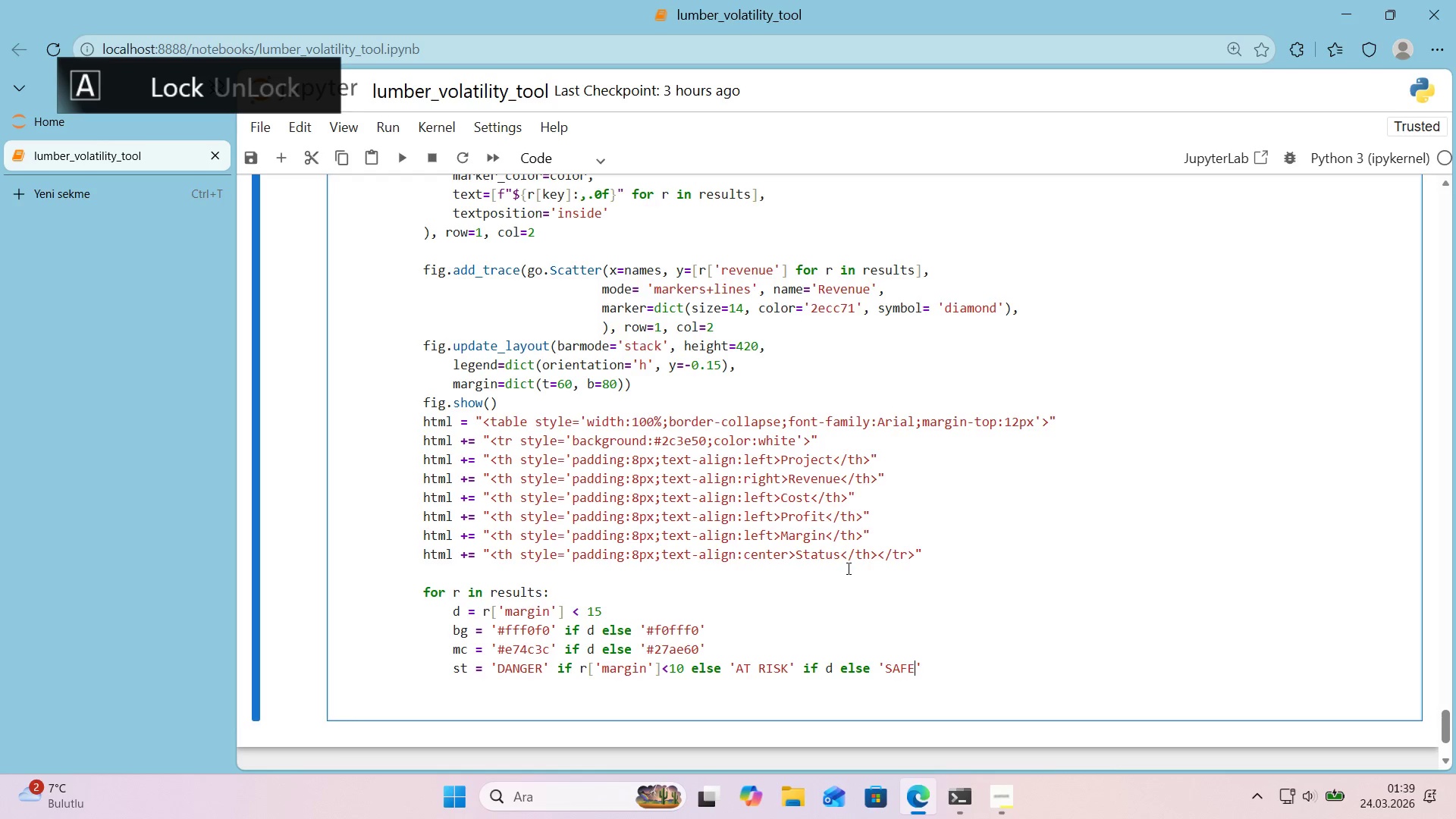 
key(ArrowRight)
 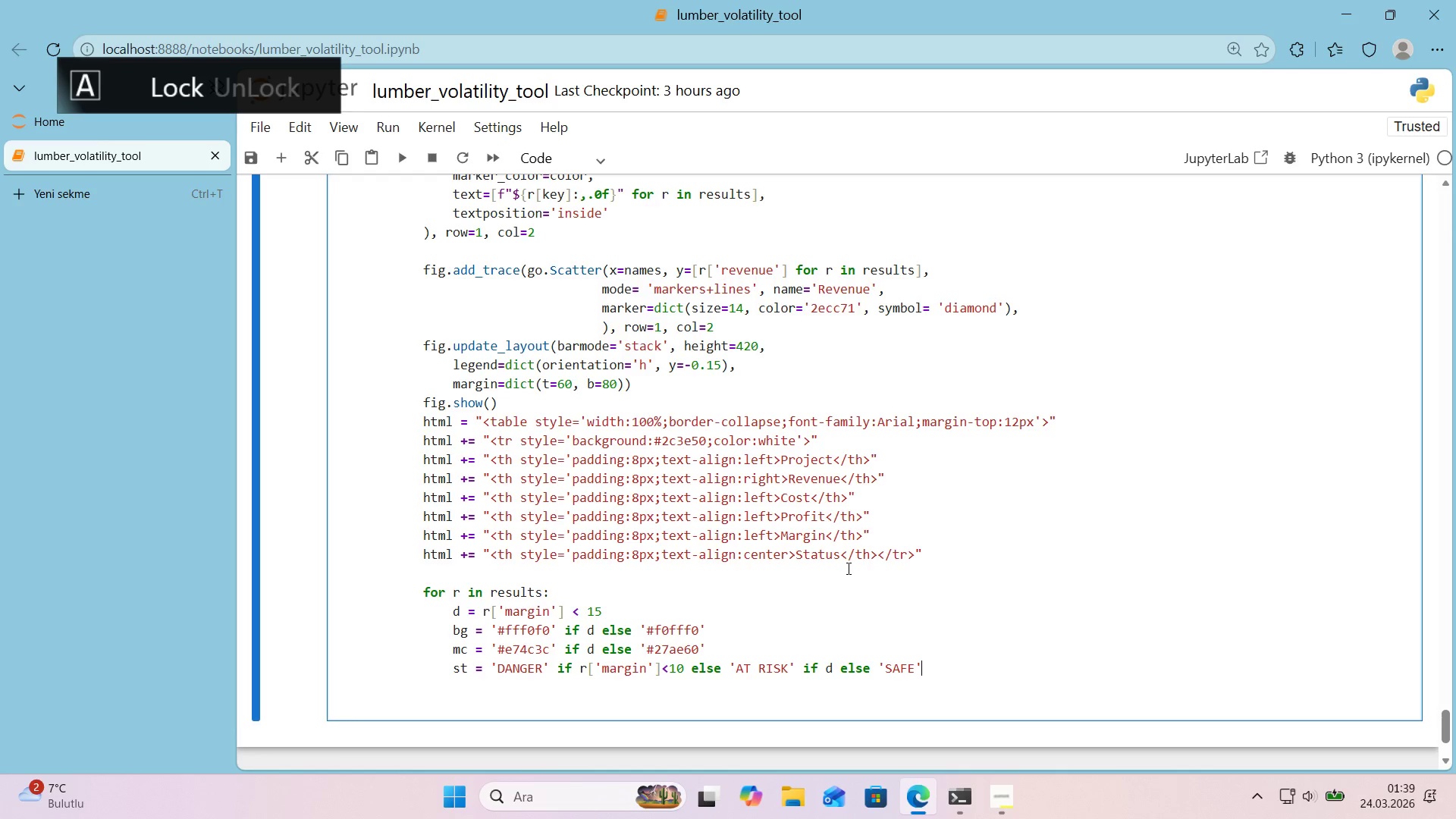 
key(Space)
 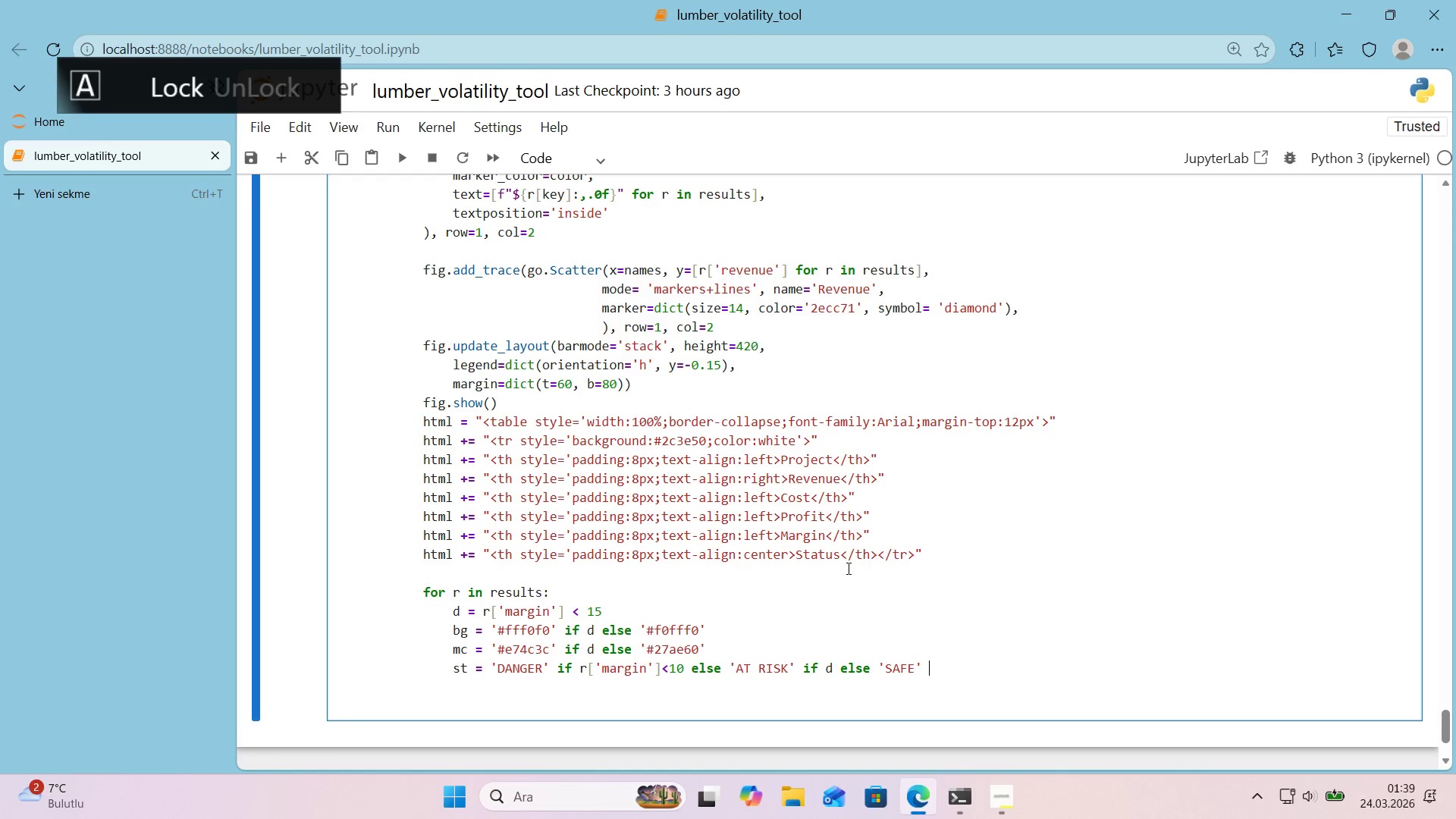 
key(CapsLock)
 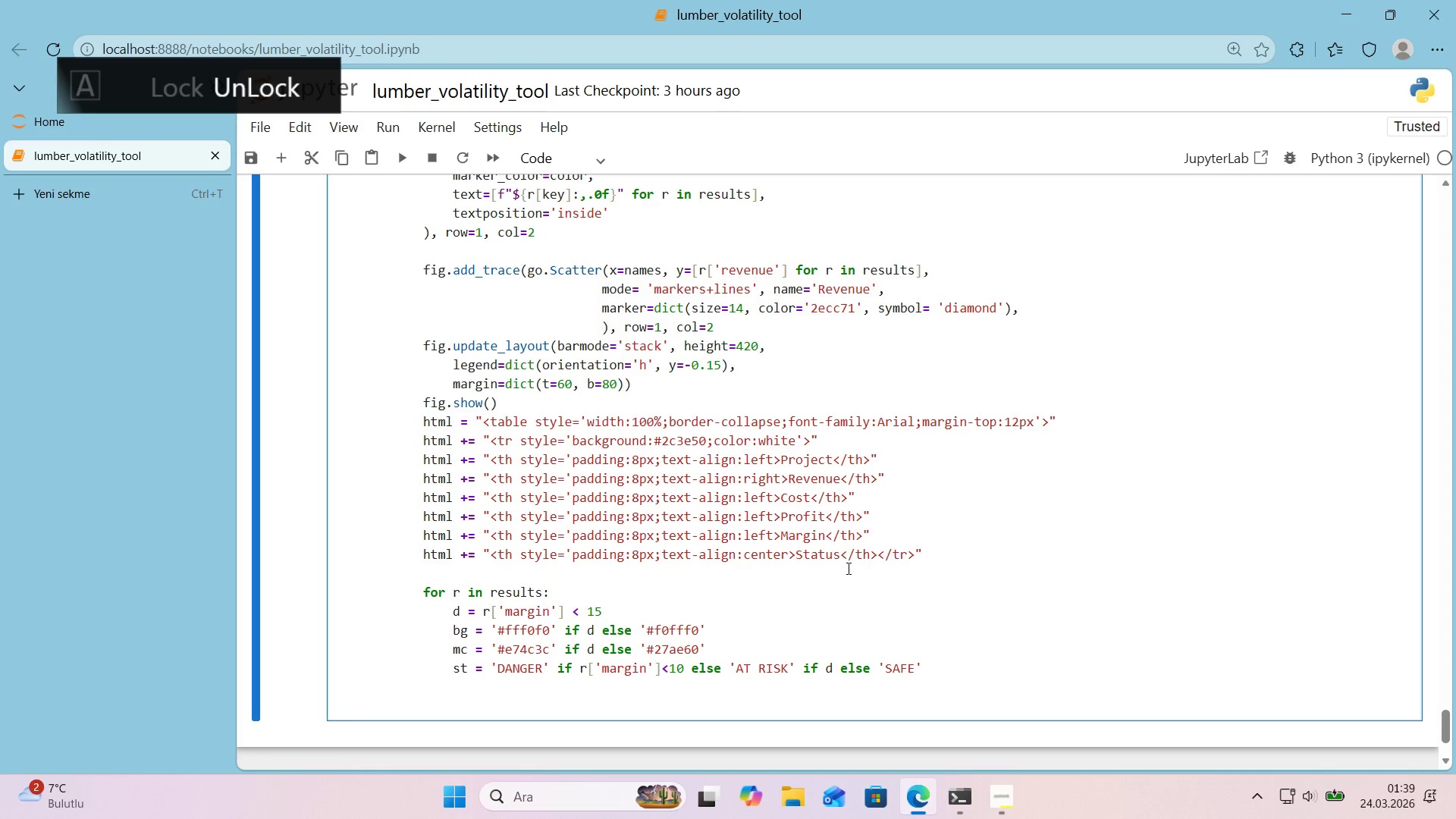 
key(Backspace)
 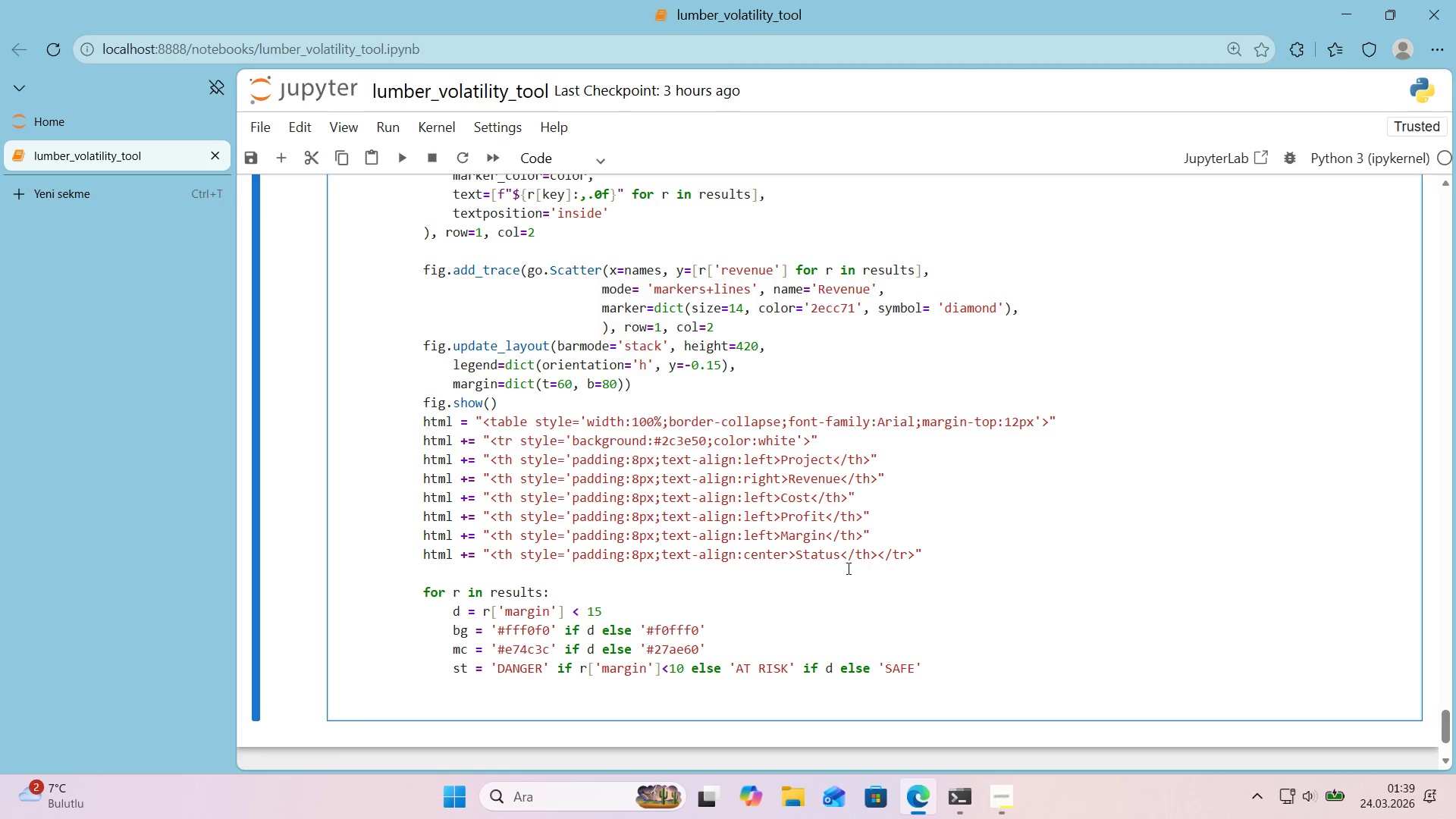 
key(Enter)
 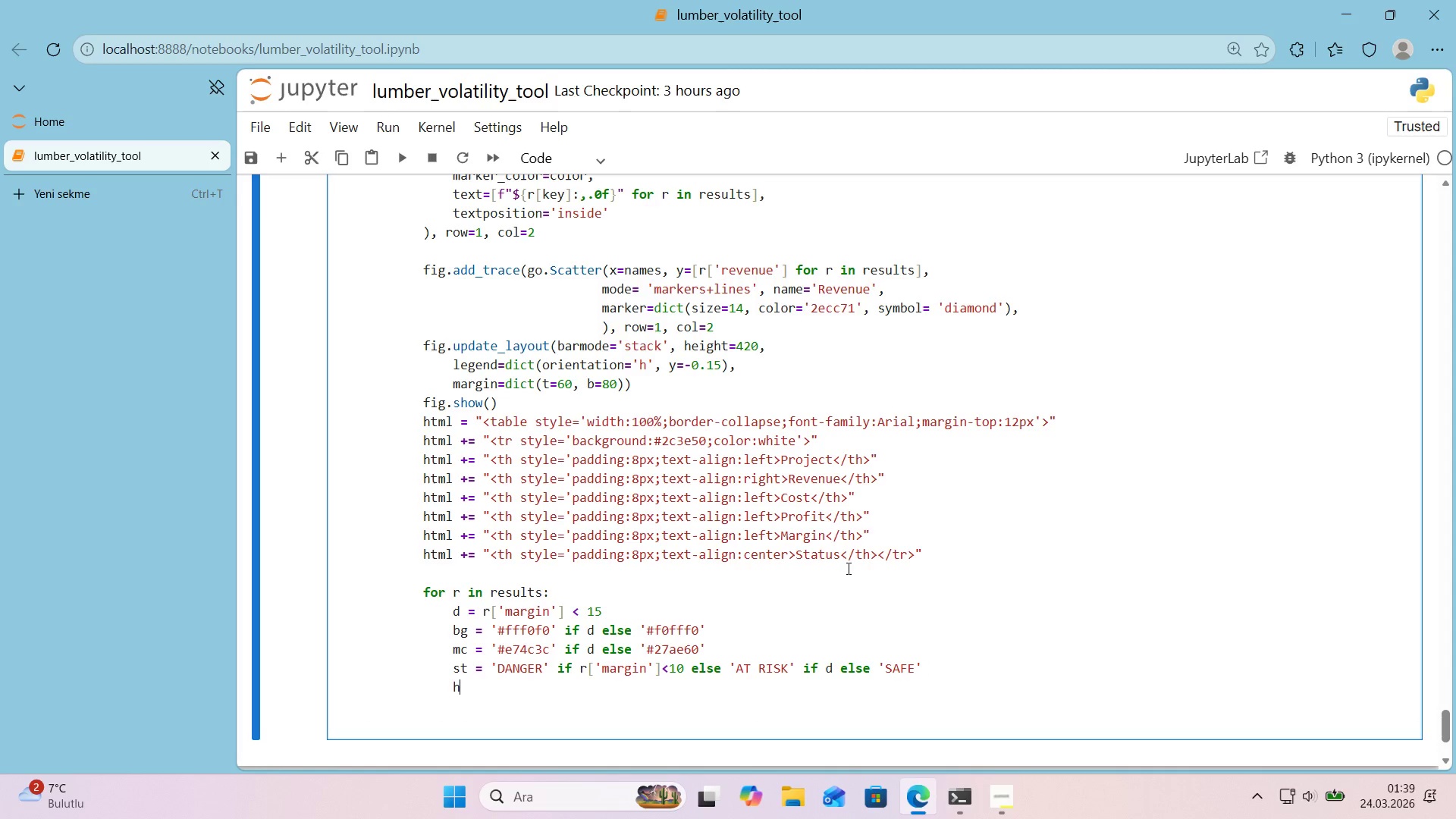 
type(html +) f@@)
key(Backspace)
key(Backspace)
type(``)
 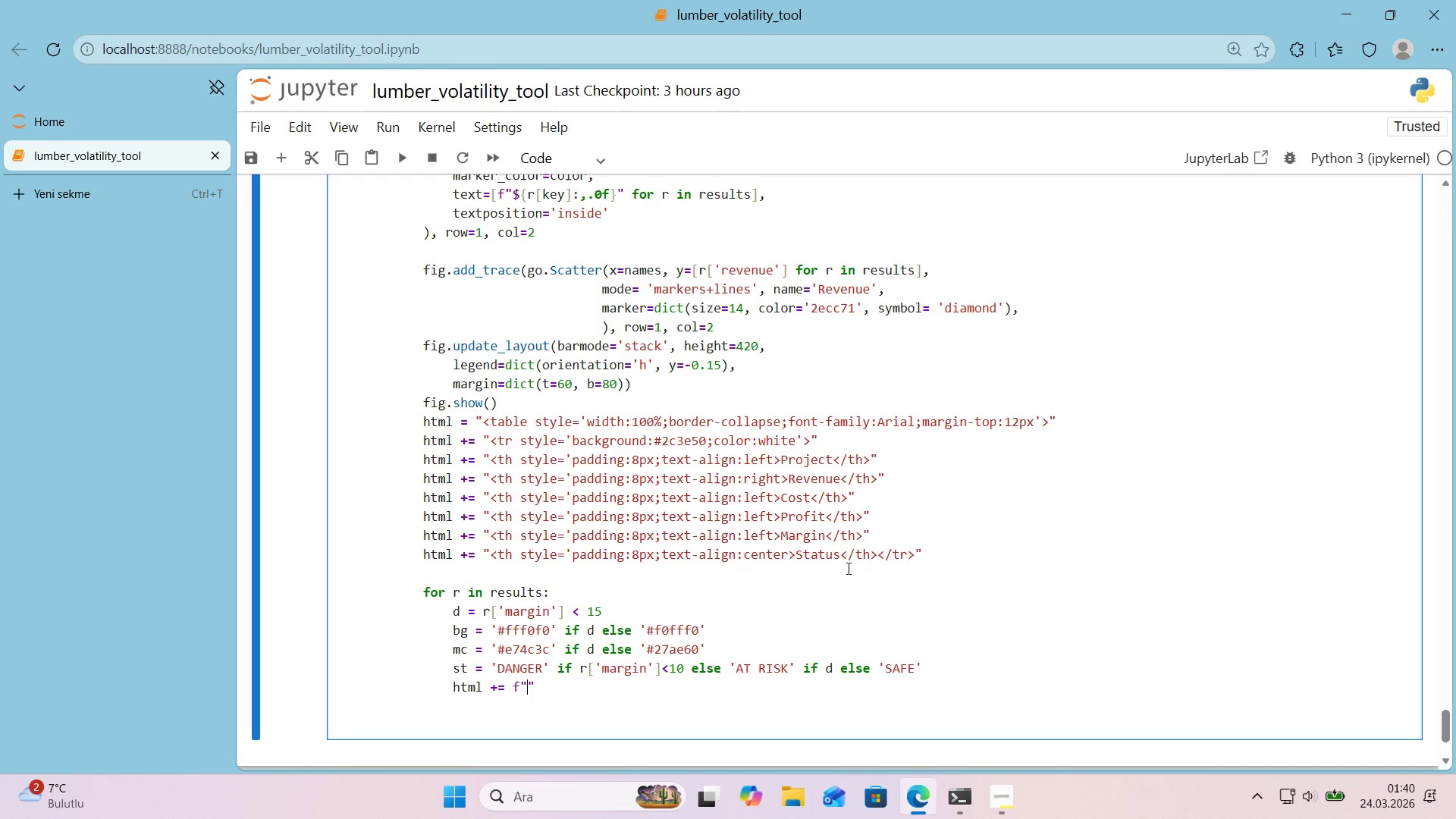 
 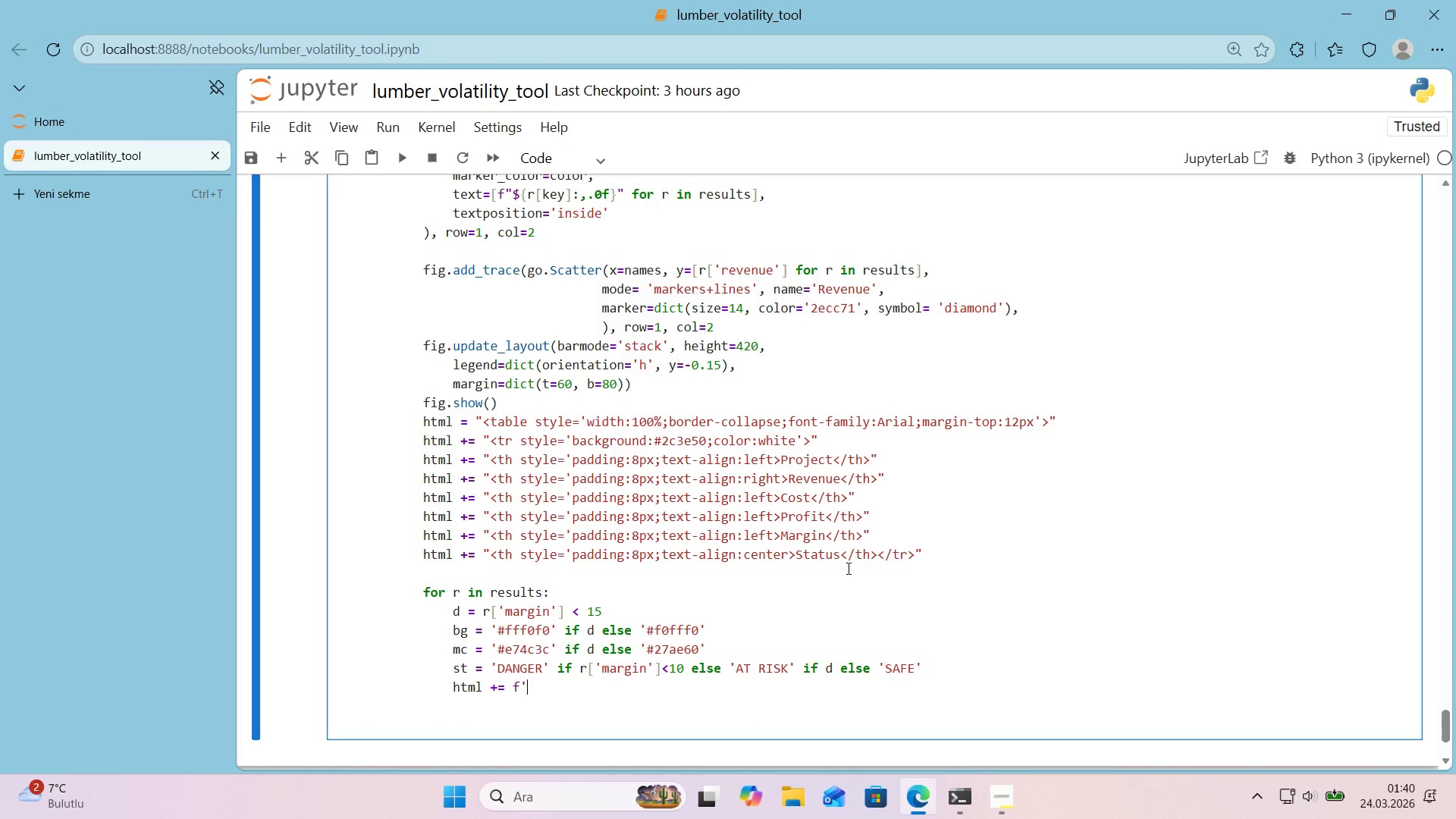 
key(ArrowLeft)
 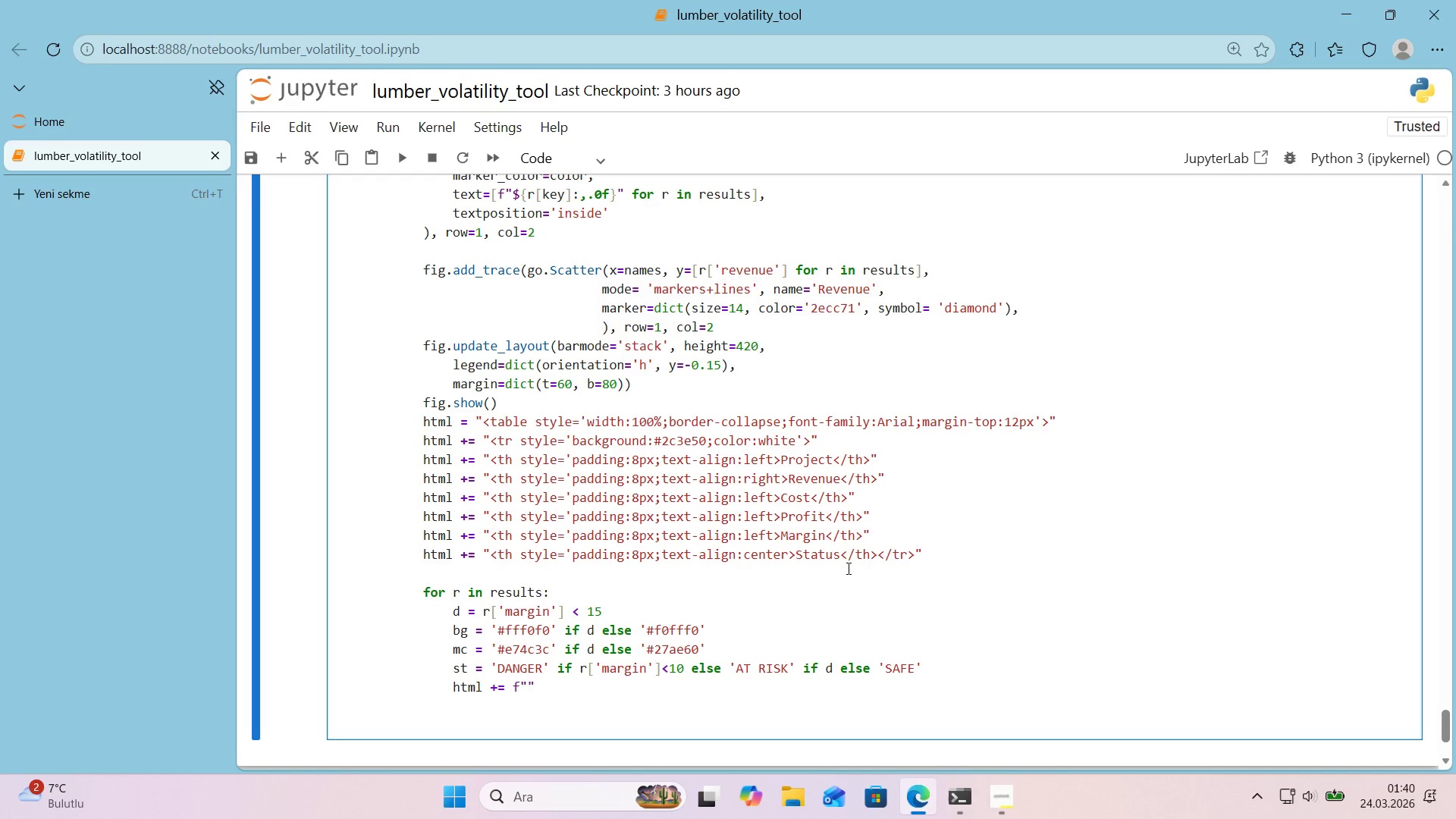 
type([Break]tr style)@@)
 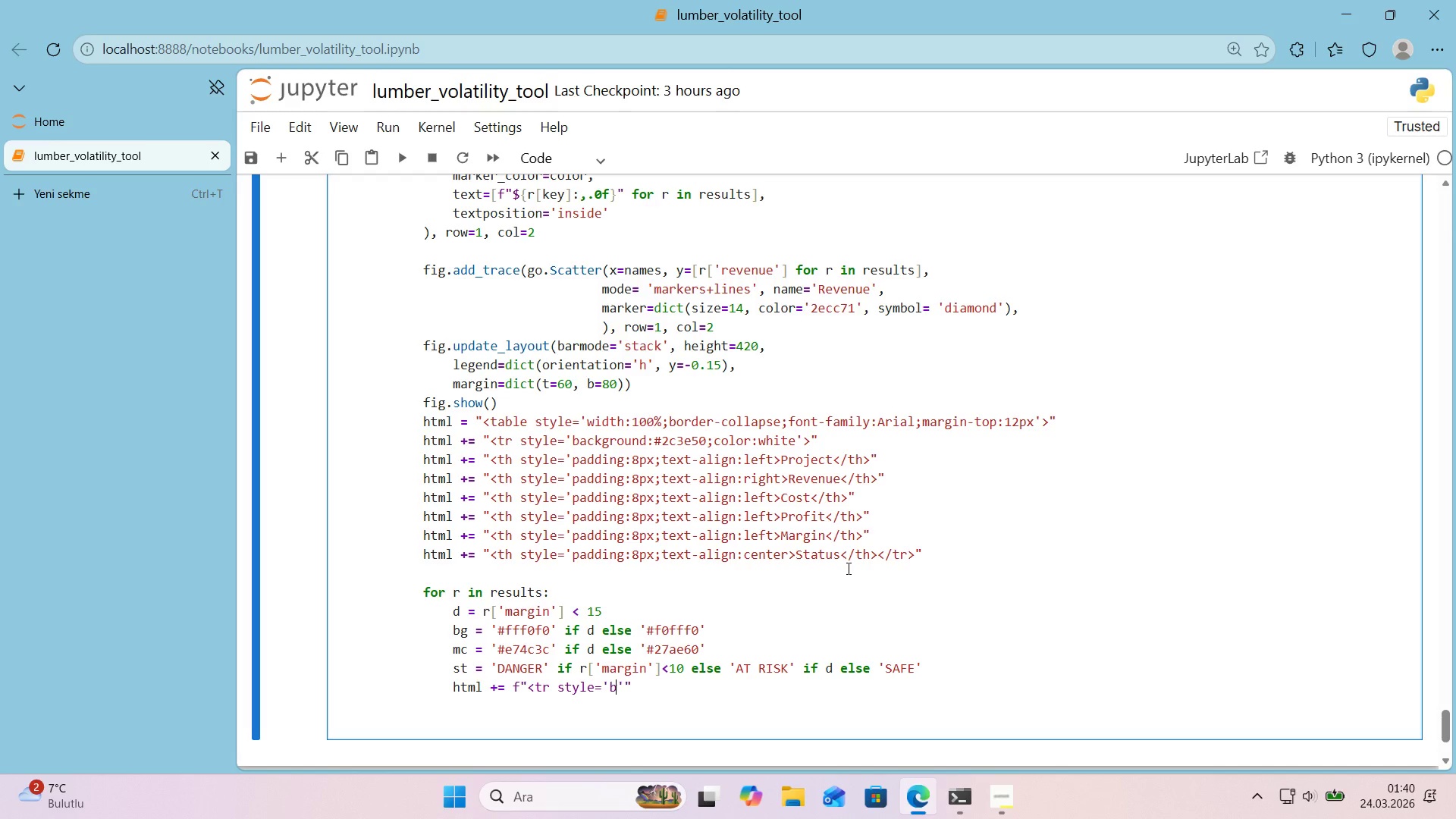 
 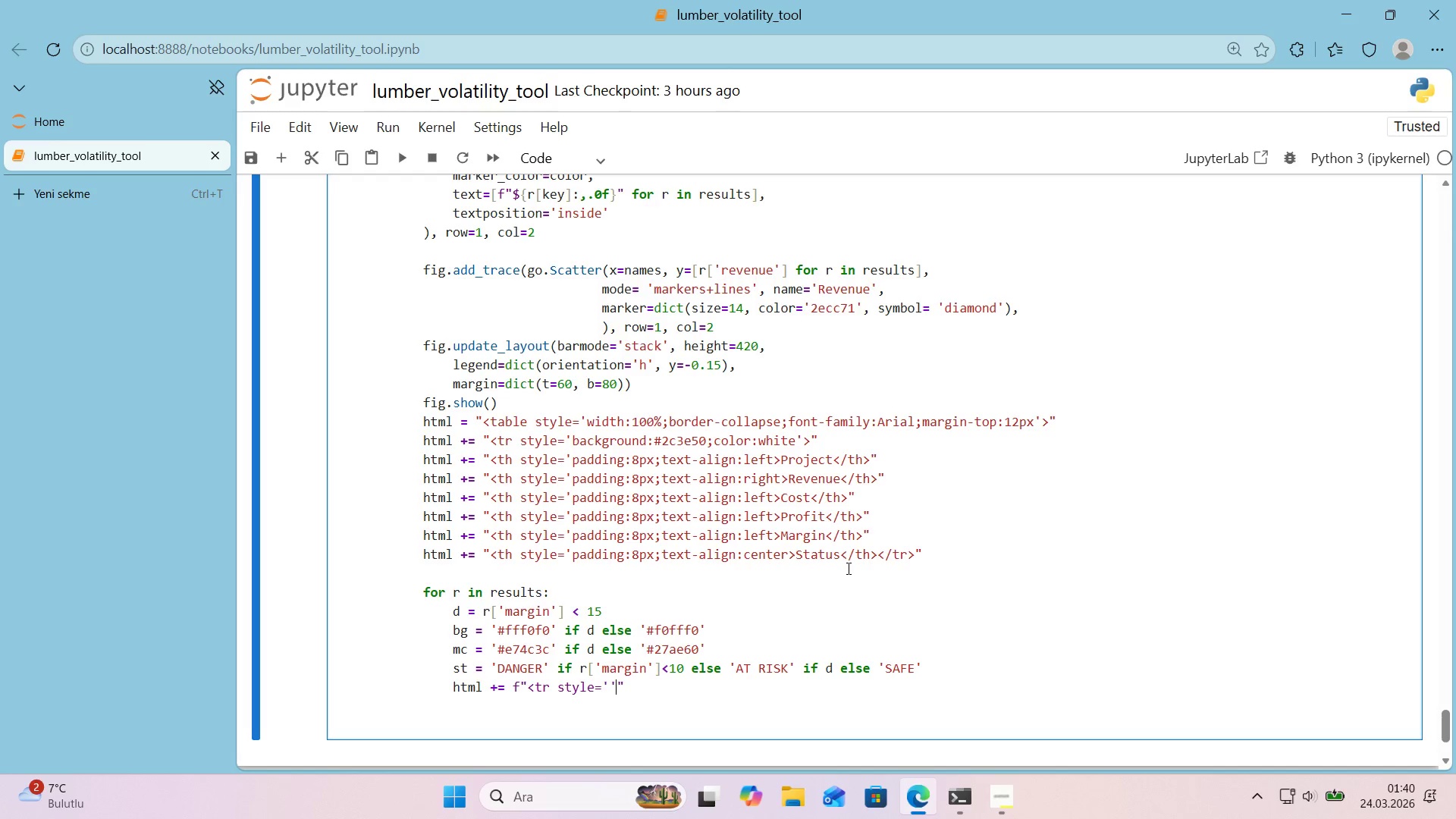 
key(ArrowLeft)
 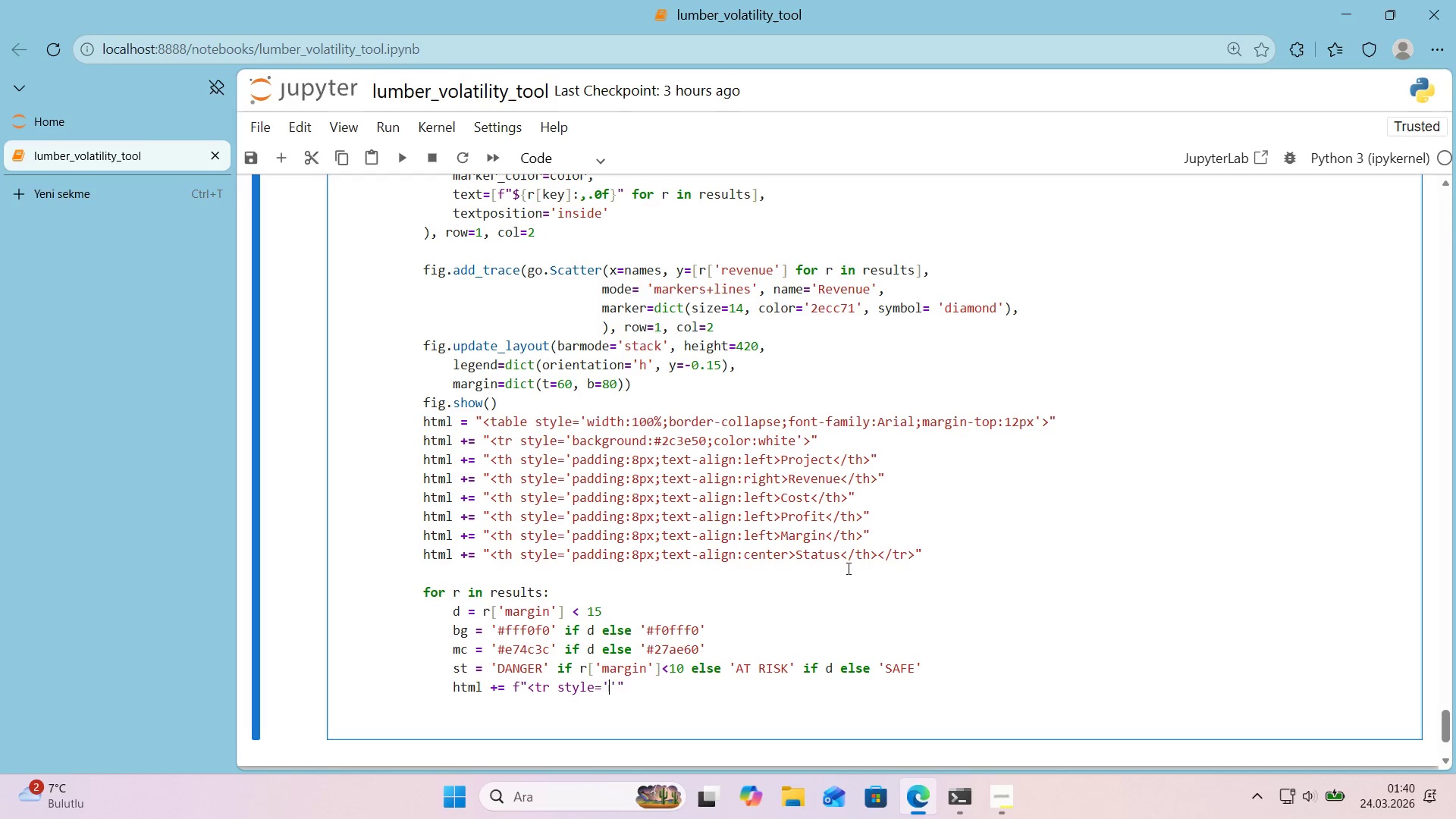 
type(background>)
 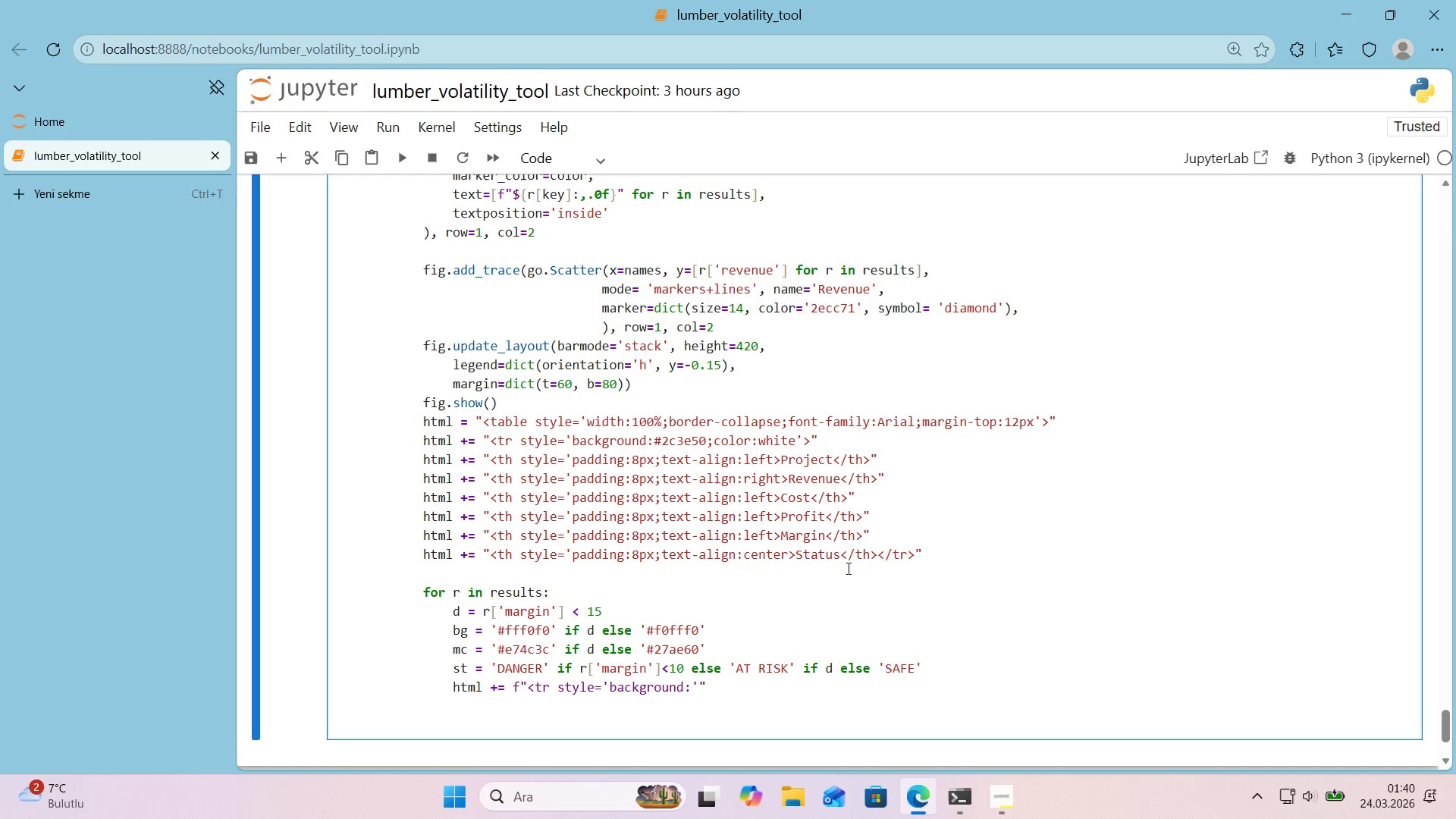 
key(Alt+Control+7)
 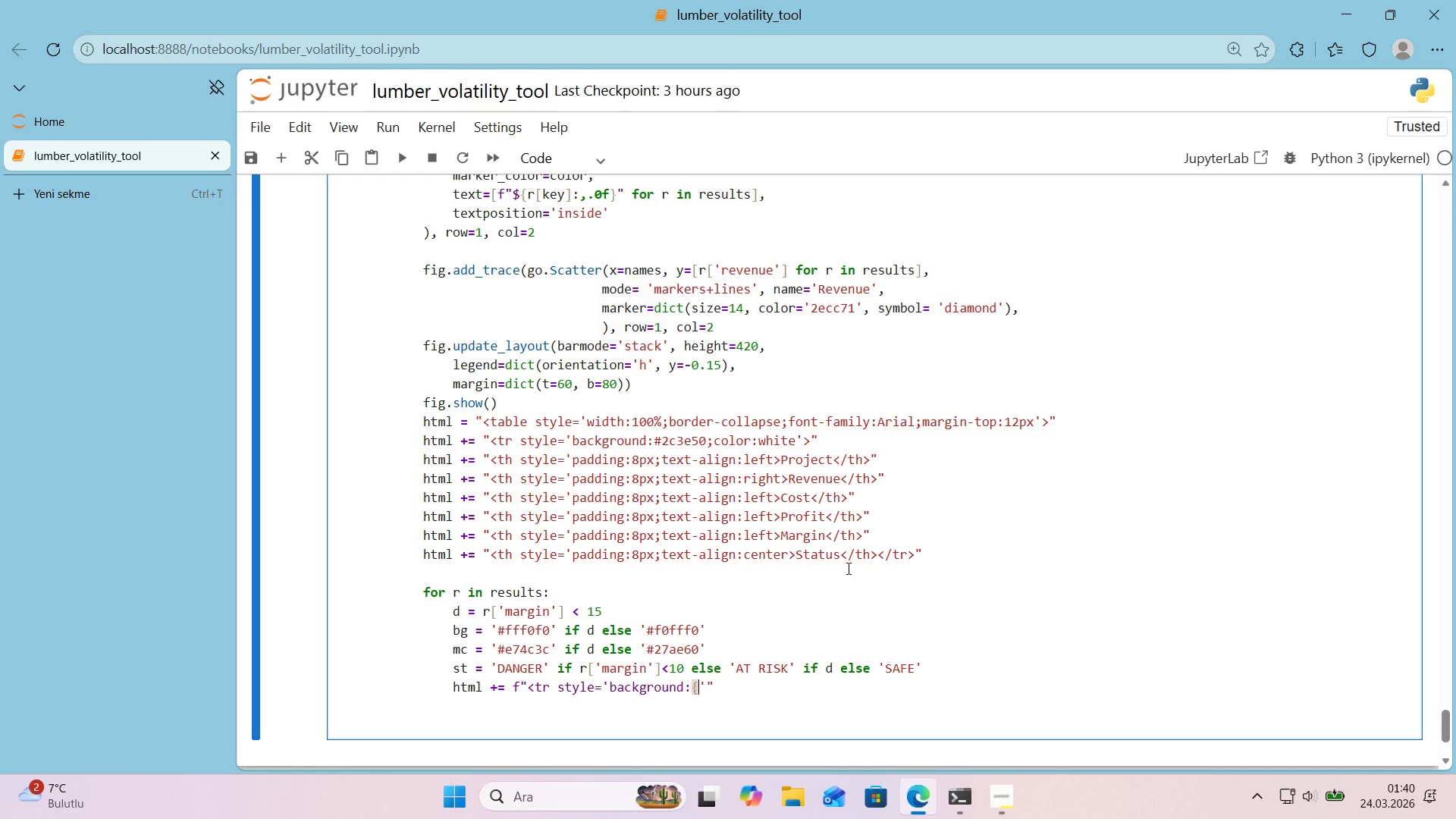 
key(Alt+Control+0)
 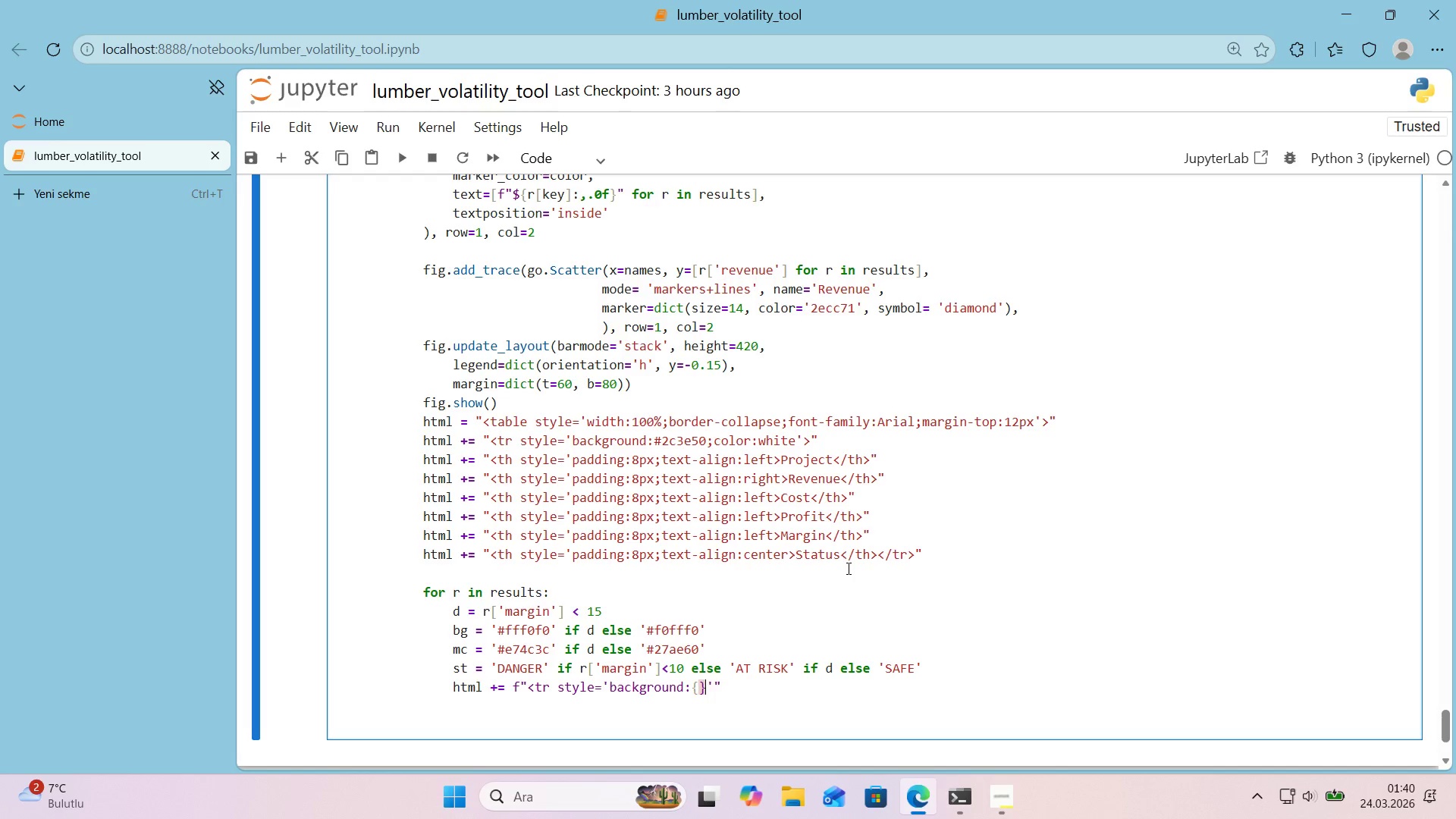 
key(ArrowLeft)
 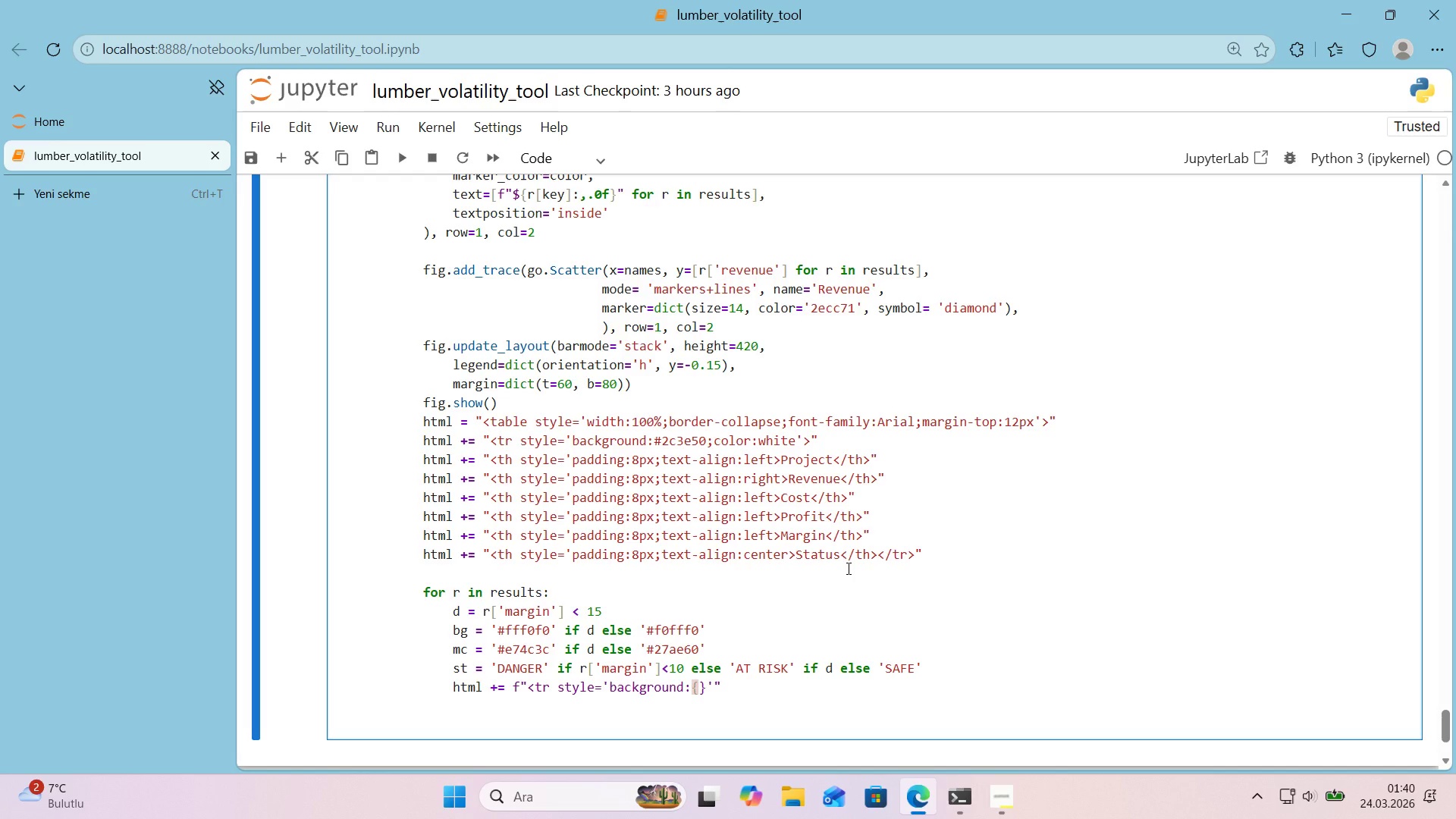 
type(ng)
 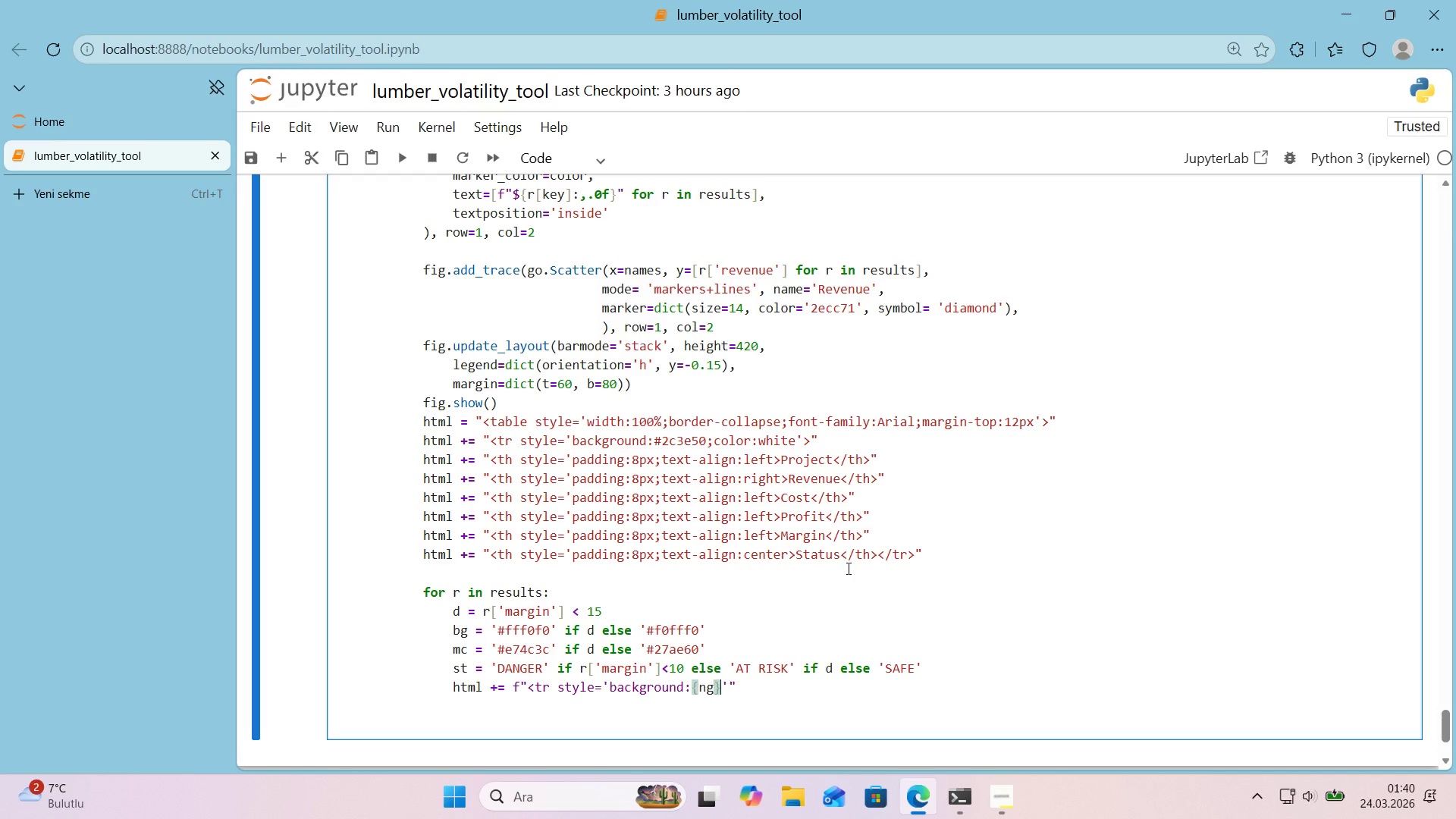 
key(ArrowRight)
 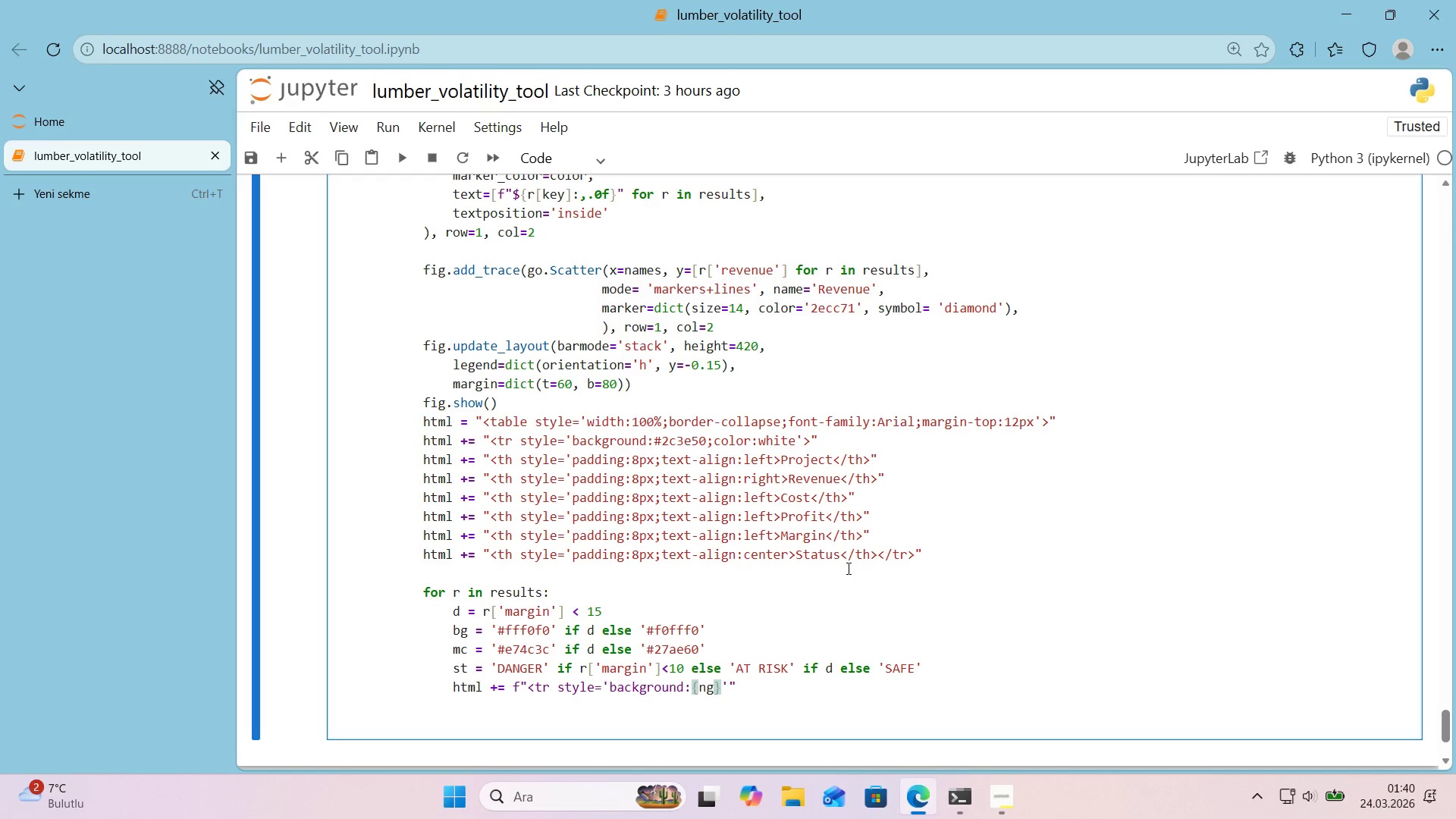 
key(ArrowDown)
 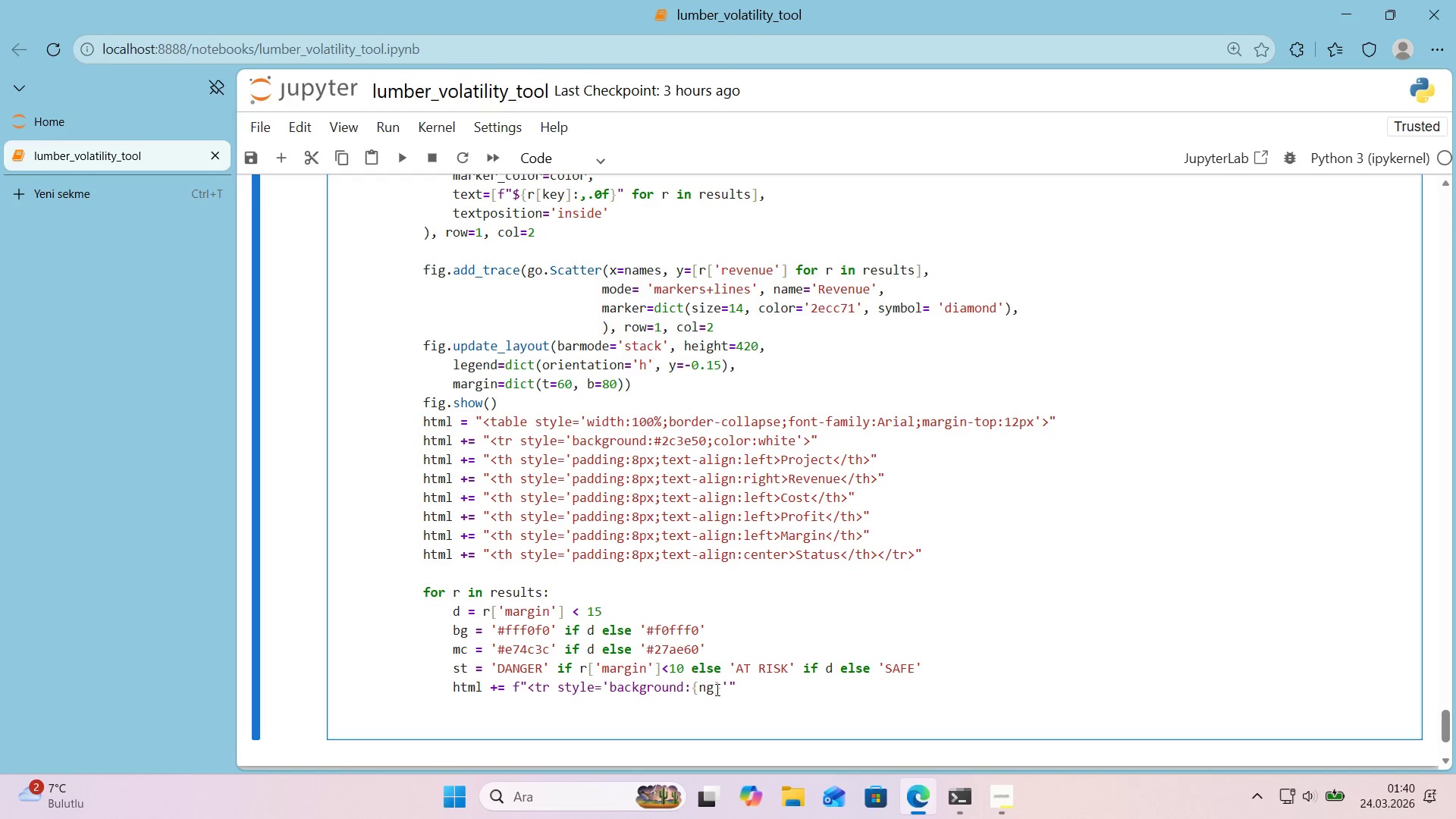 
left_click_drag(start_coordinate=[707, 690], to_coordinate=[701, 692])
 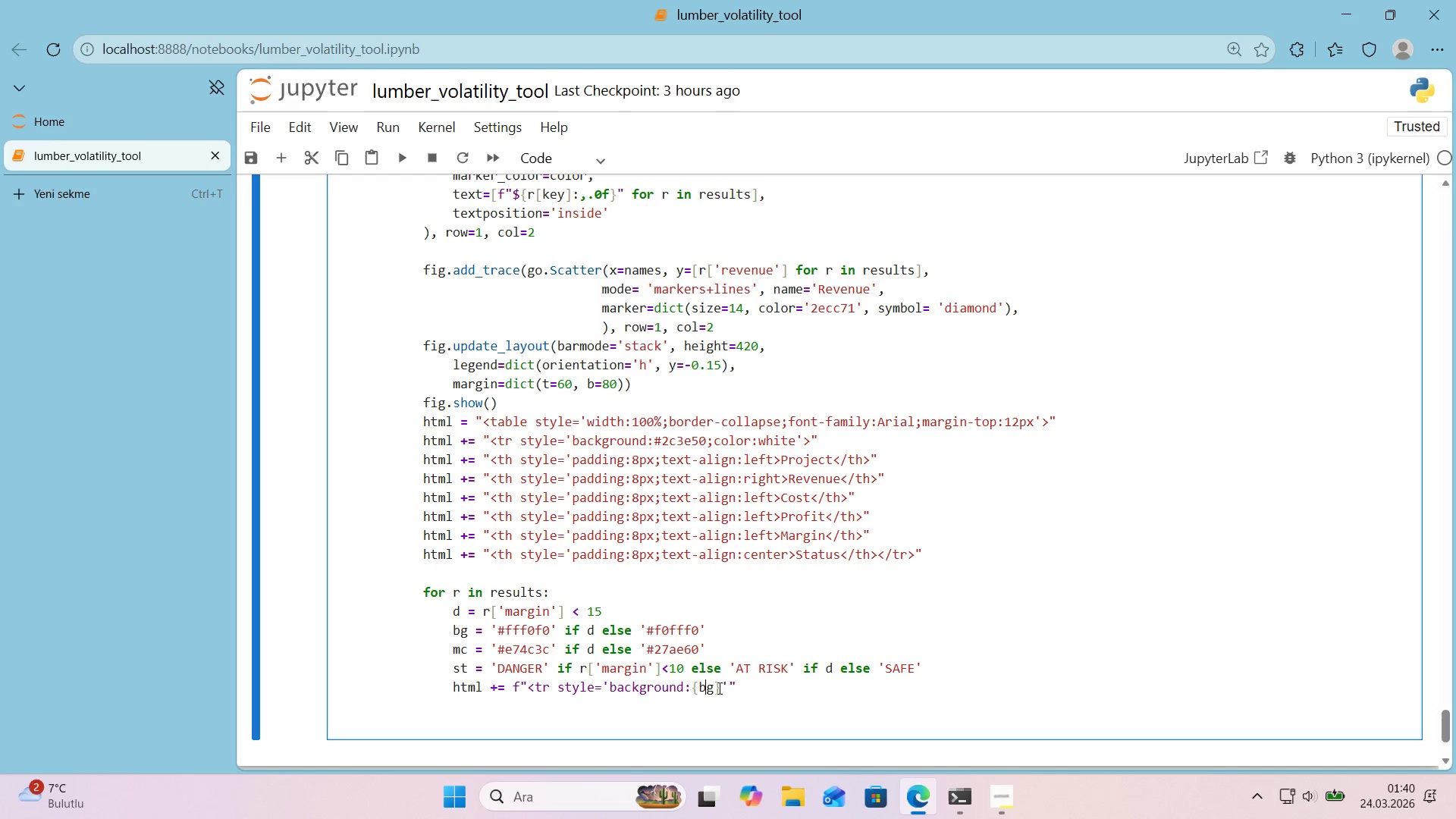 
key(B)
 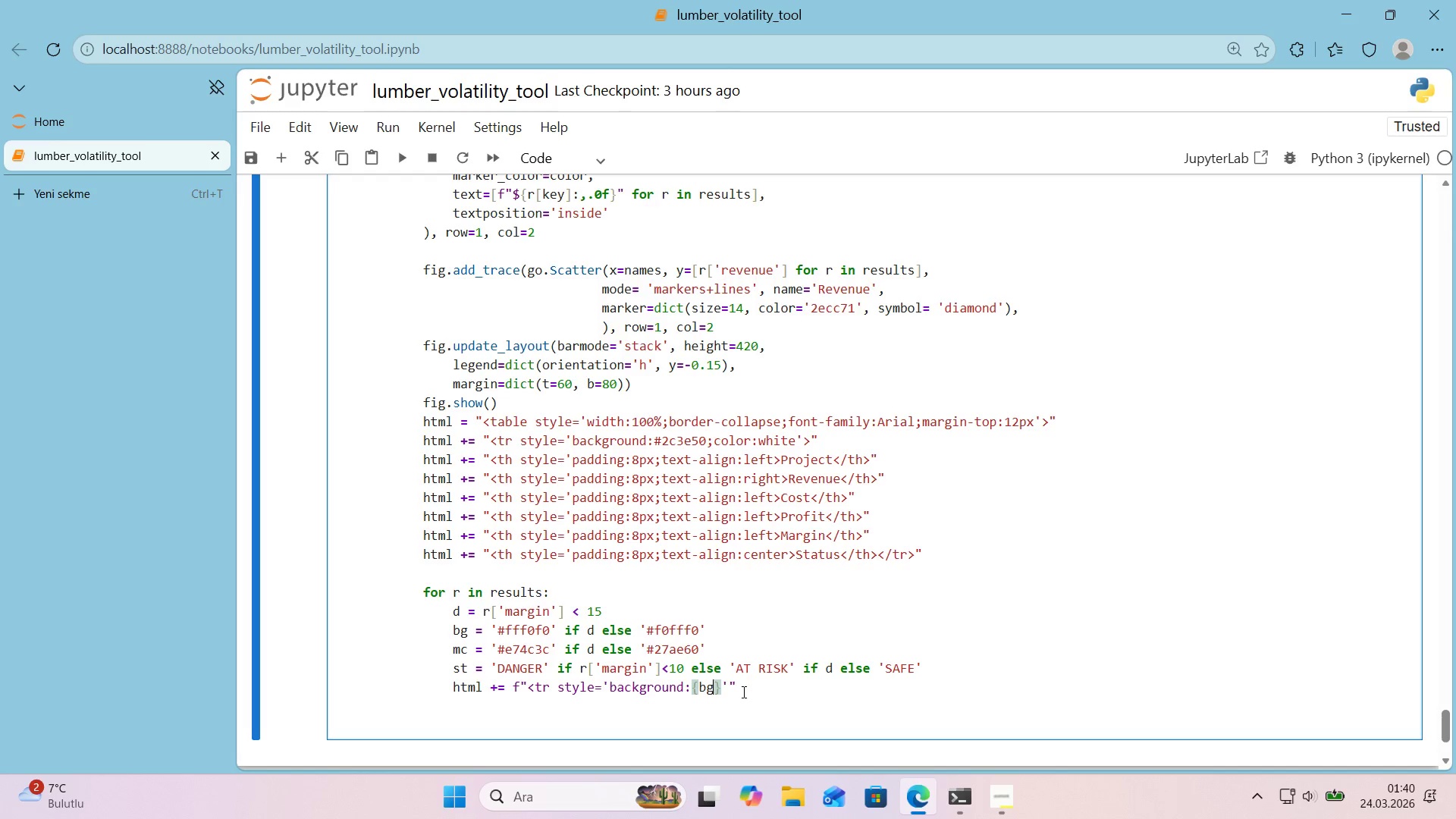 
left_click([726, 692])
 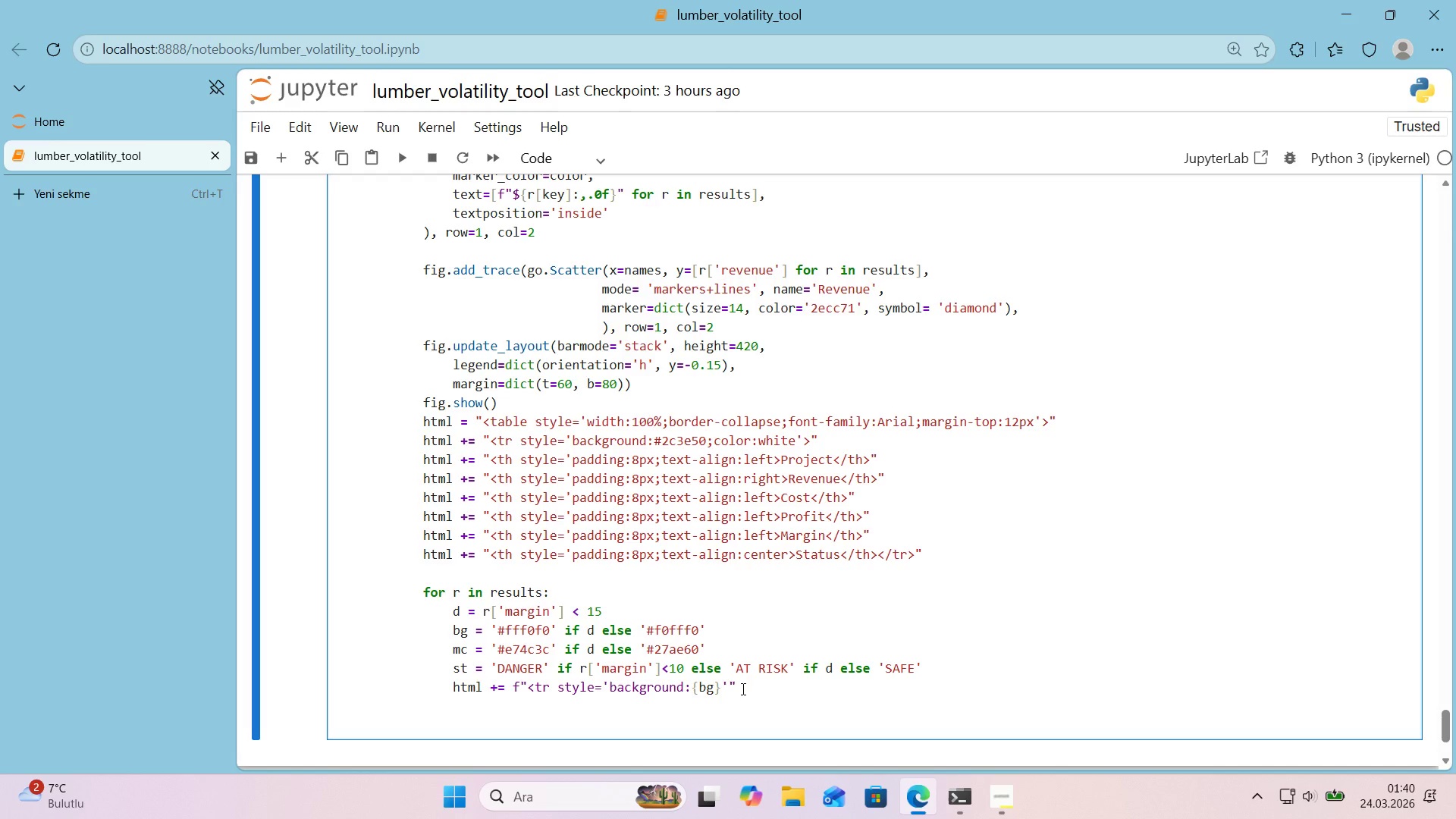 
key(Shift+Break)
 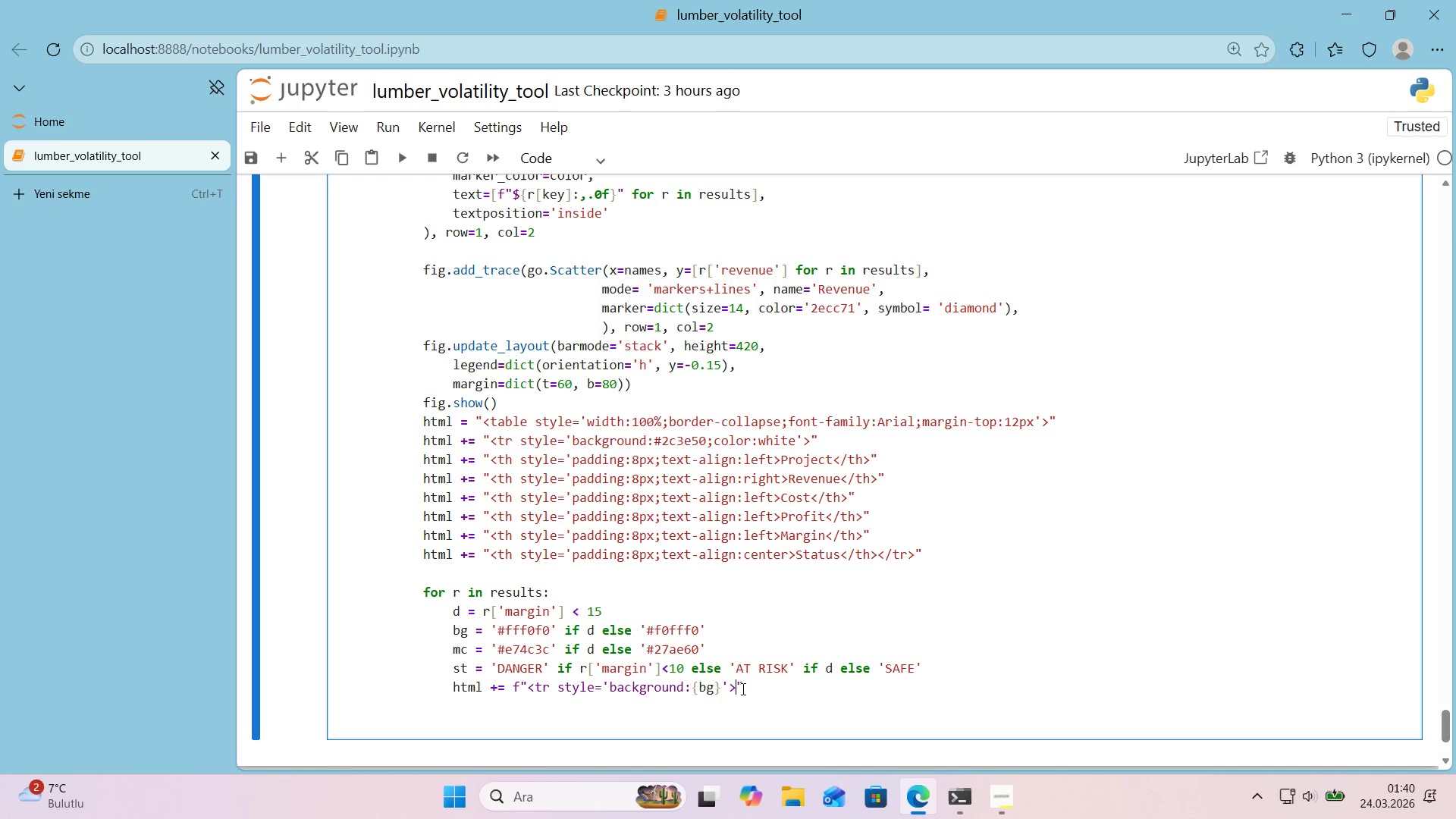 
key(Numpad0)
 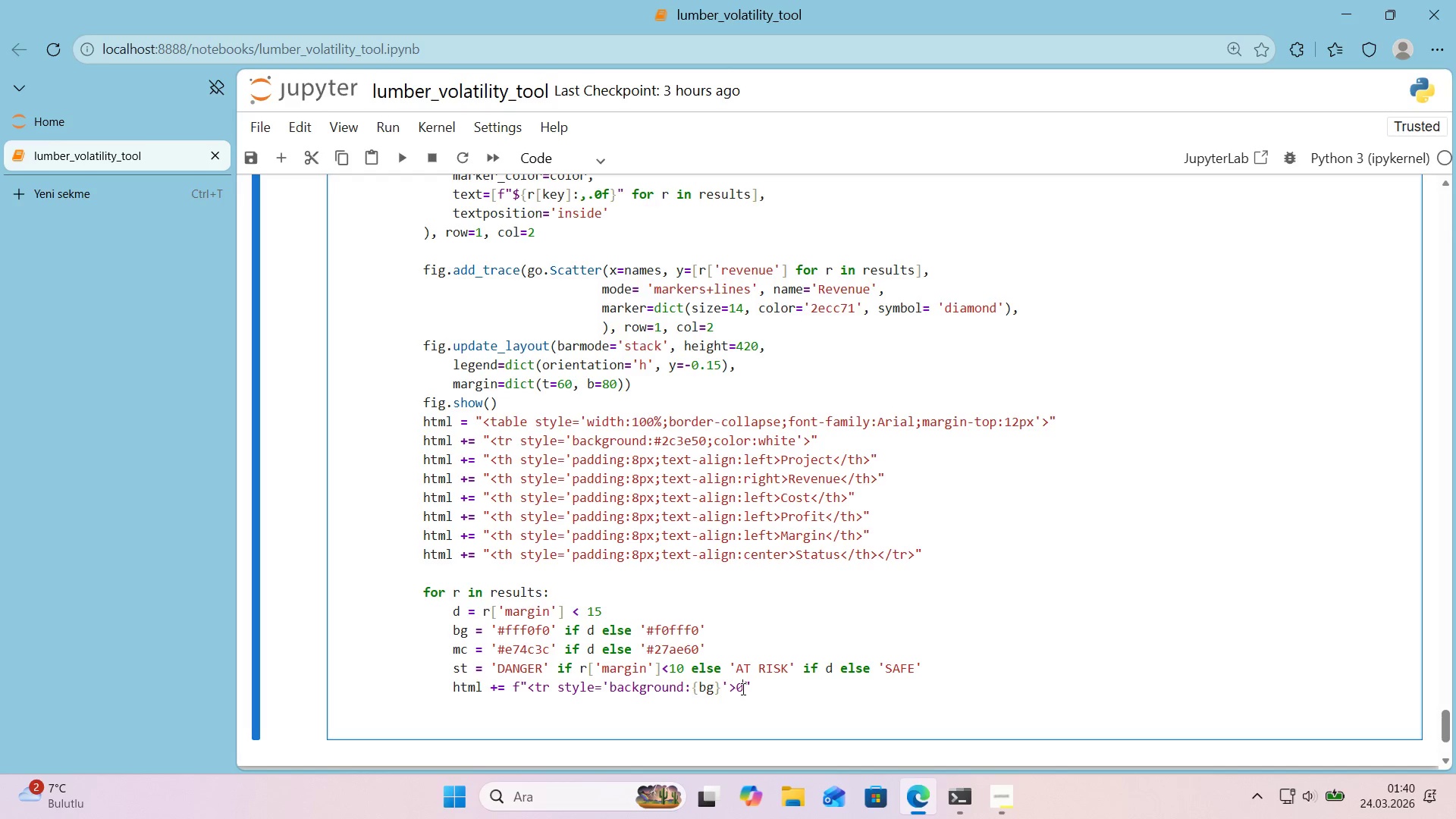 
key(ArrowRight)
 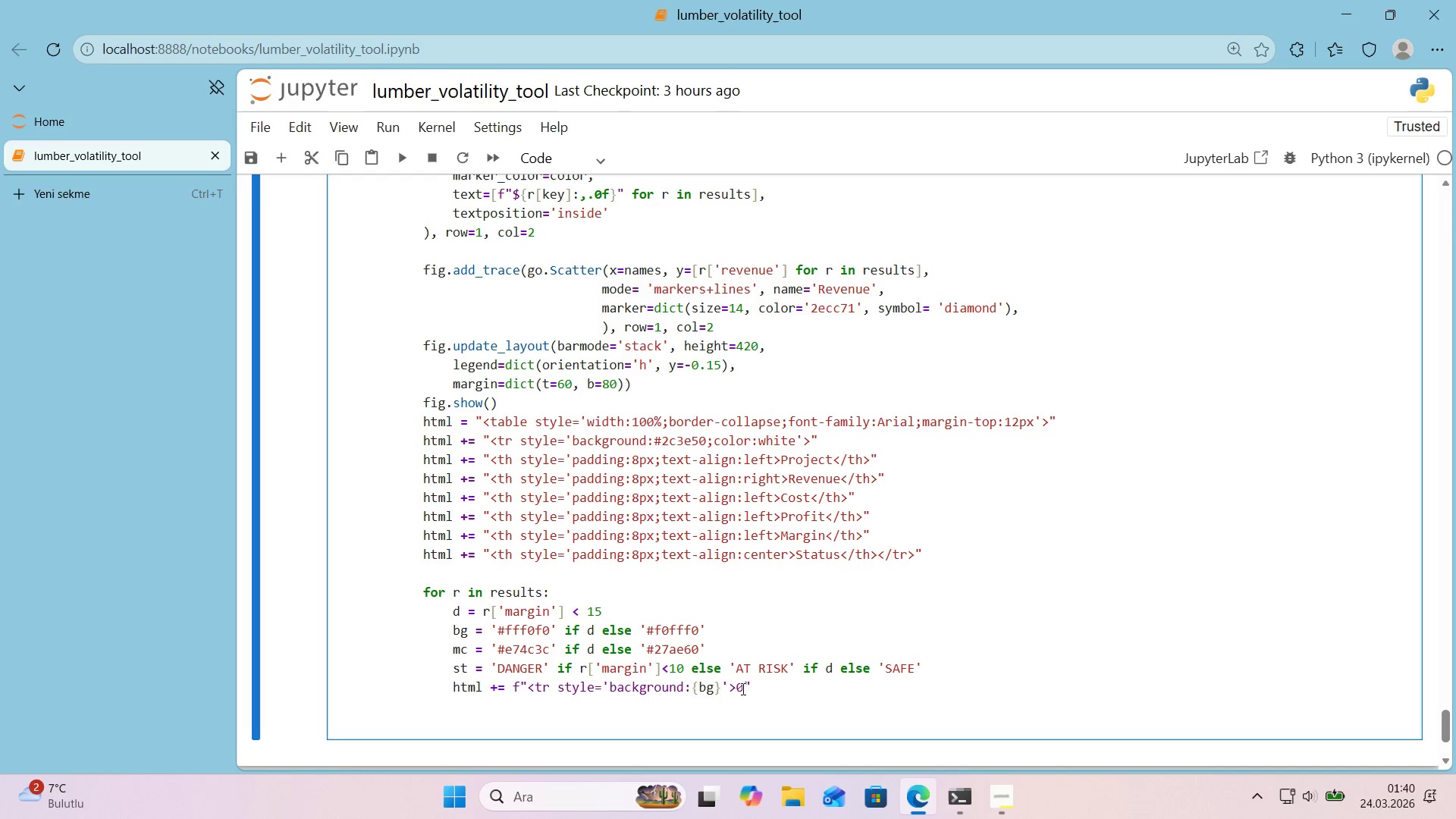 
key(ArrowLeft)
 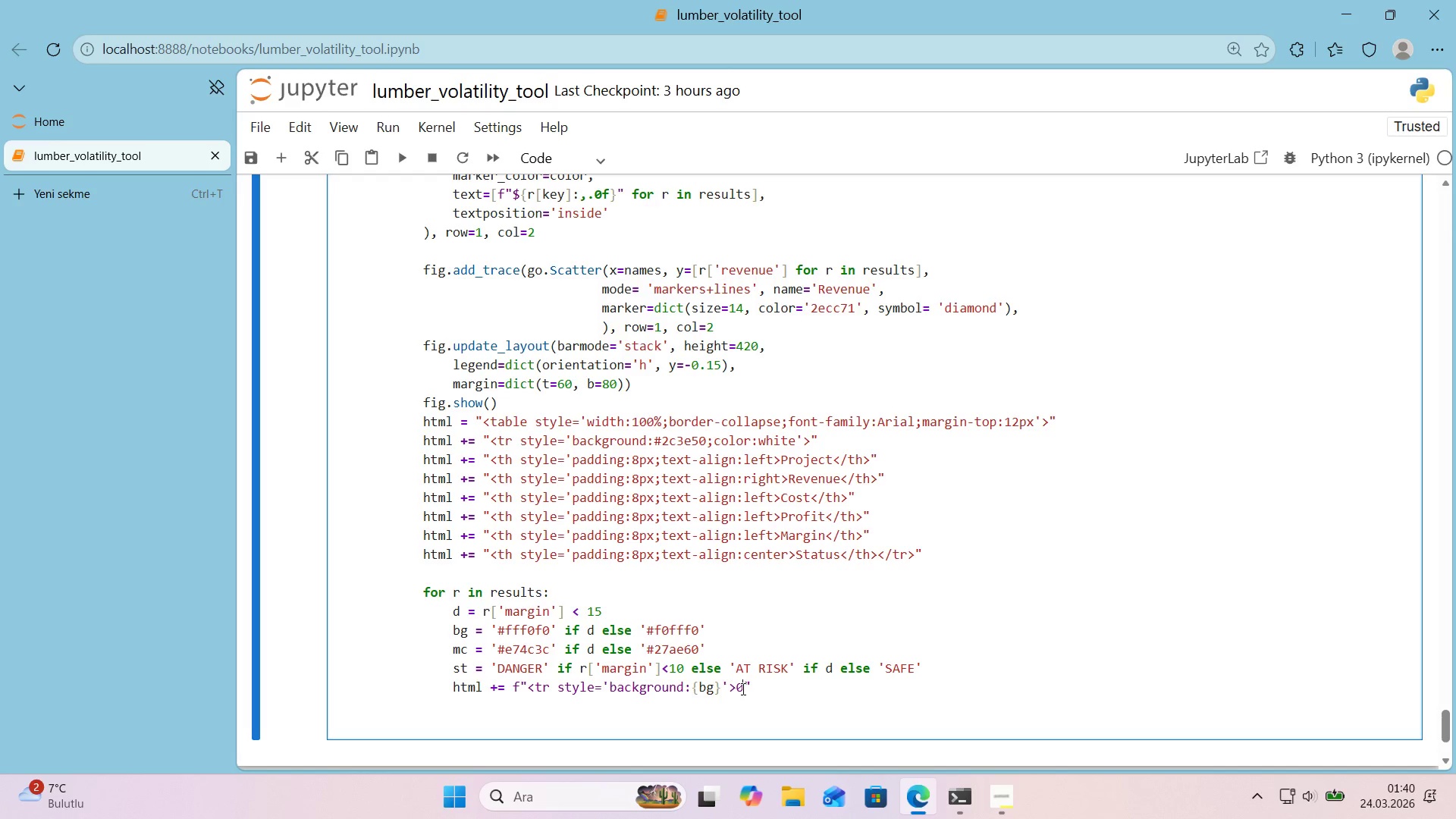 
key(Backspace)
 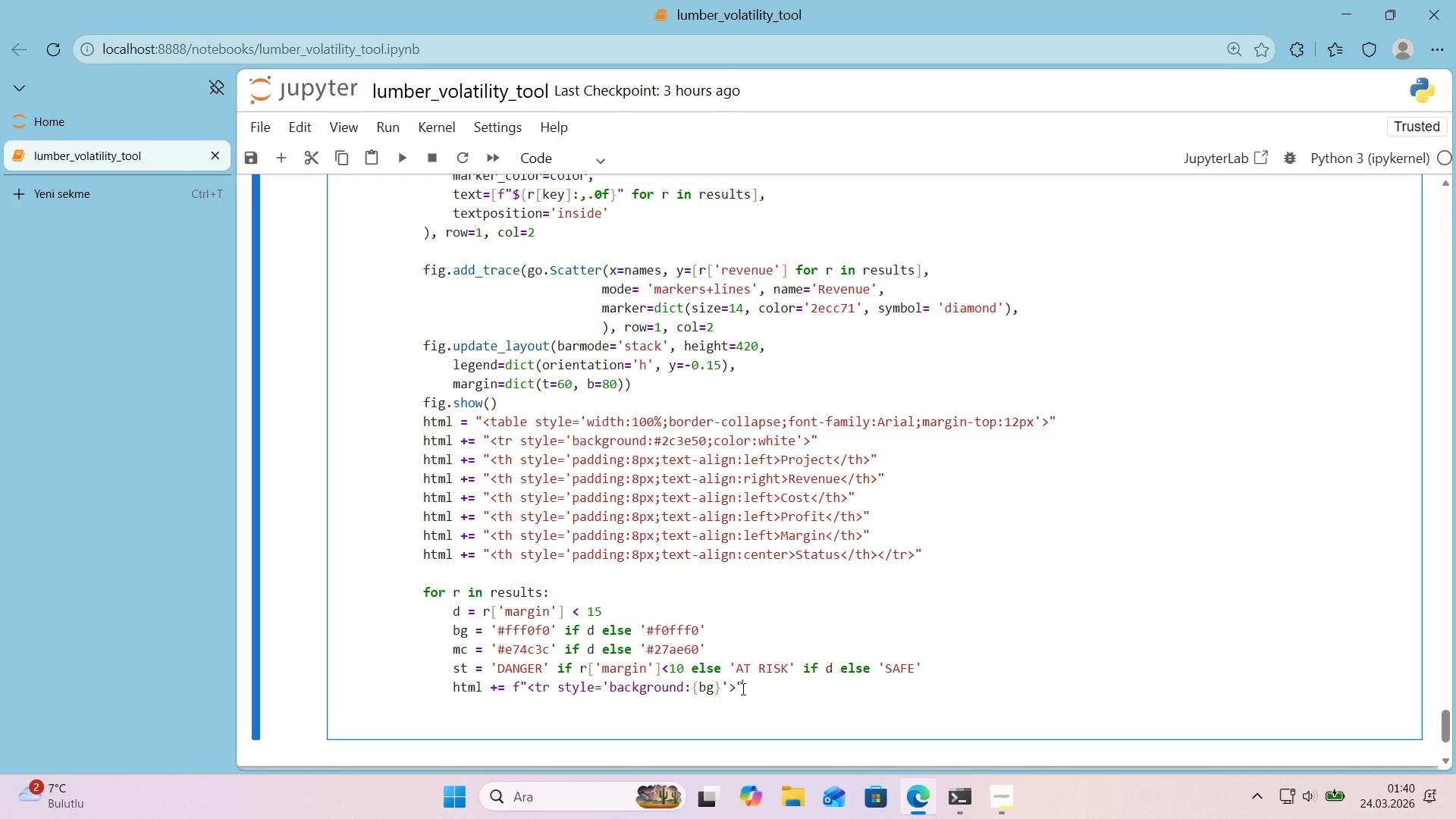 
key(ArrowRight)
 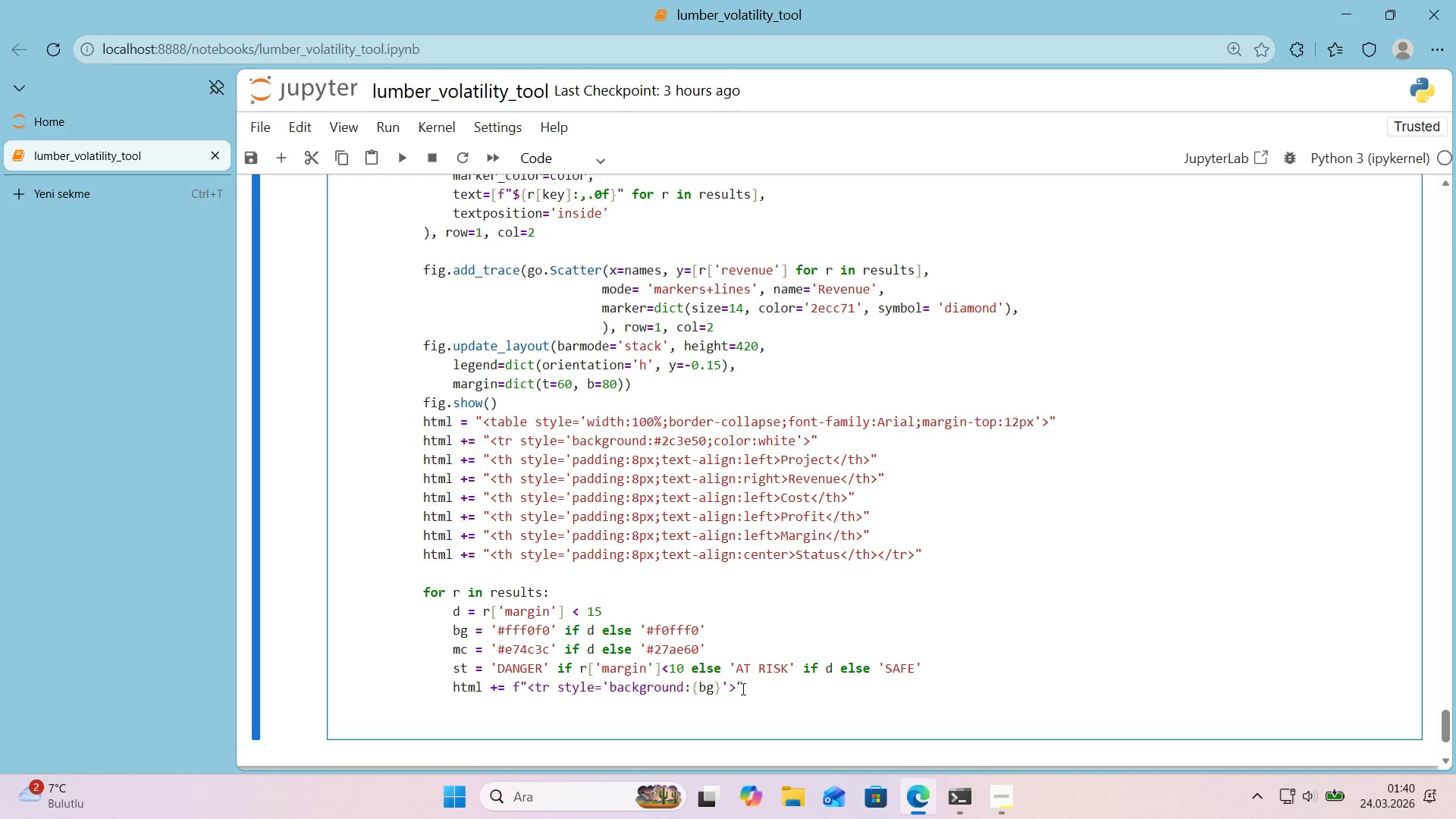 
key(Enter)
 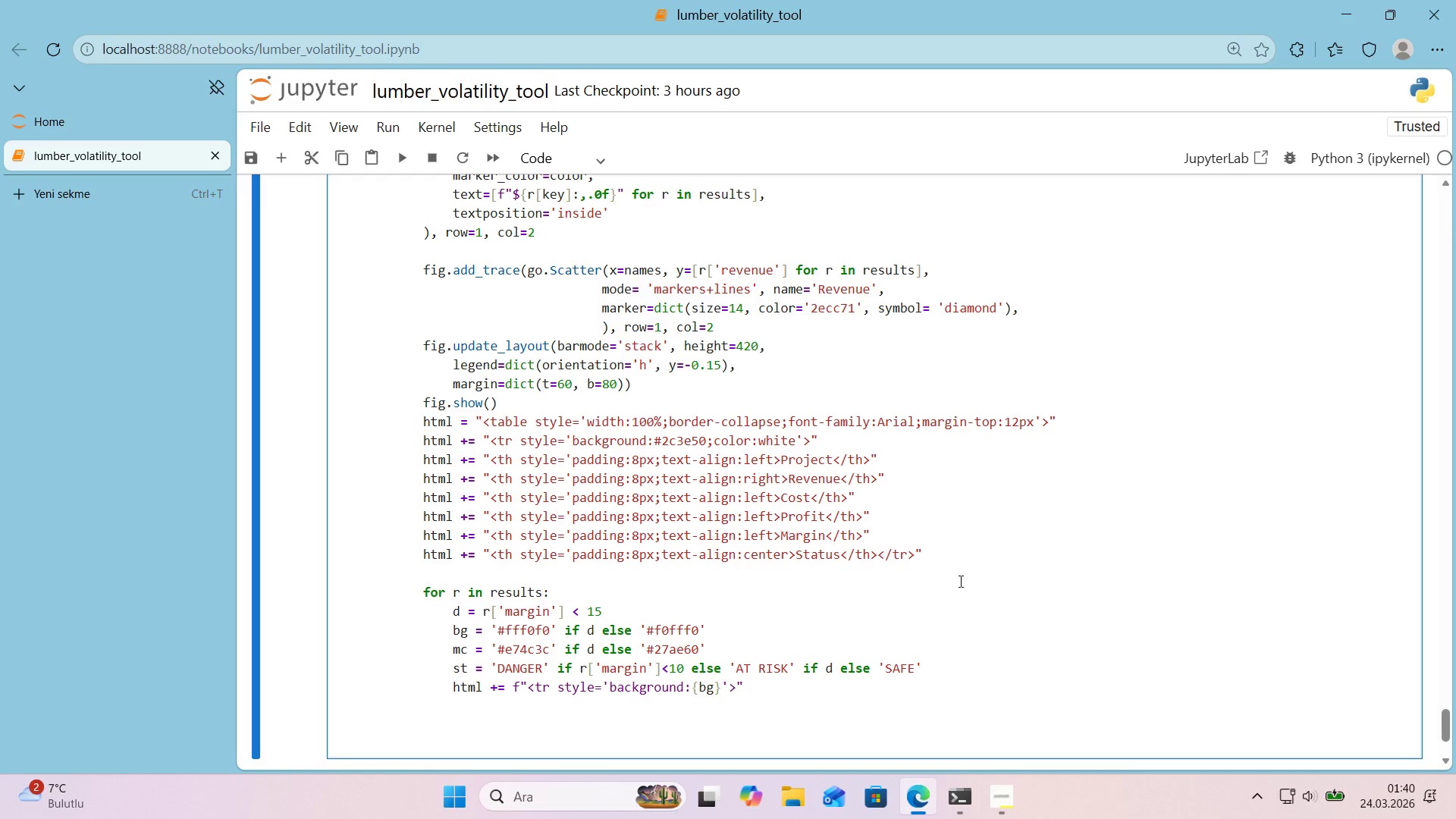 
scroll: coordinate [1044, 562], scroll_direction: down, amount: 2.0
 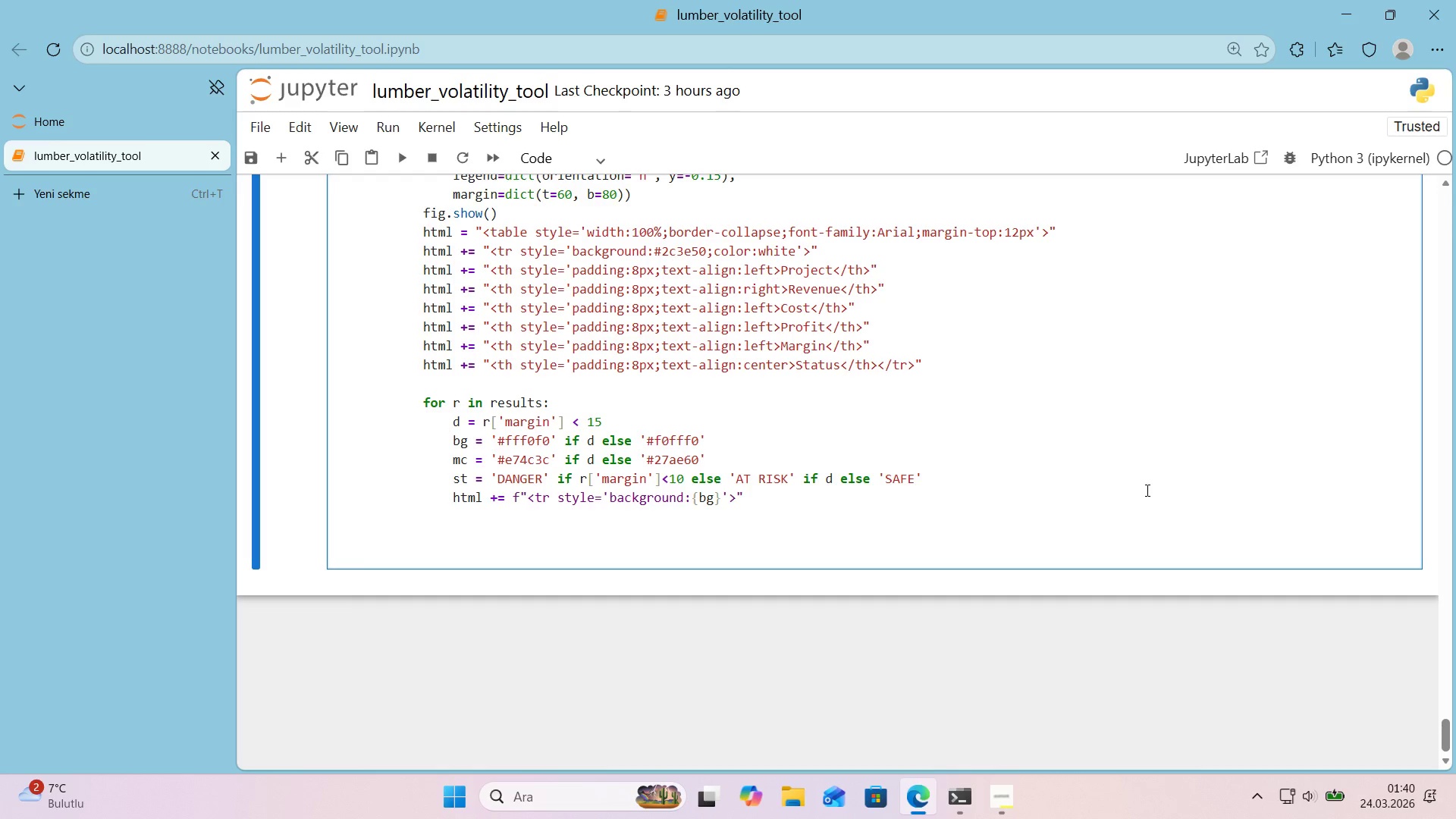 
type(html +) f``)
 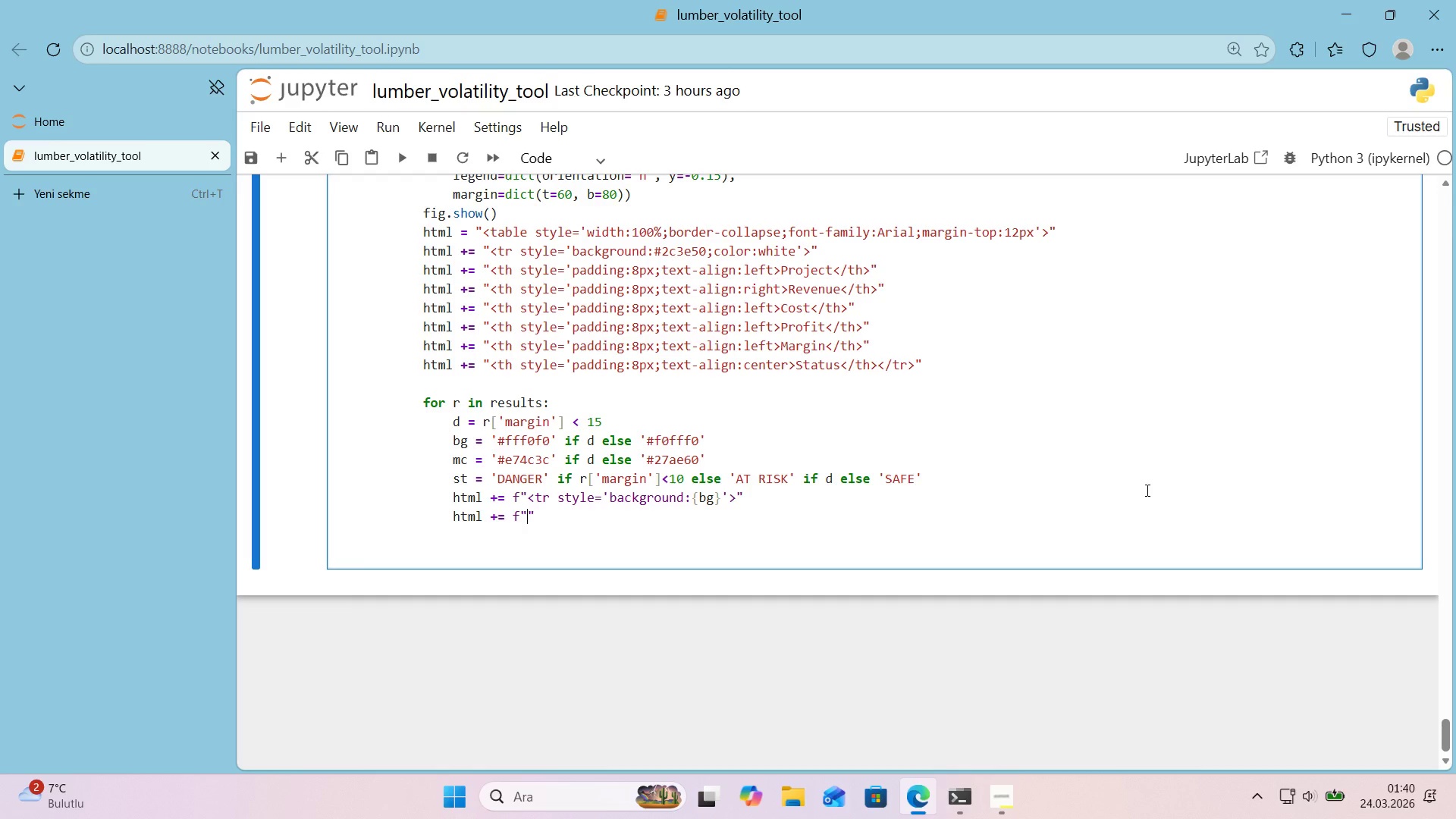 
 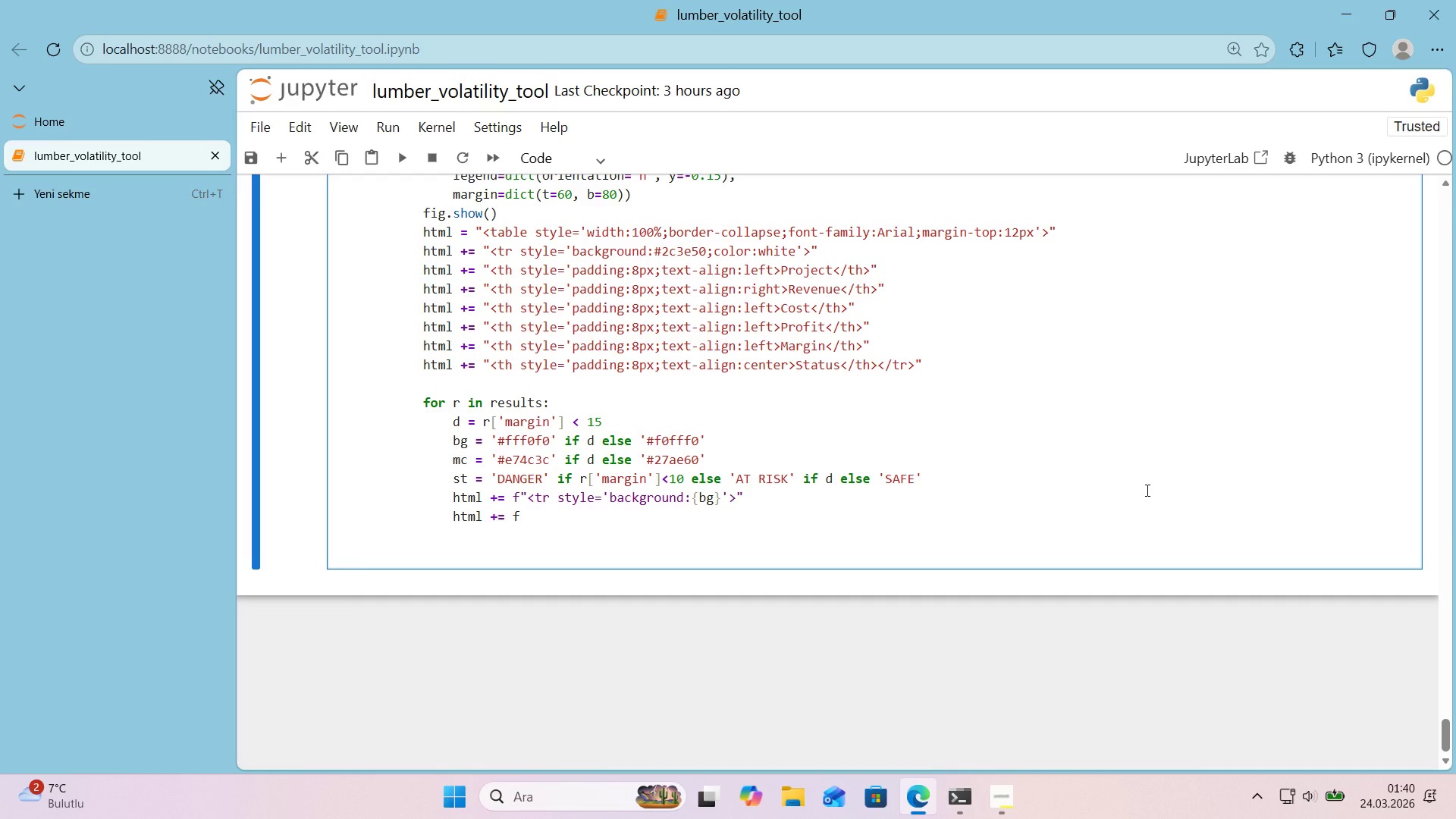 
key(ArrowLeft)
 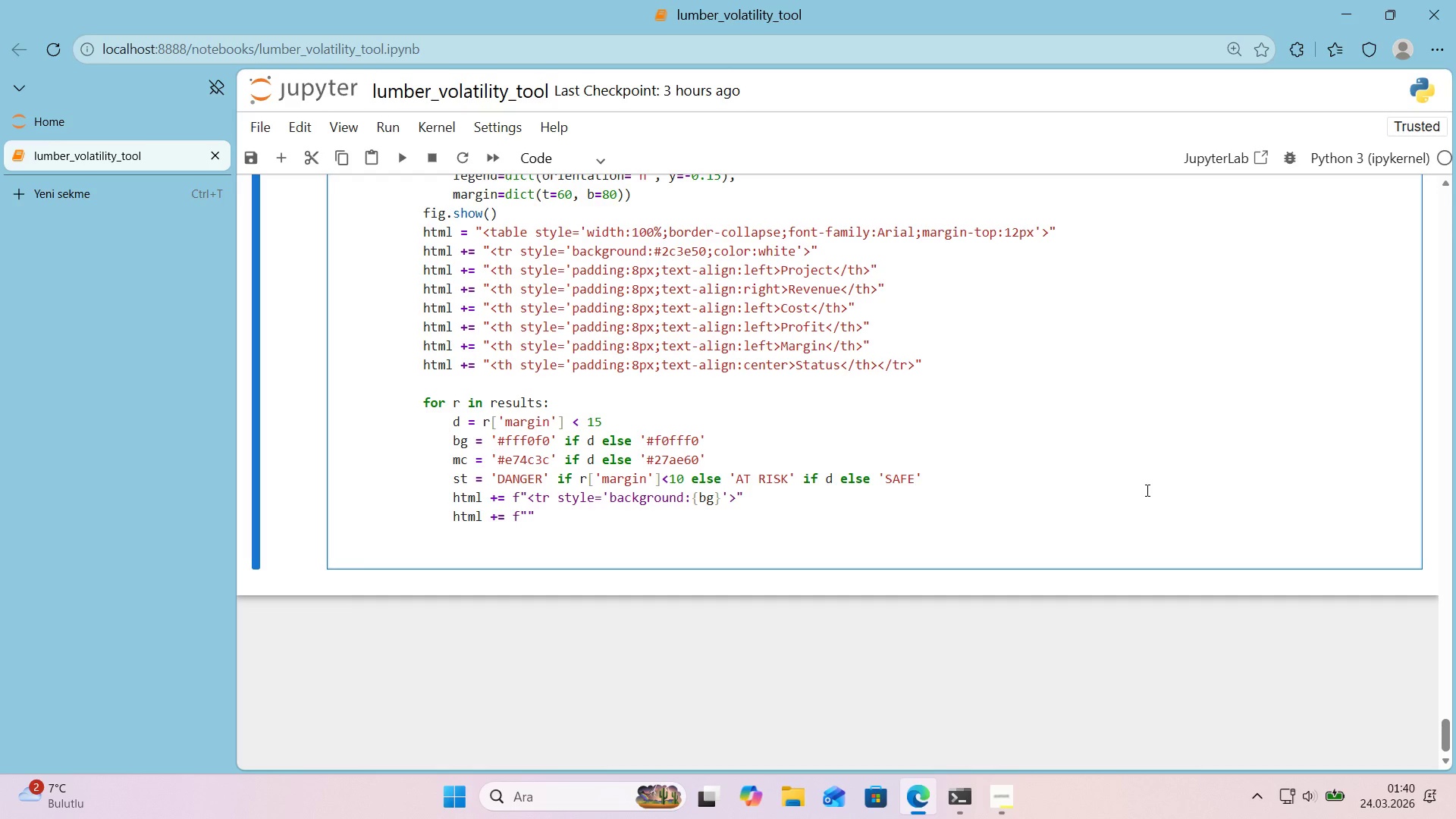 
wait(16.61)
 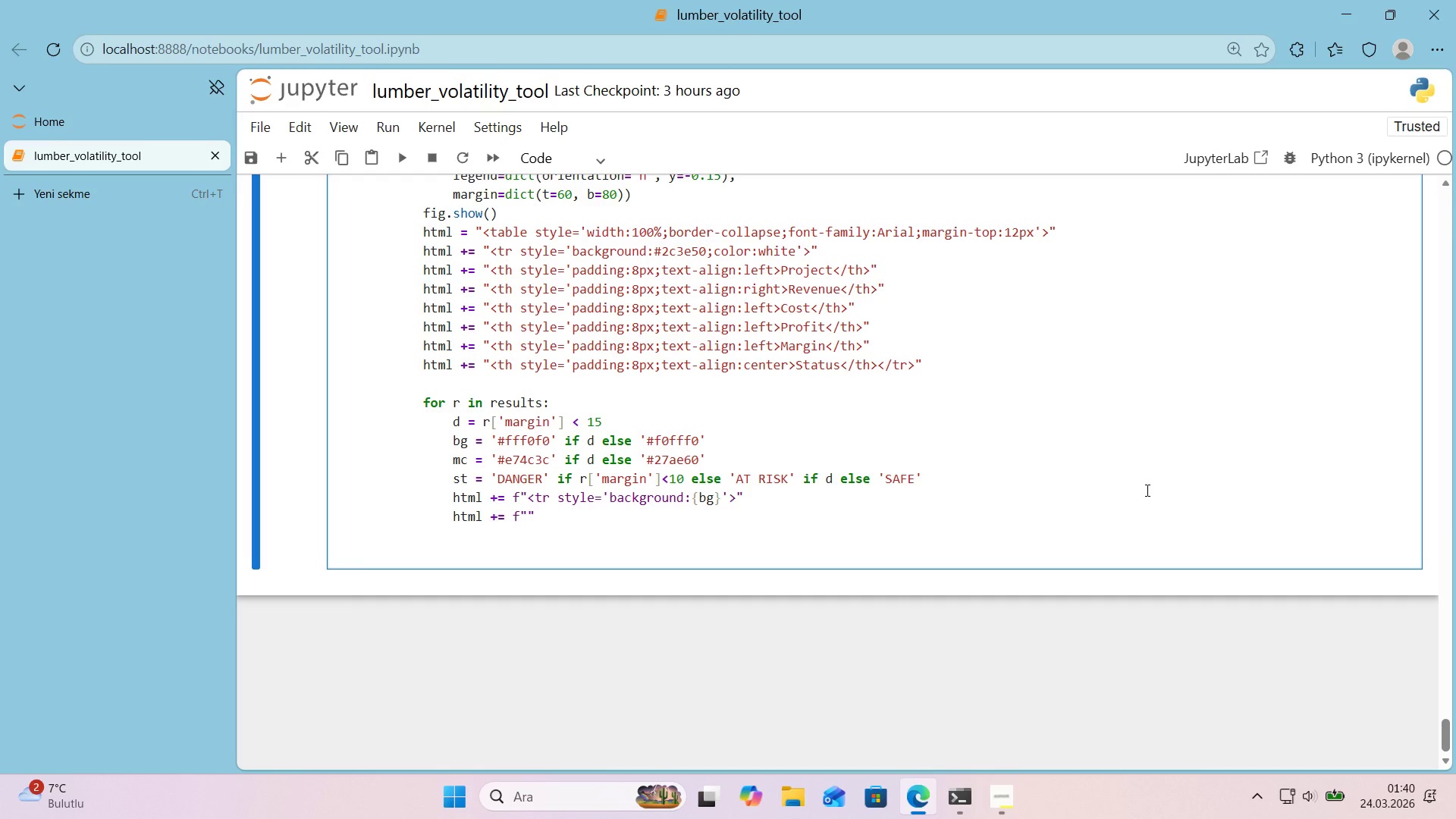 
type([Break]td style)@@)
 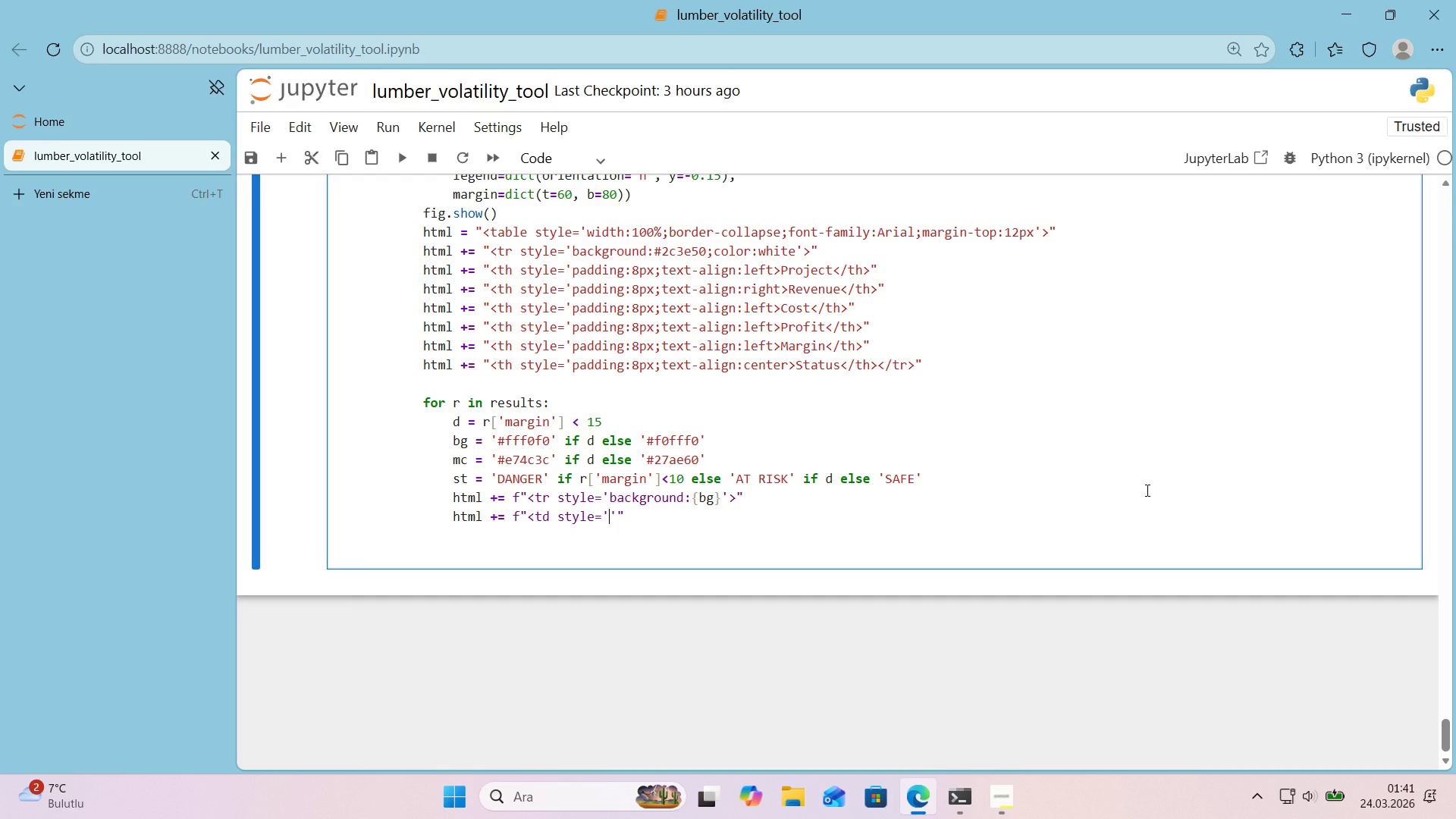 
 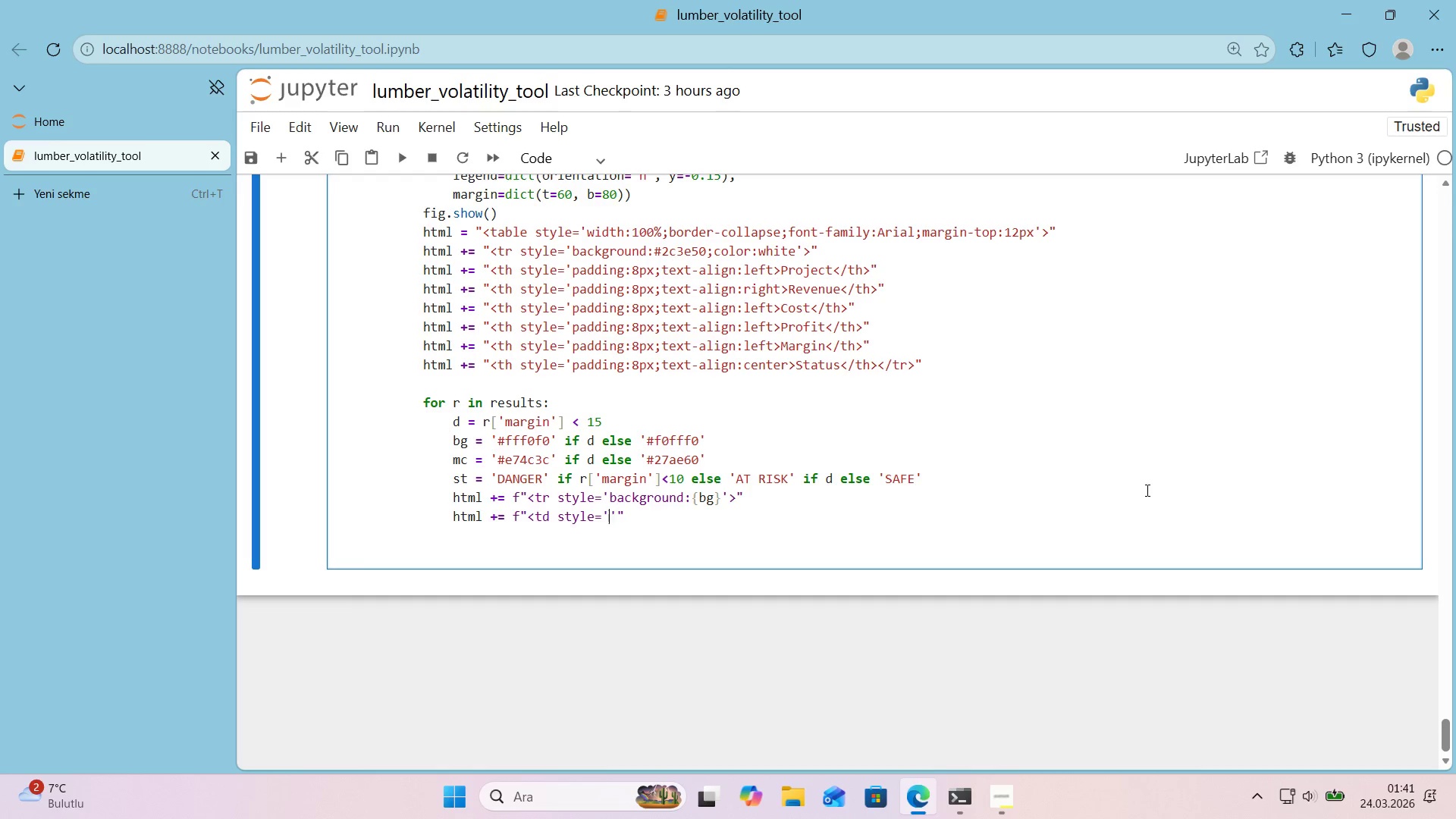 
key(ArrowLeft)
 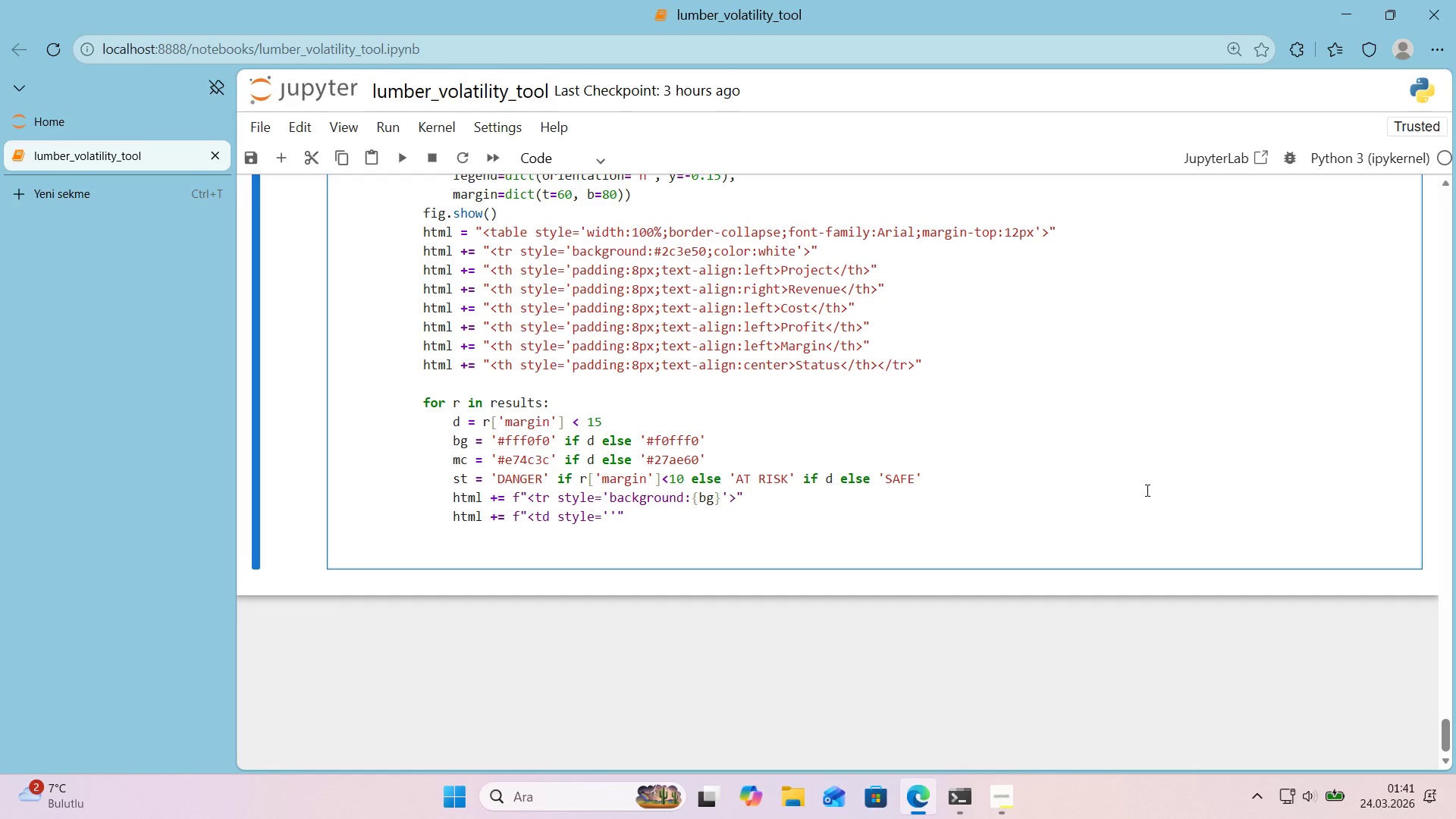 
type(padd'ng>8px)
 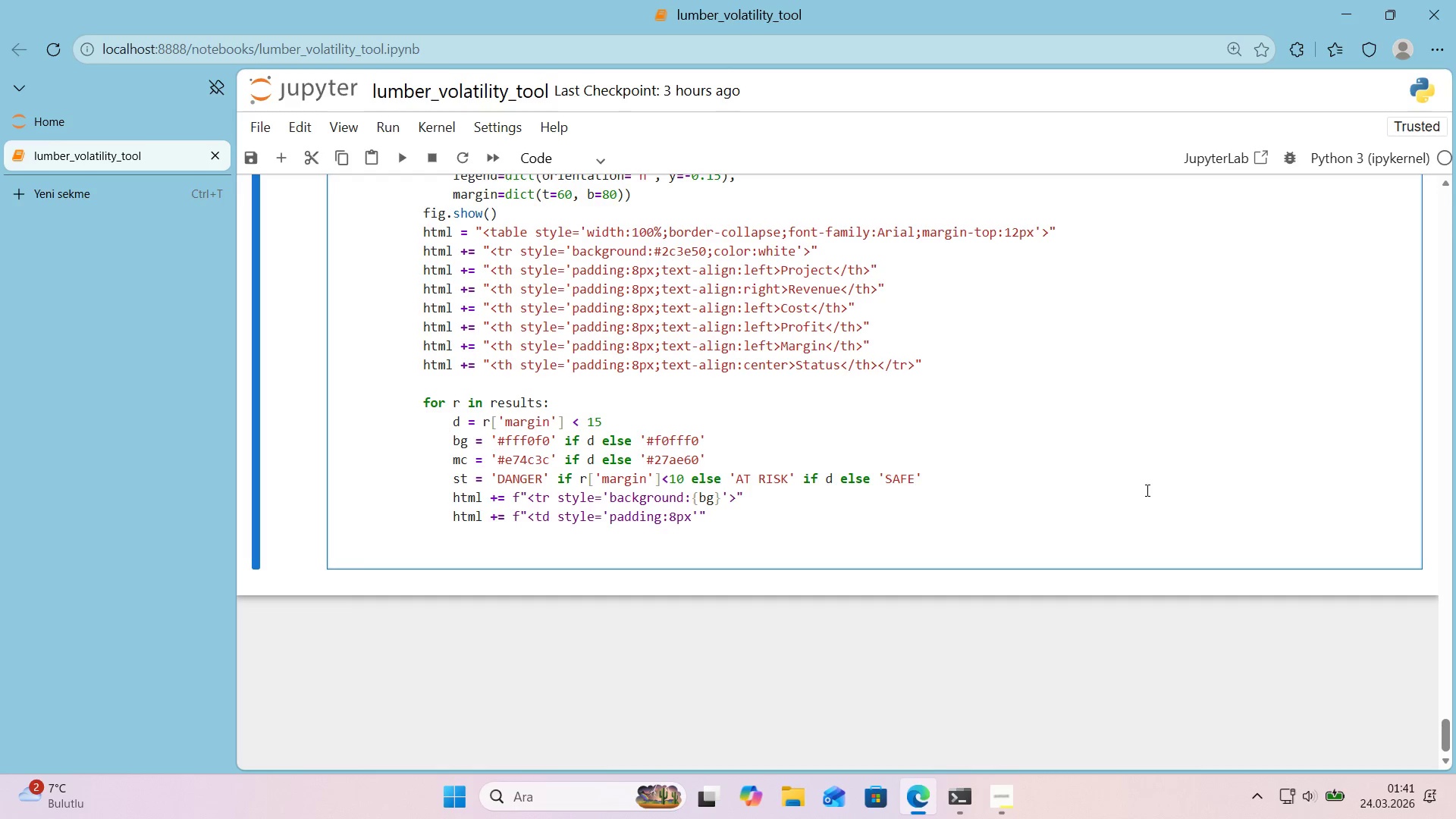 
key(ArrowRight)
 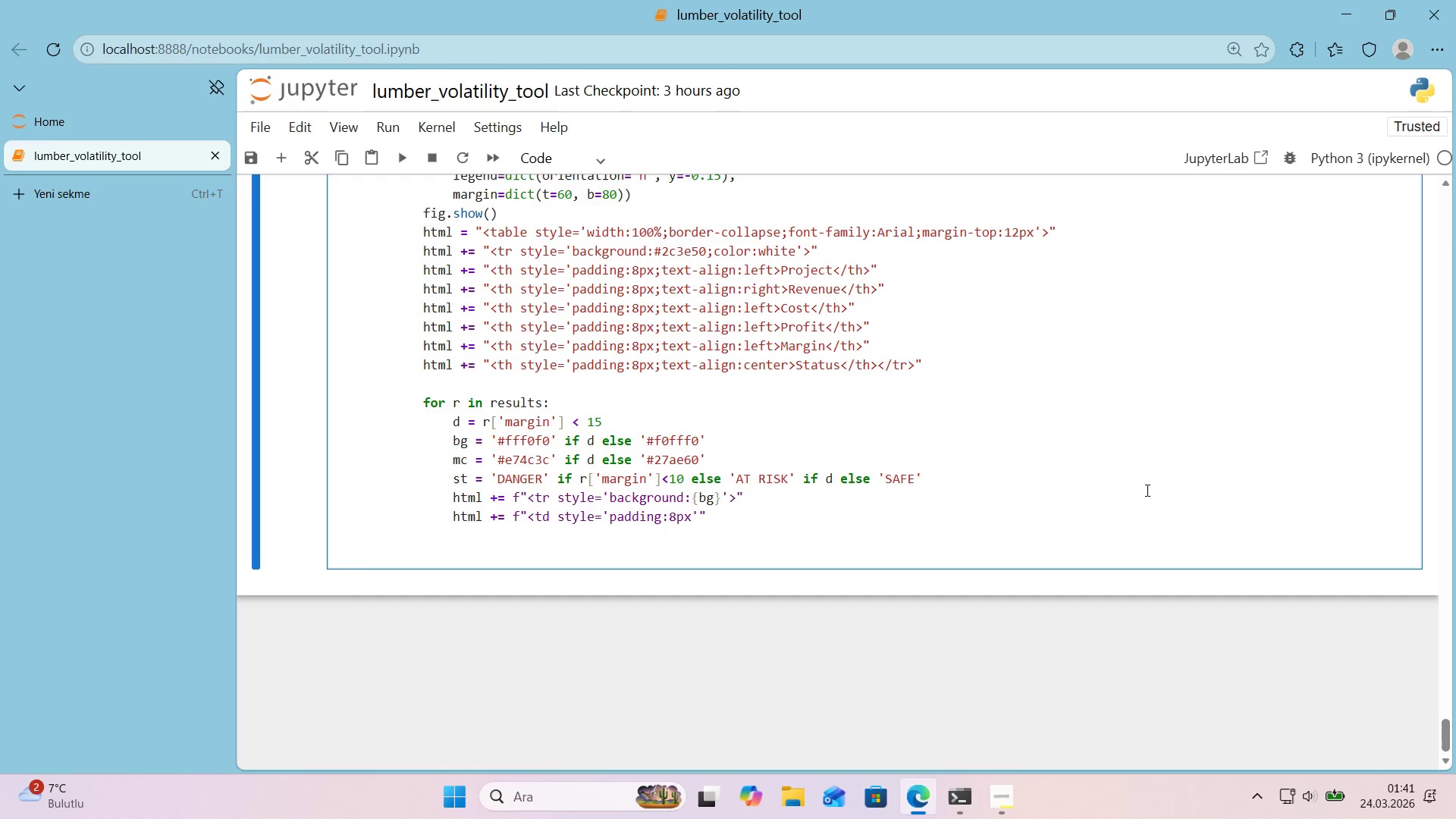 
key(ArrowLeft)
 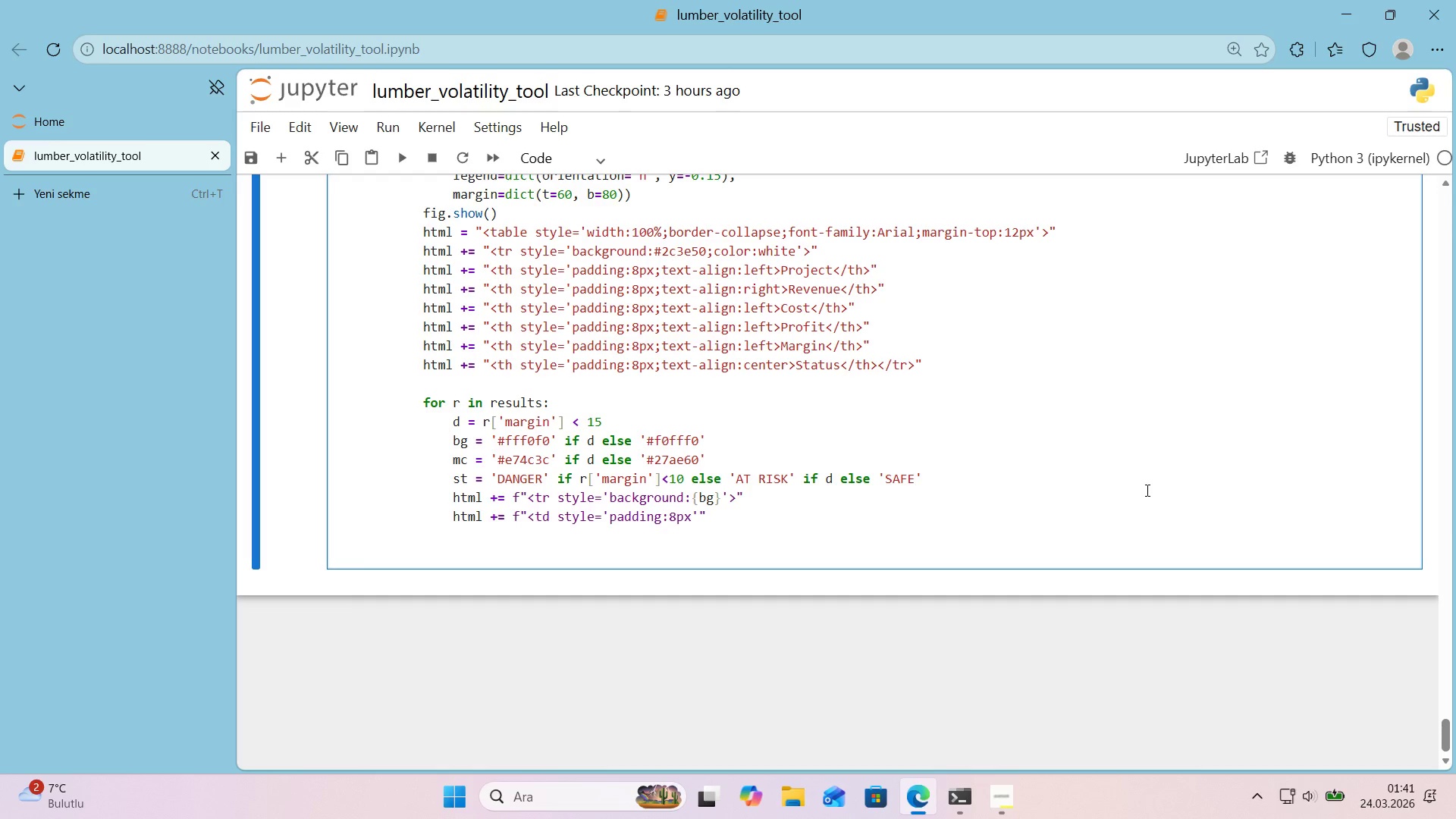 
key(Shift+Comma)
 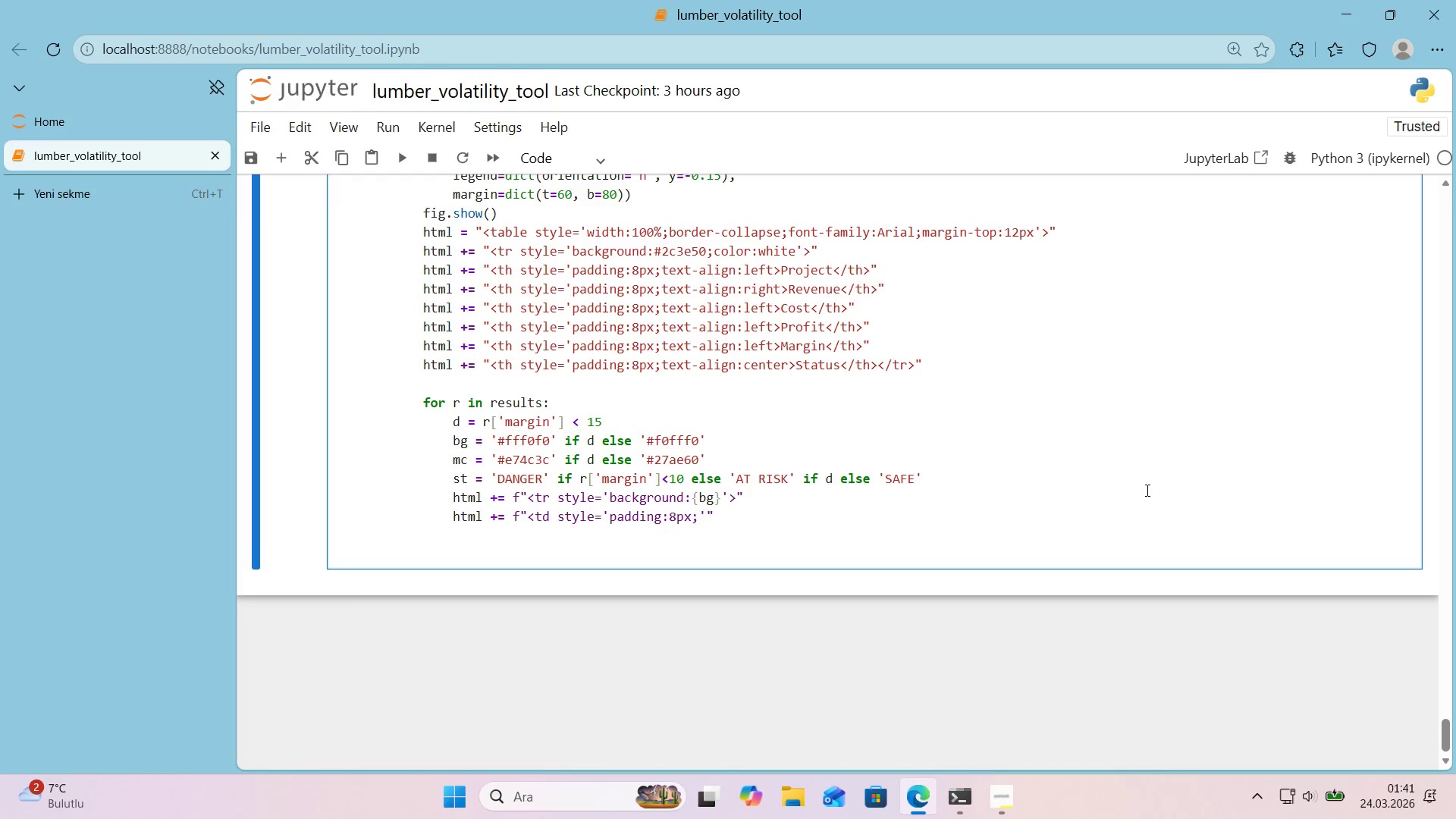 
key(ArrowRight)
 